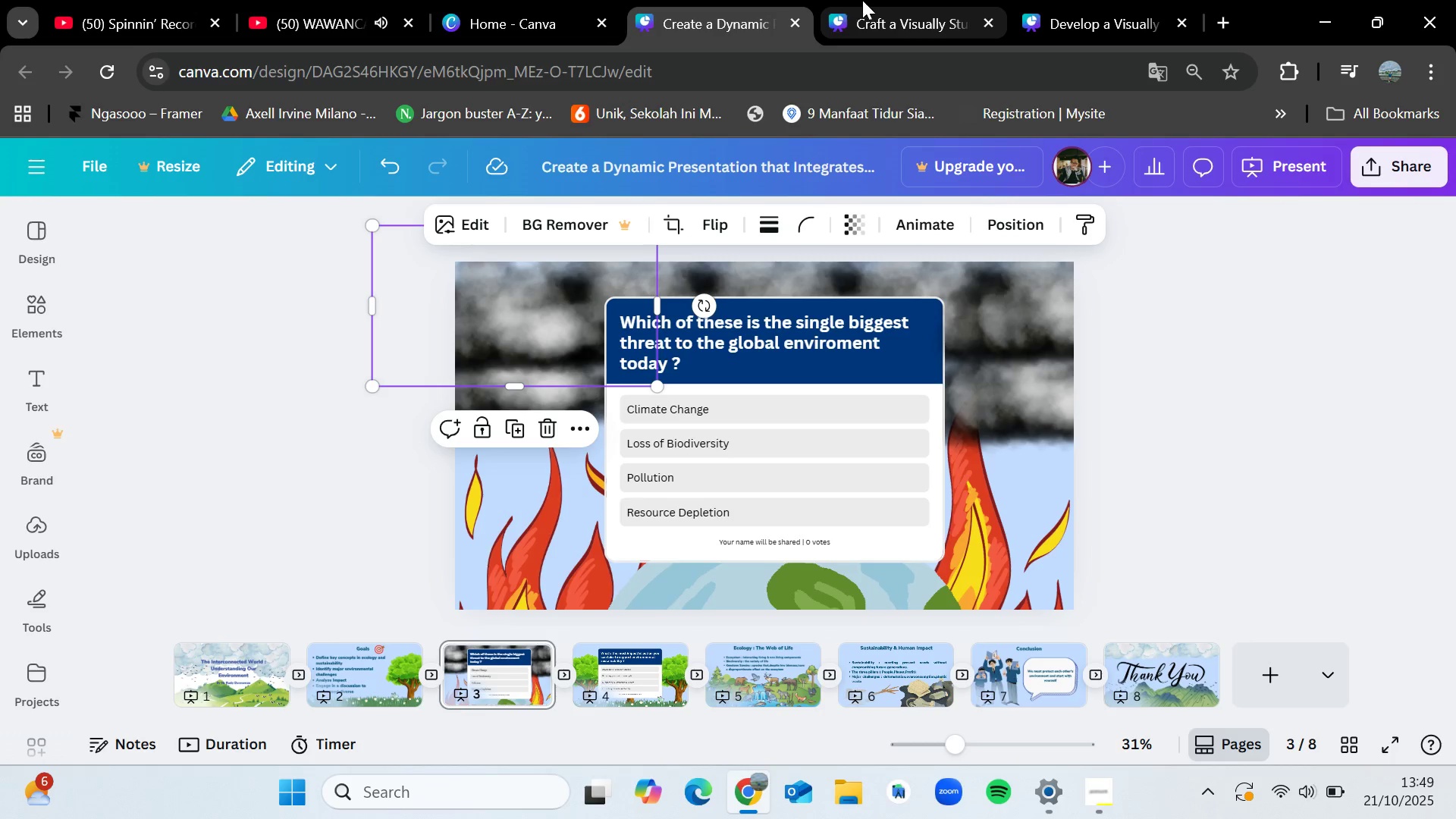 
left_click([862, 0])
 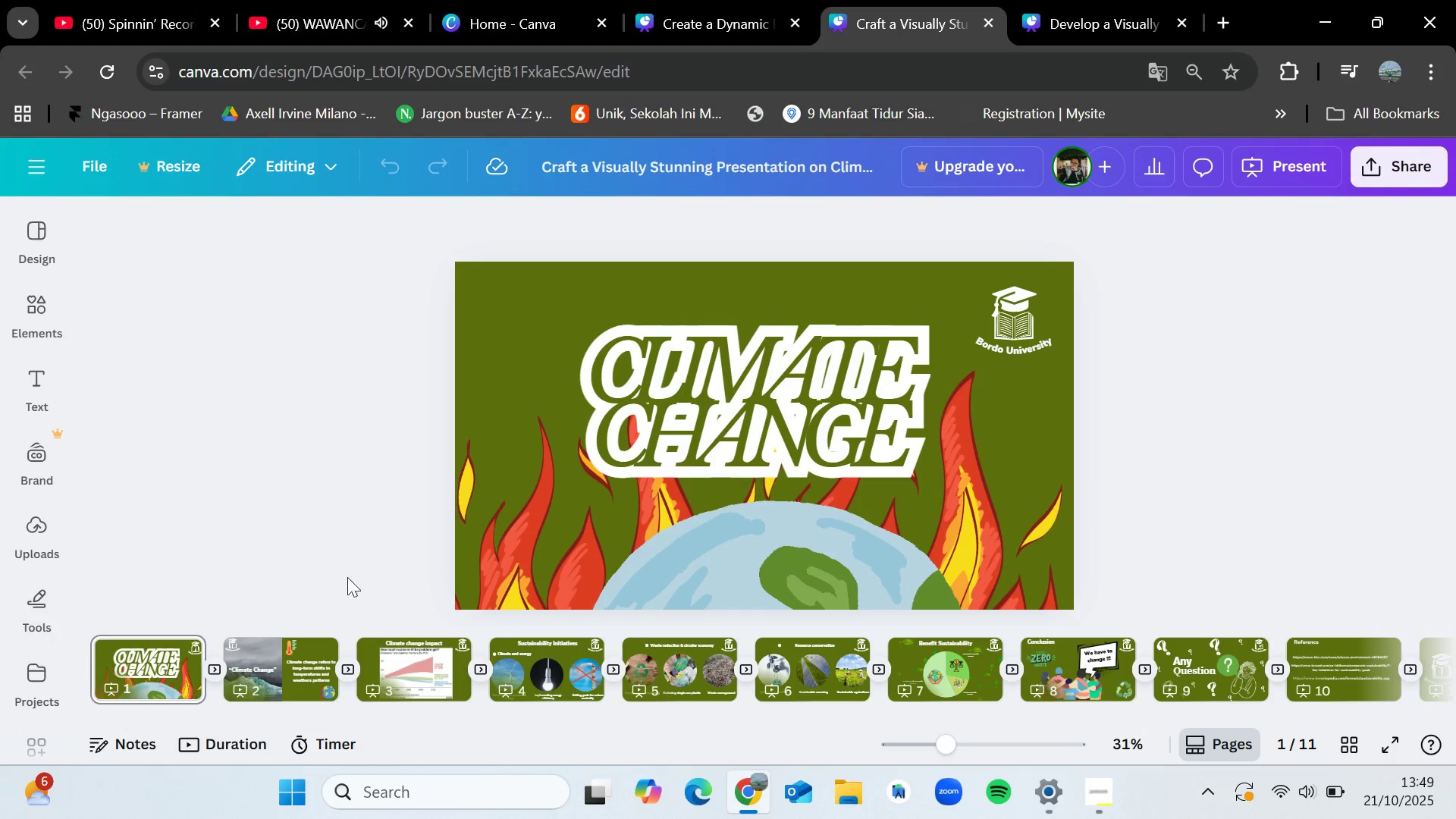 
left_click([306, 667])
 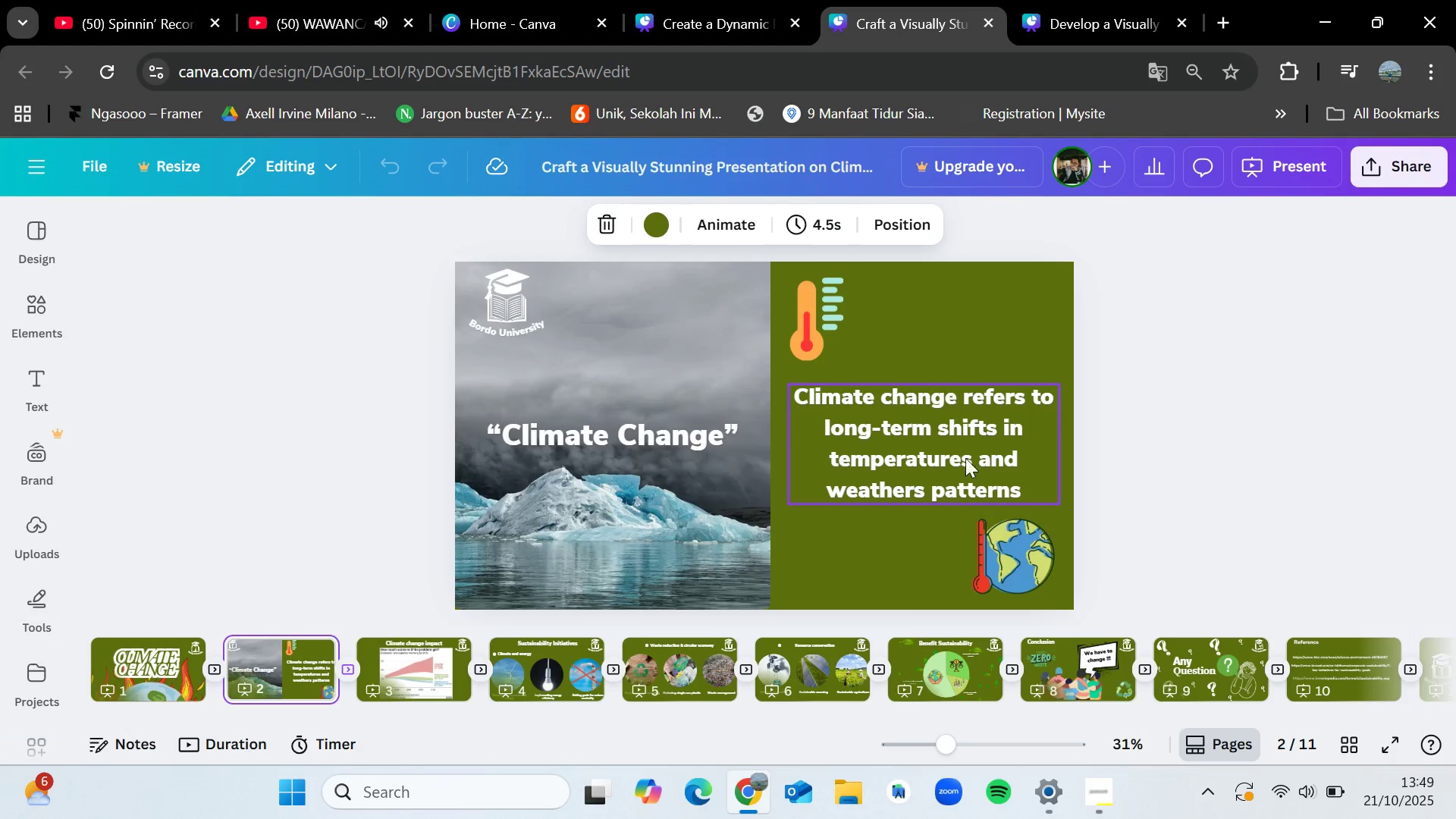 
left_click([902, 449])
 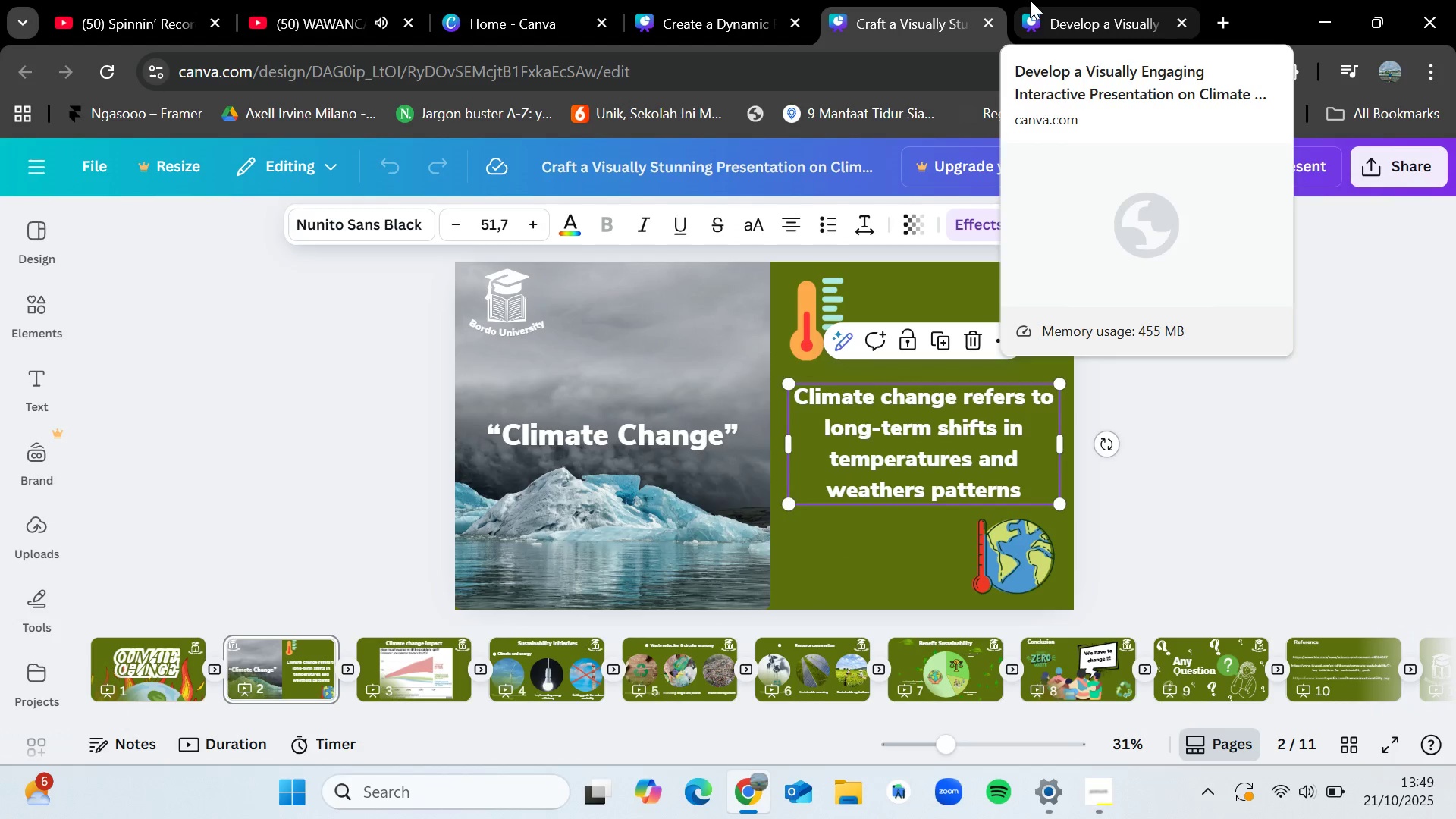 
left_click([1030, 0])
 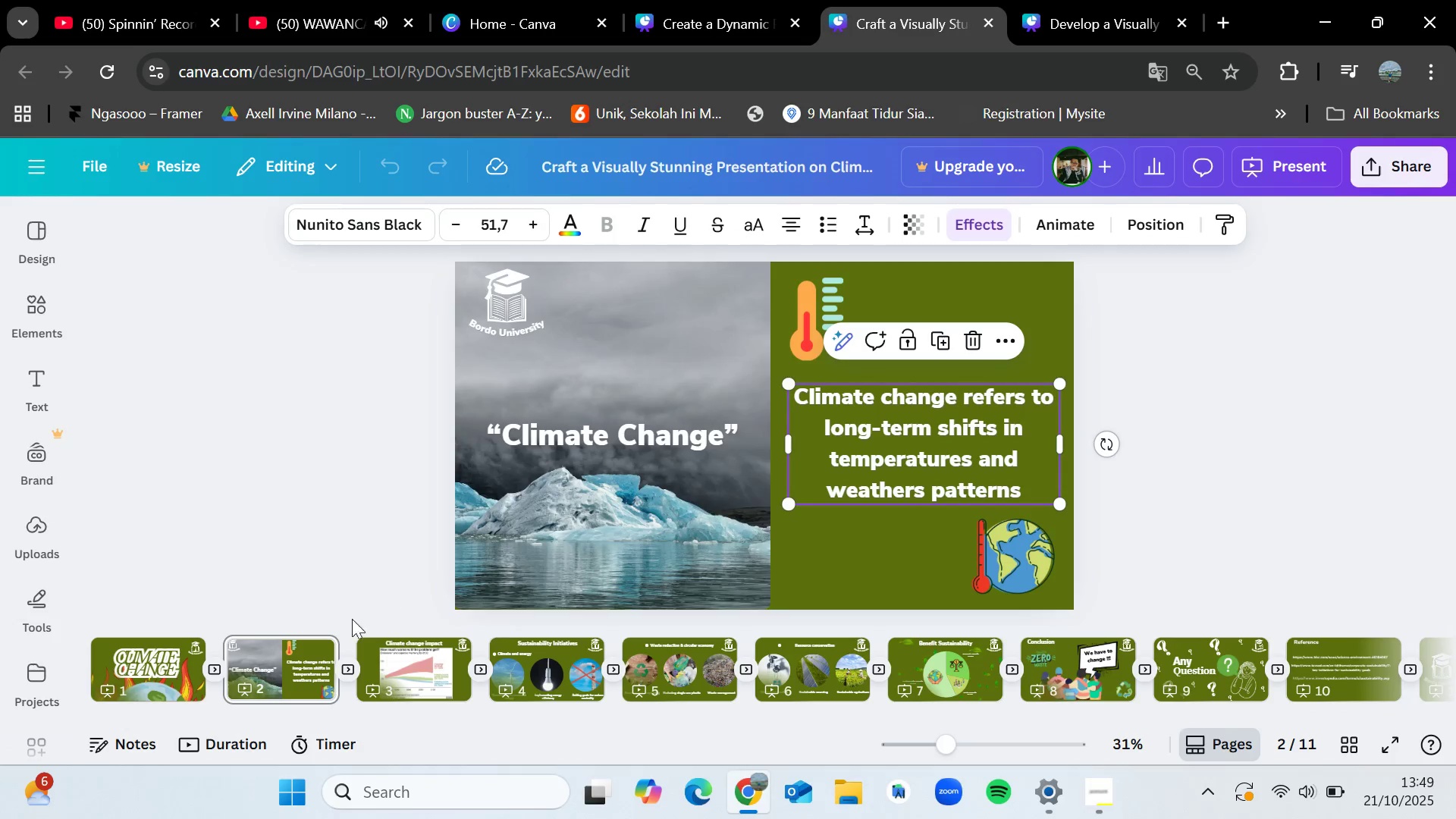 
left_click([783, 0])
 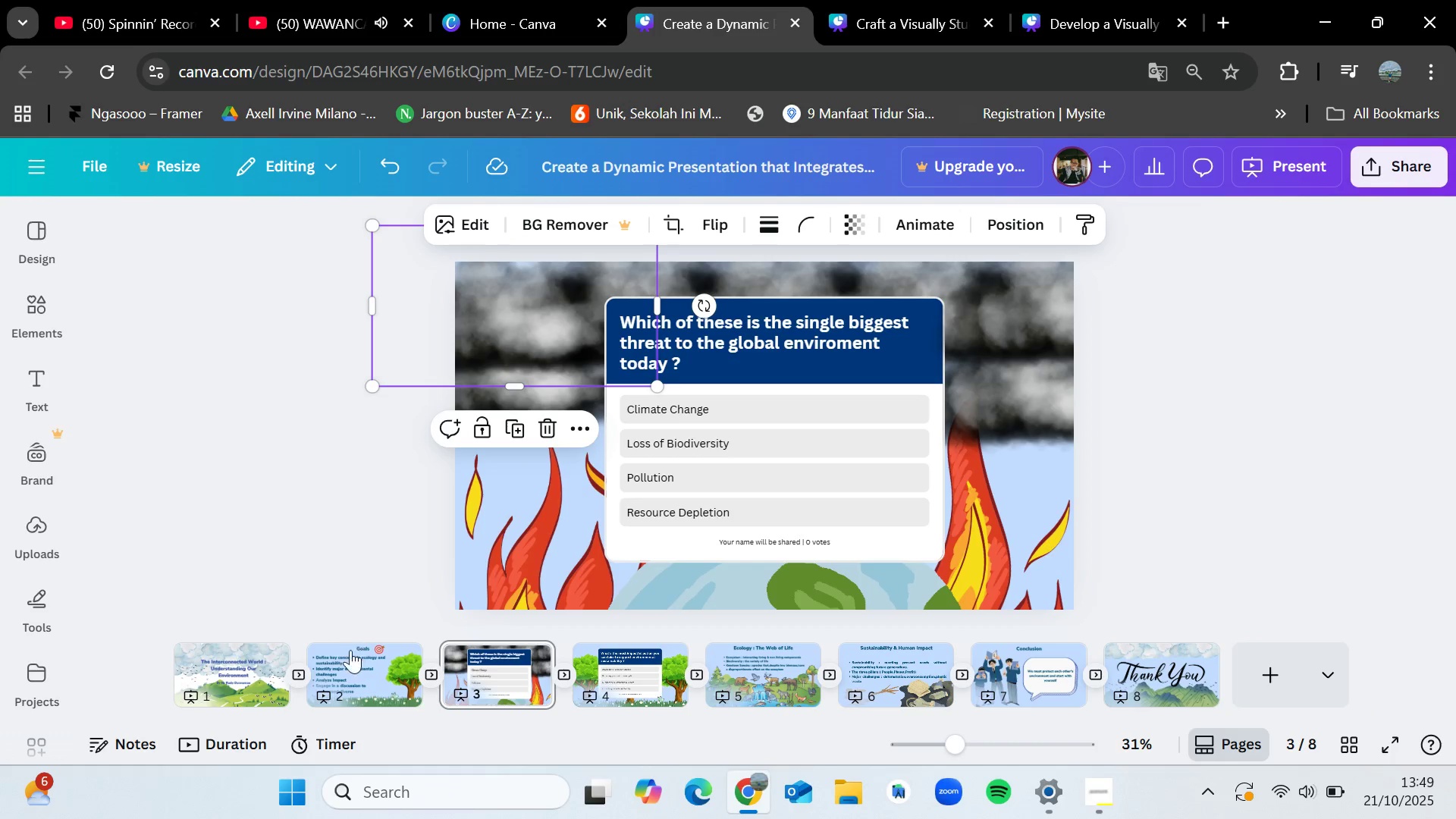 
left_click([345, 661])
 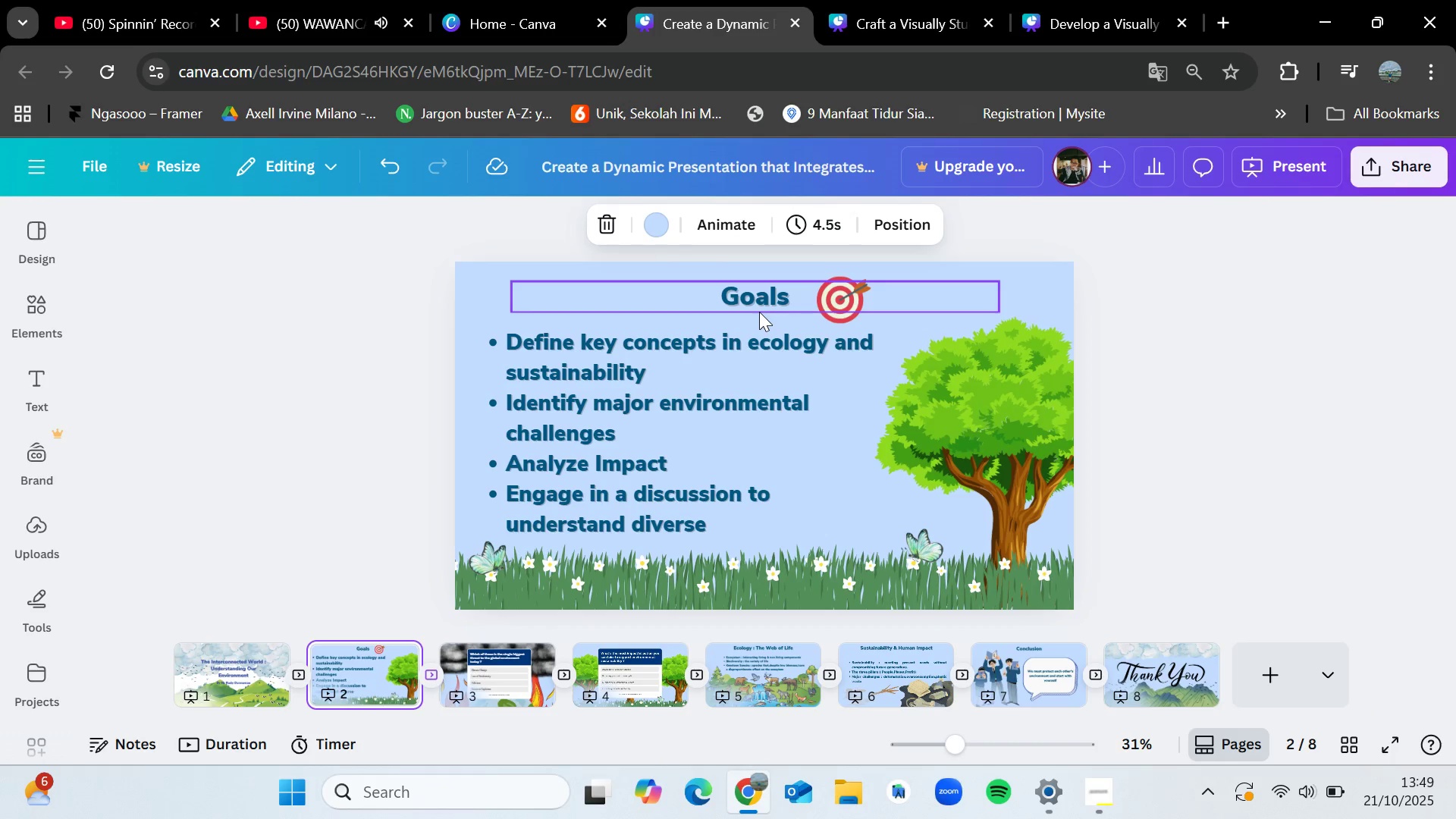 
left_click([759, 310])
 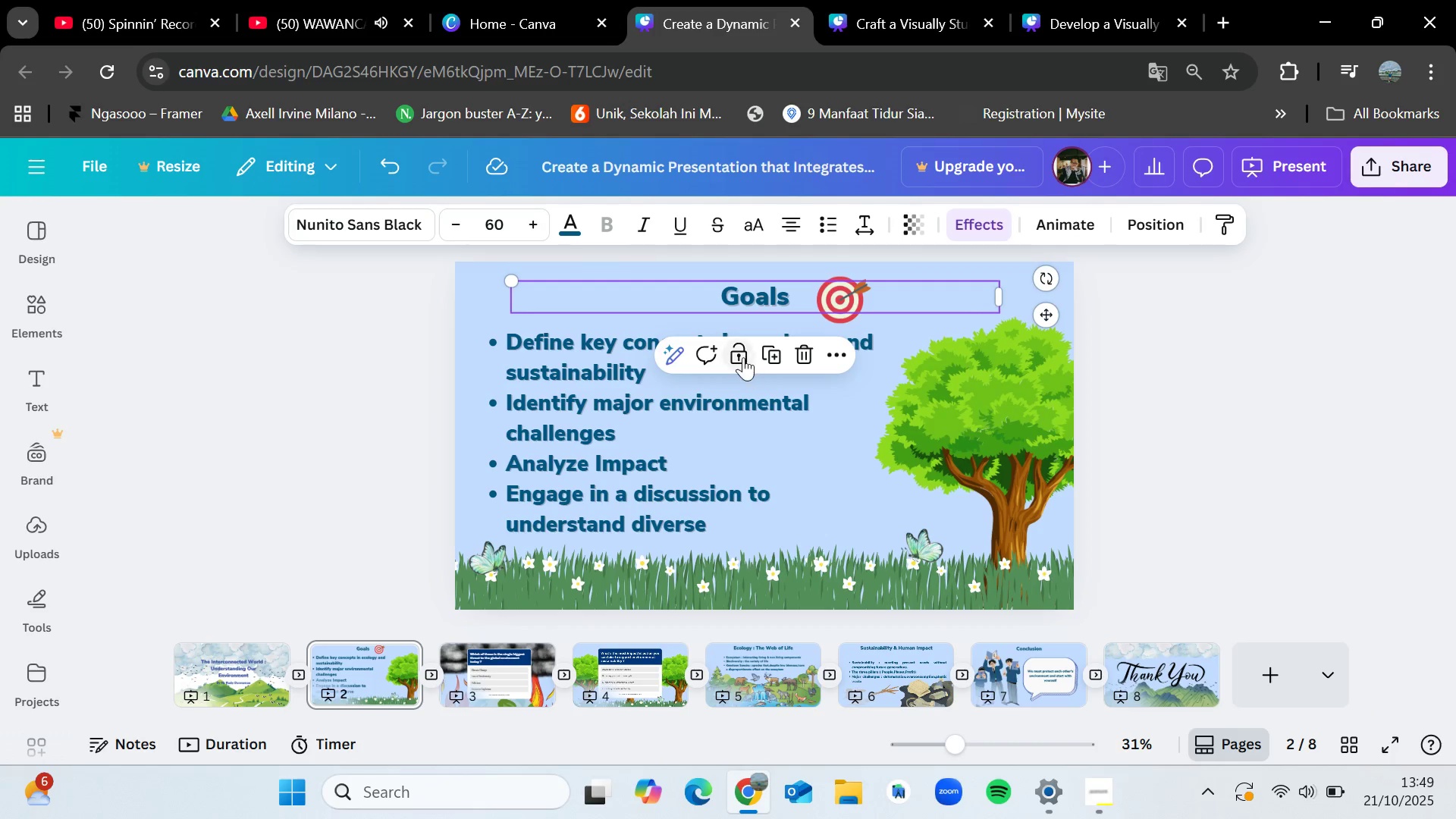 
key(Control+C)
 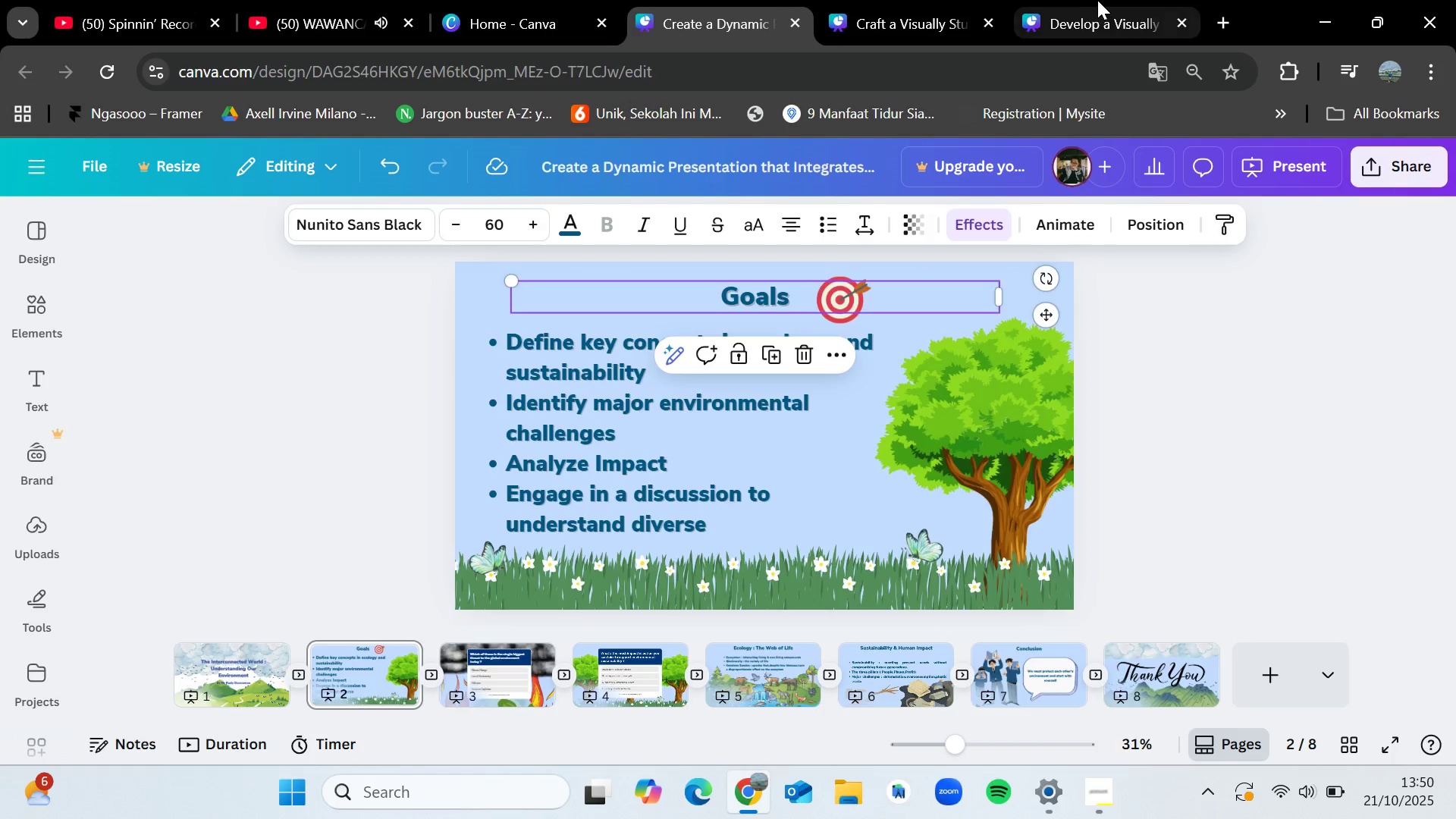 
left_click([1097, 0])
 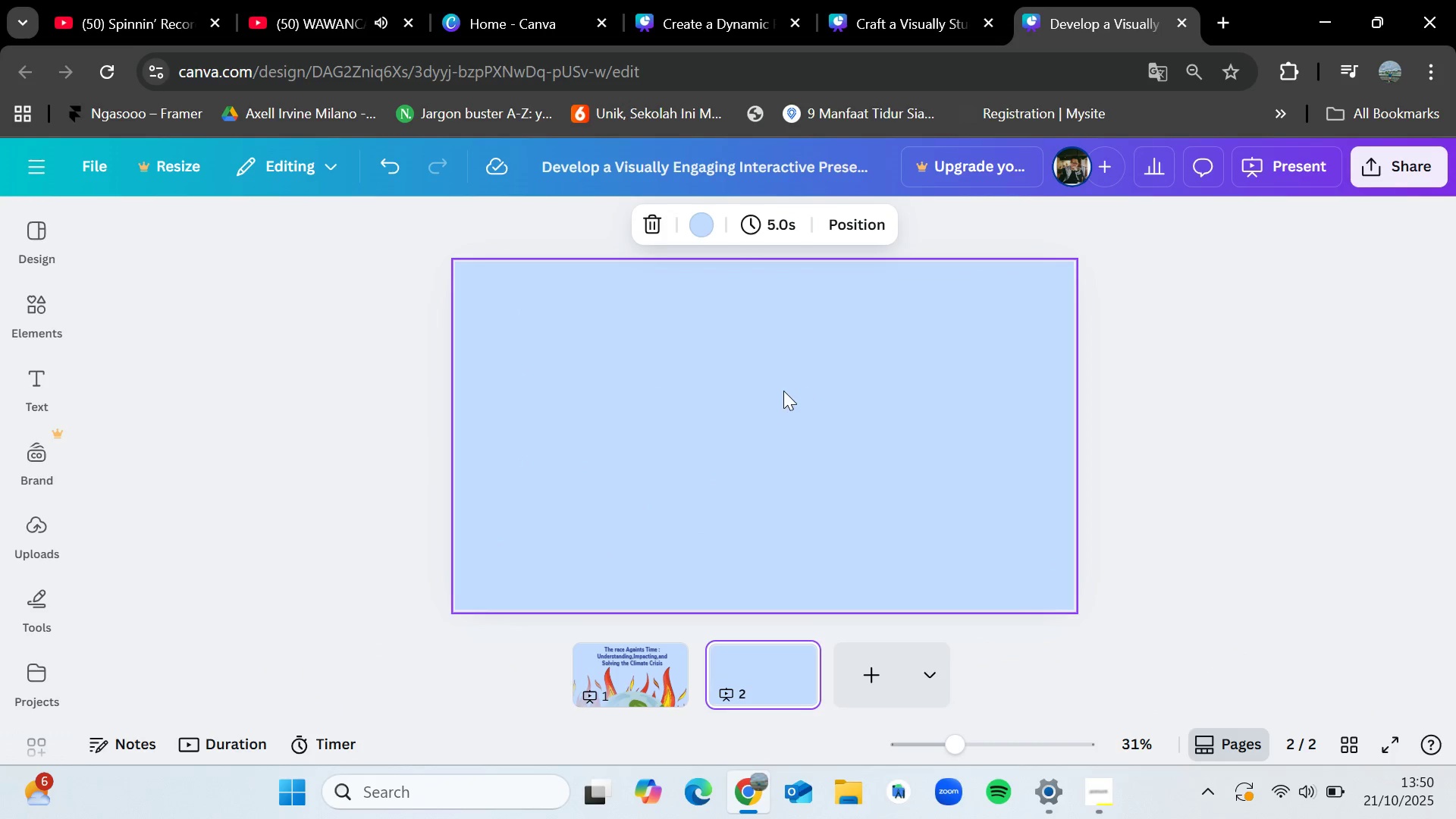 
key(Control+V)
 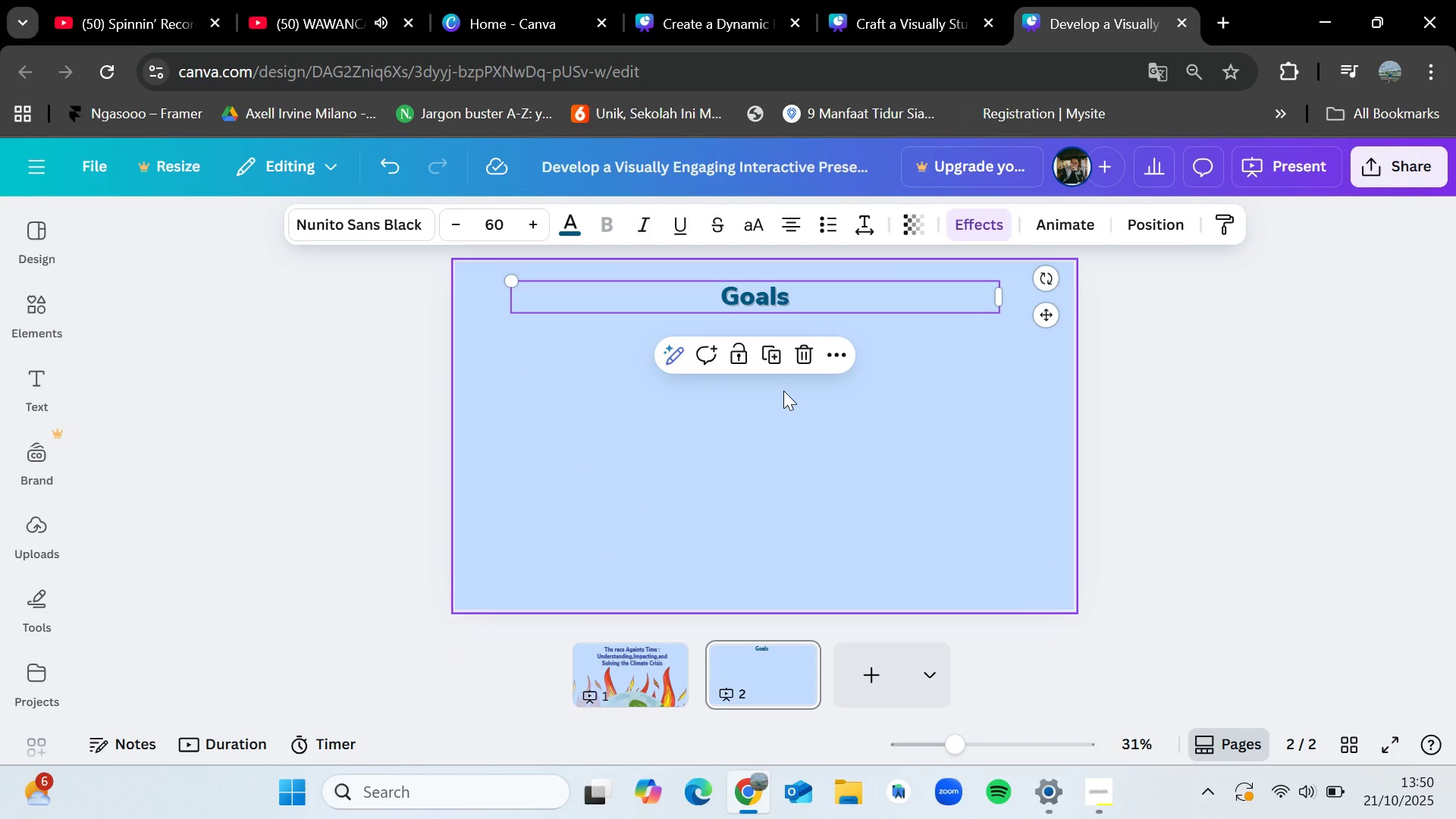 
wait(8.36)
 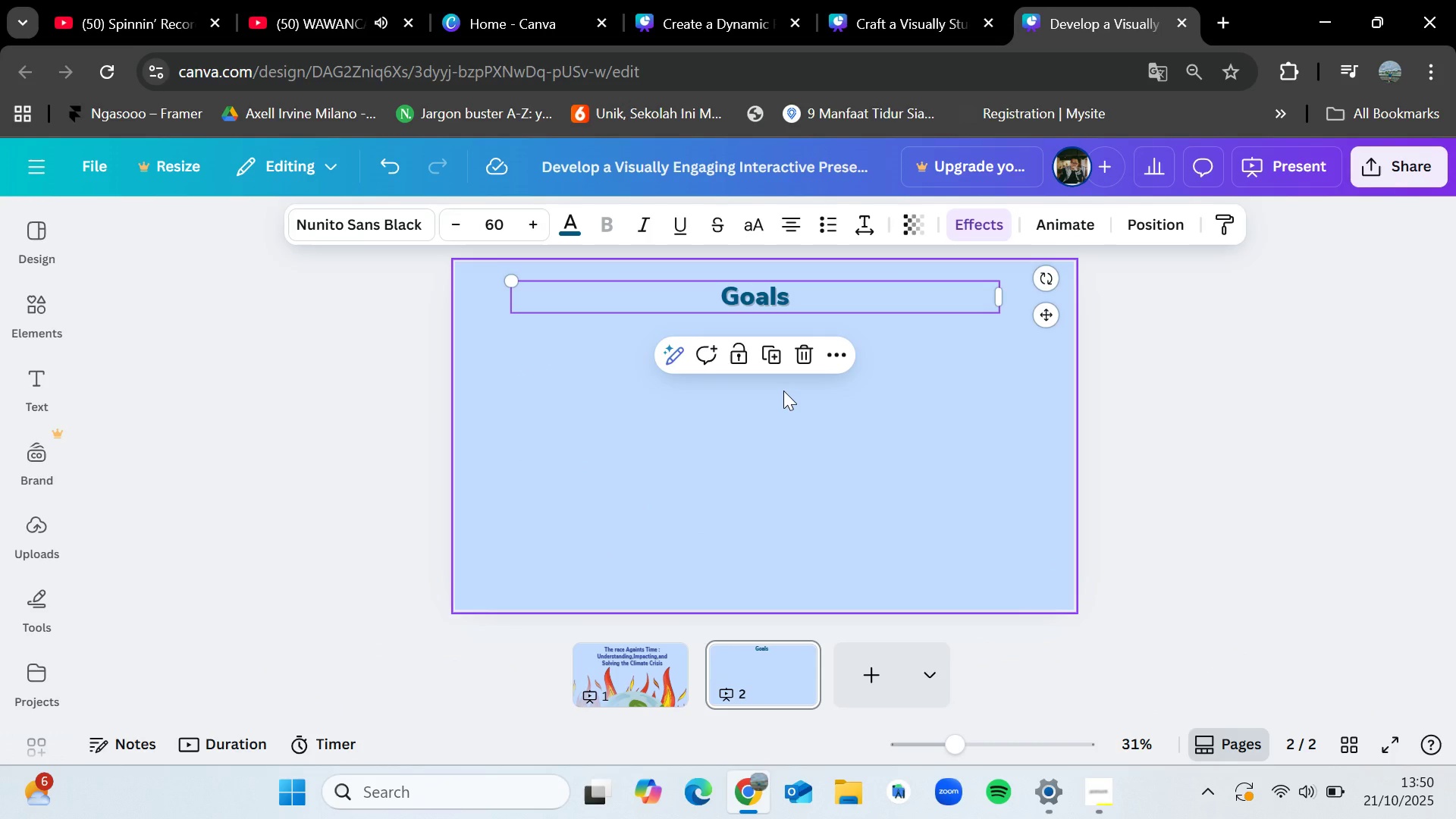 
double_click([788, 300])
 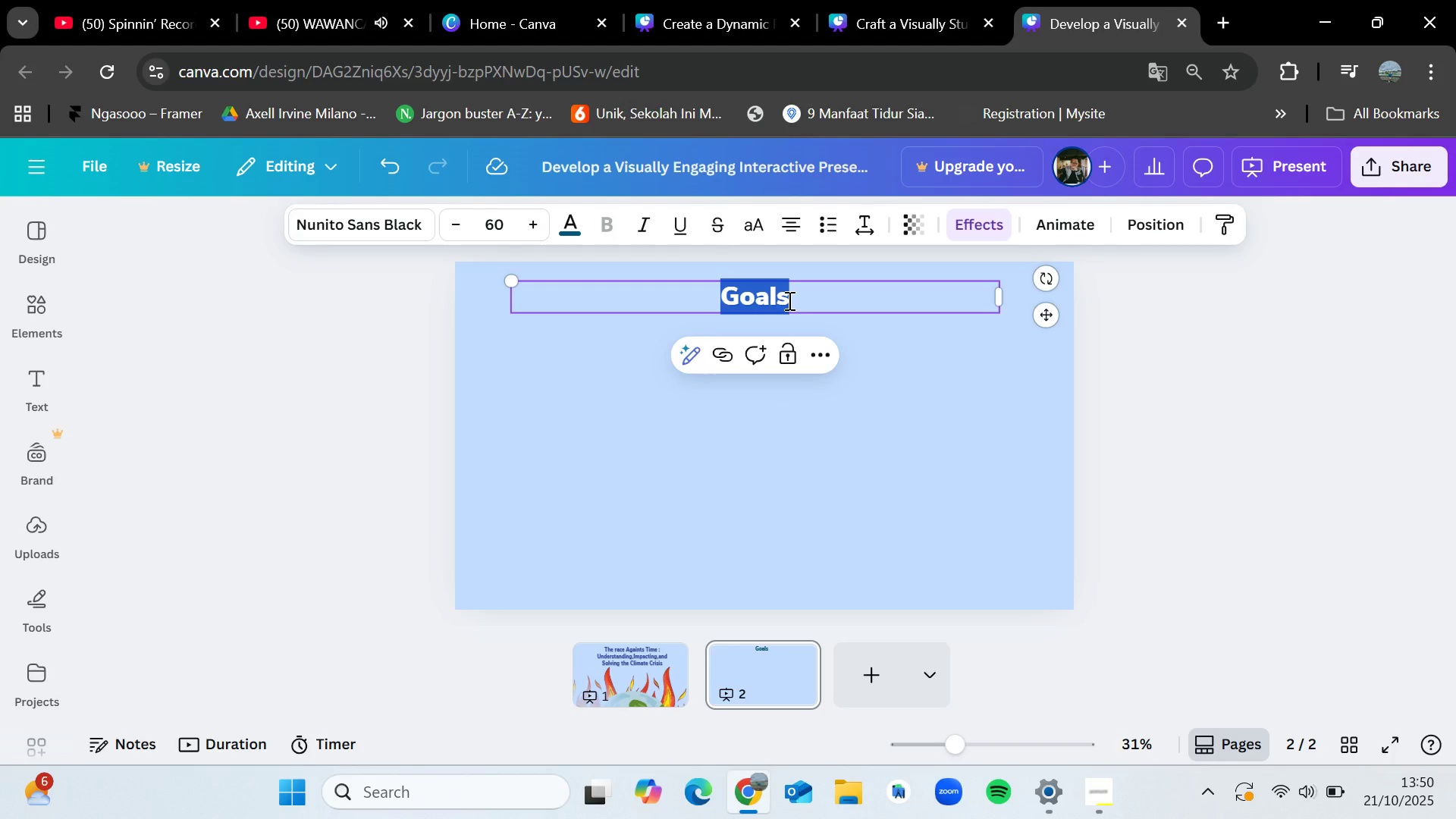 
key(Backspace)
type(Introduction to Climate Change)
 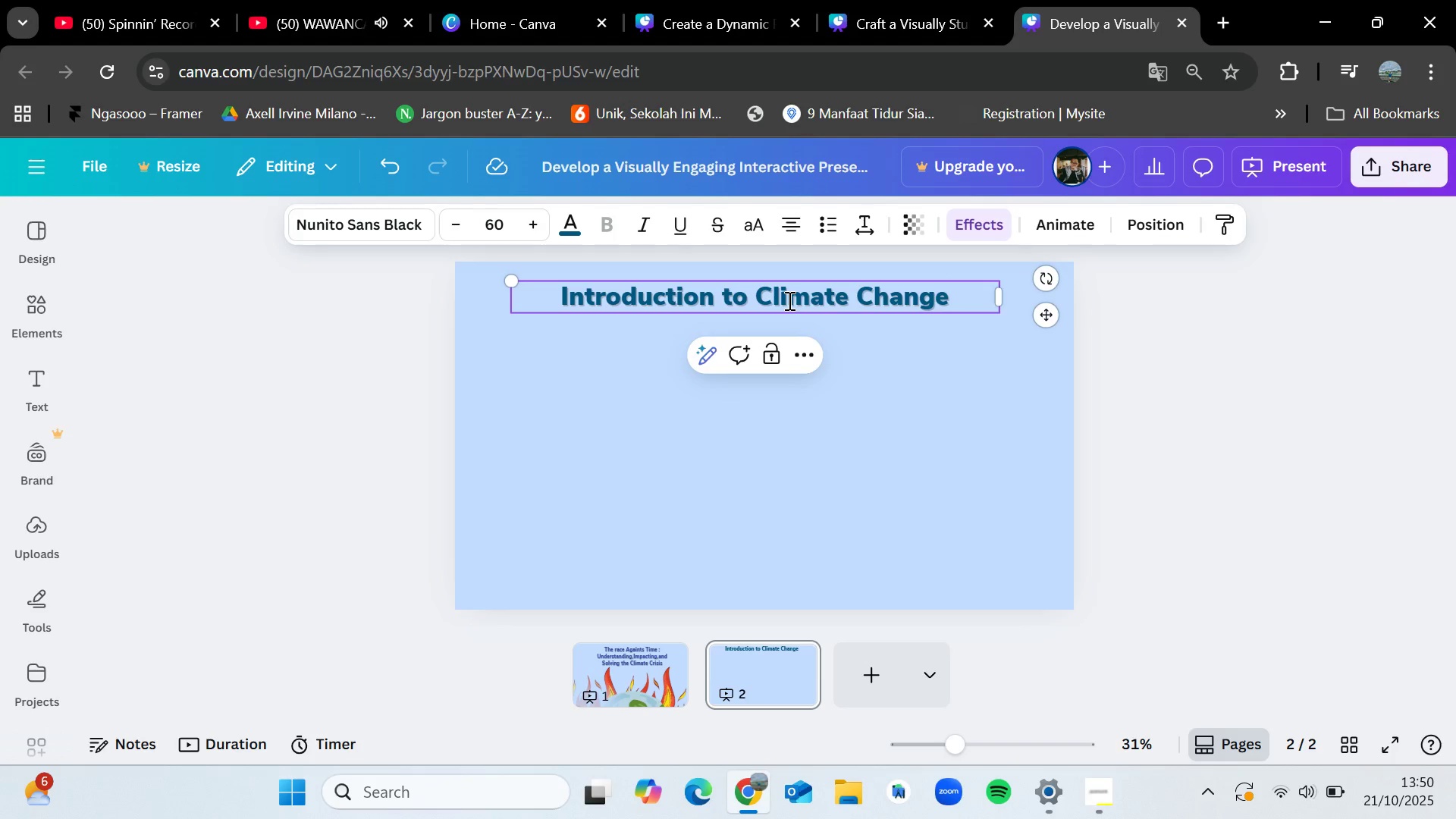 
left_click([1116, 385])
 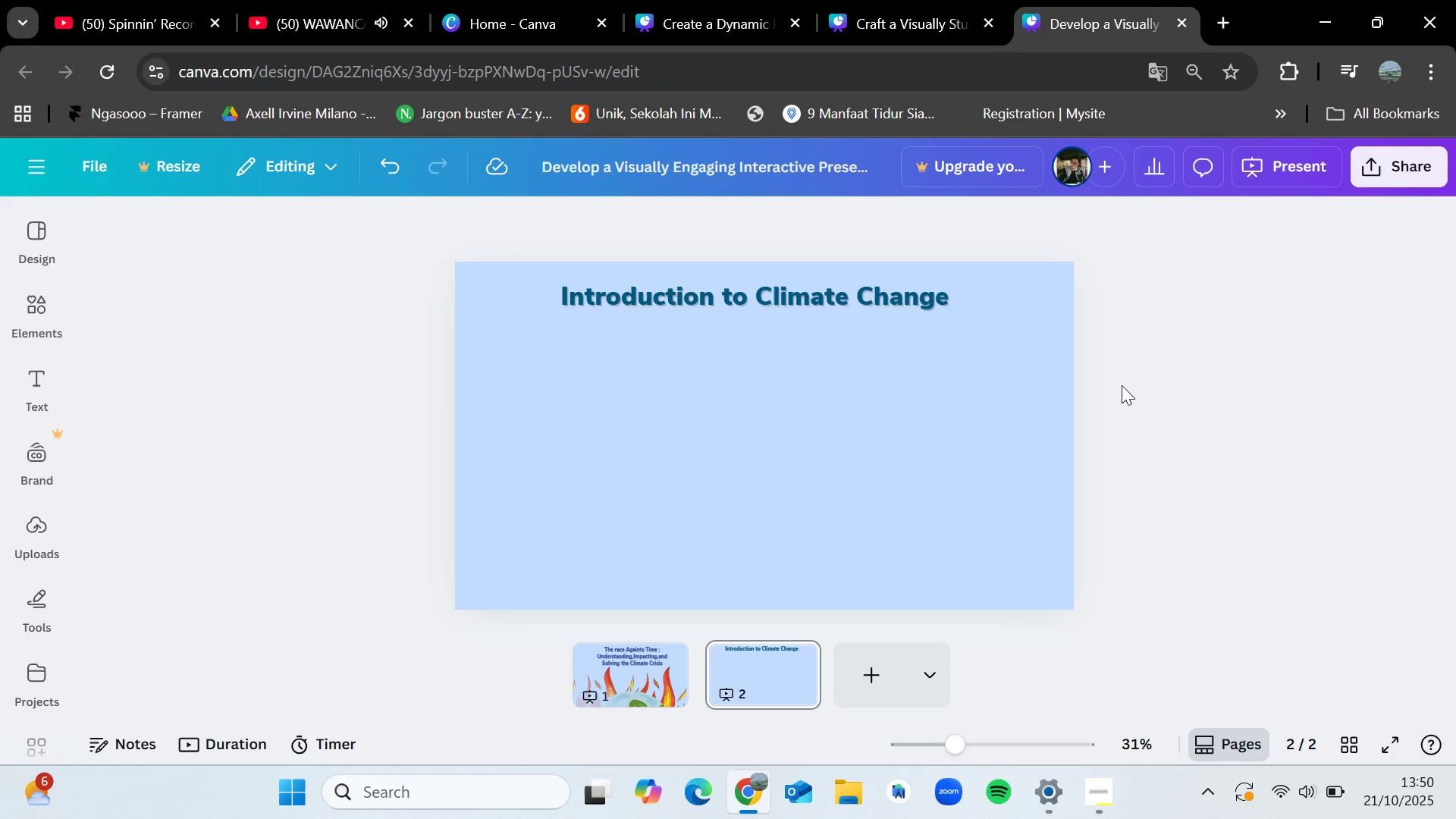 
left_click([728, 0])
 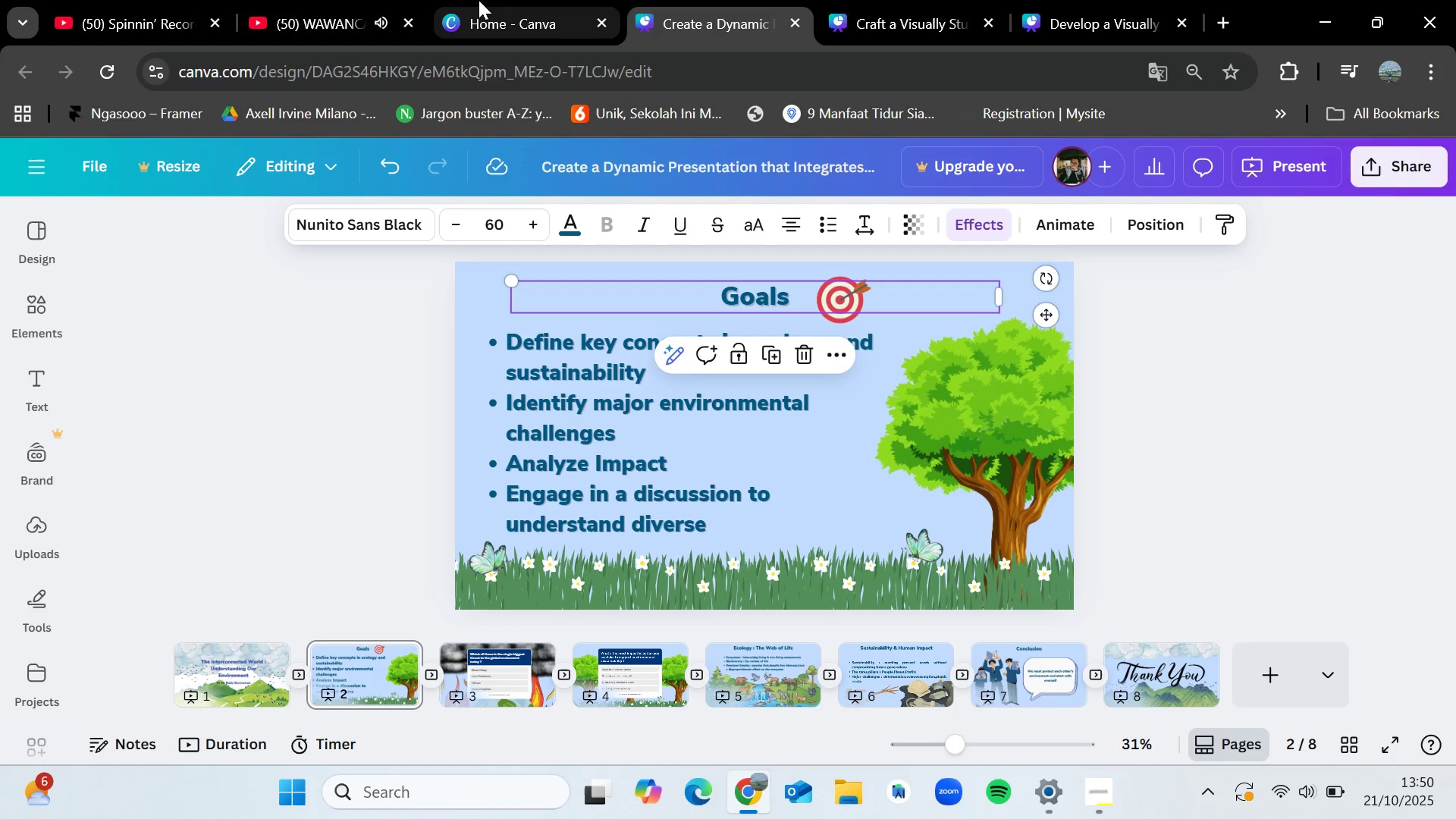 
left_click([884, 0])
 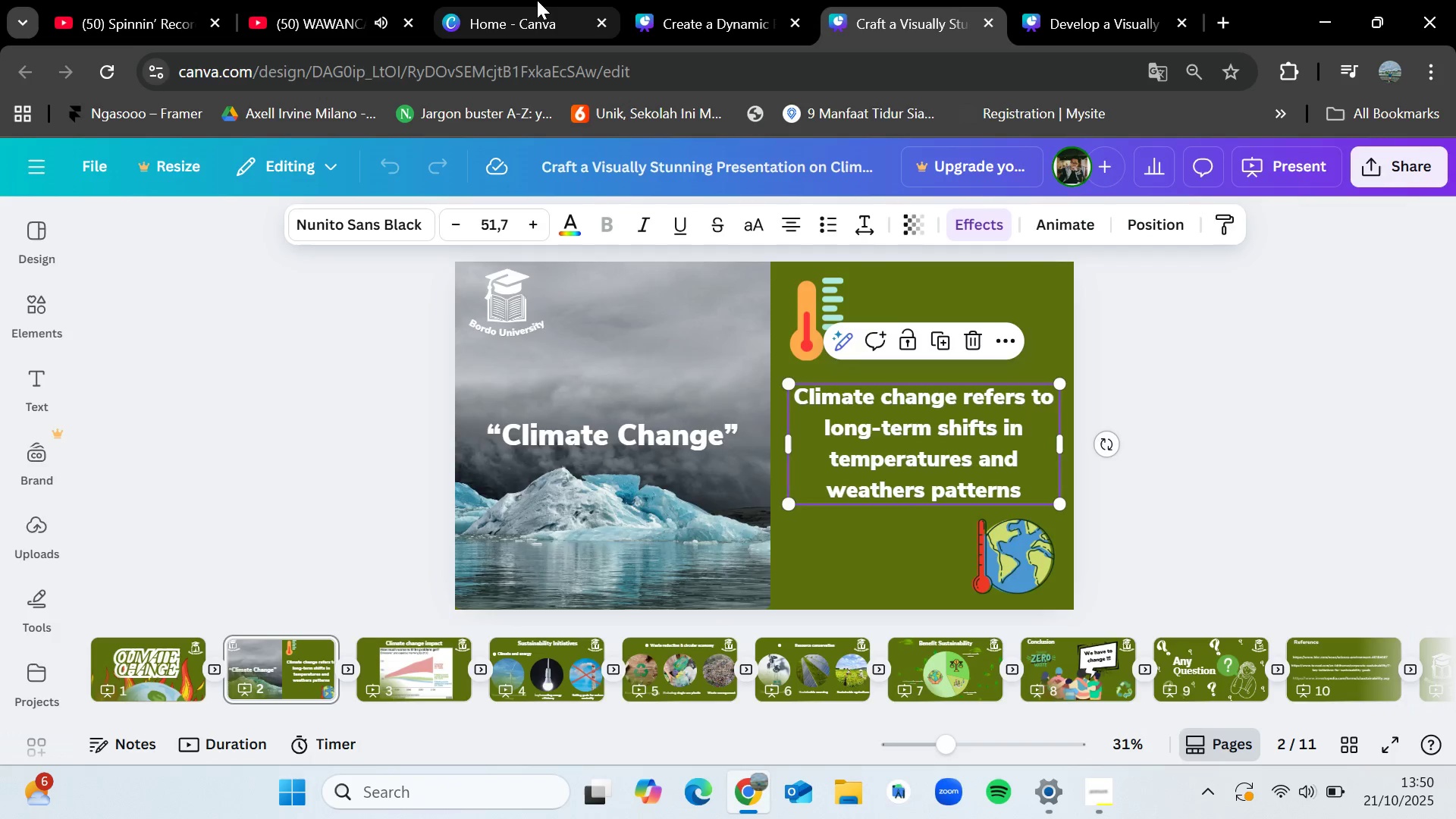 
left_click([536, 0])
 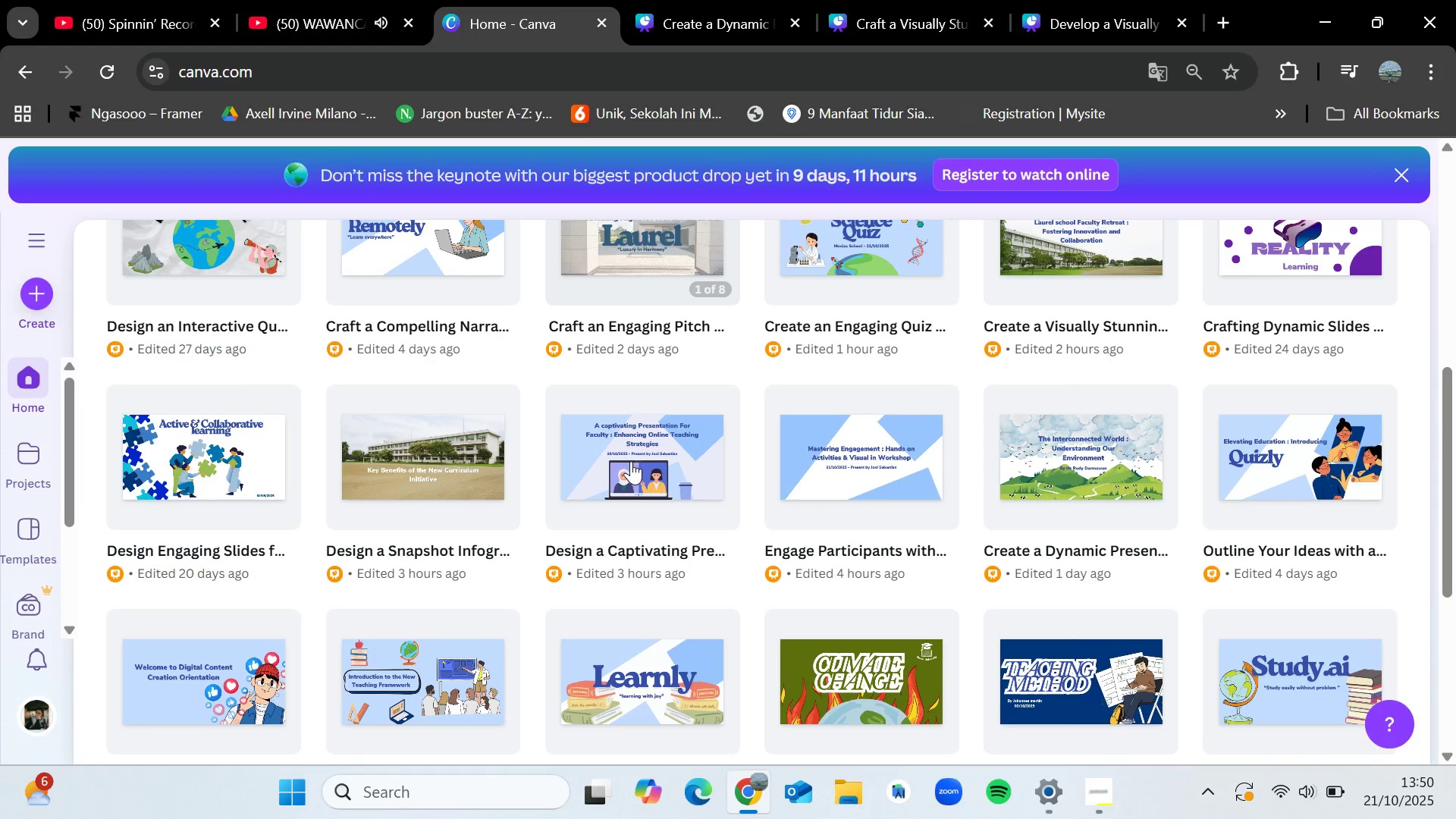 
scroll: coordinate [631, 461], scroll_direction: up, amount: 3.0
 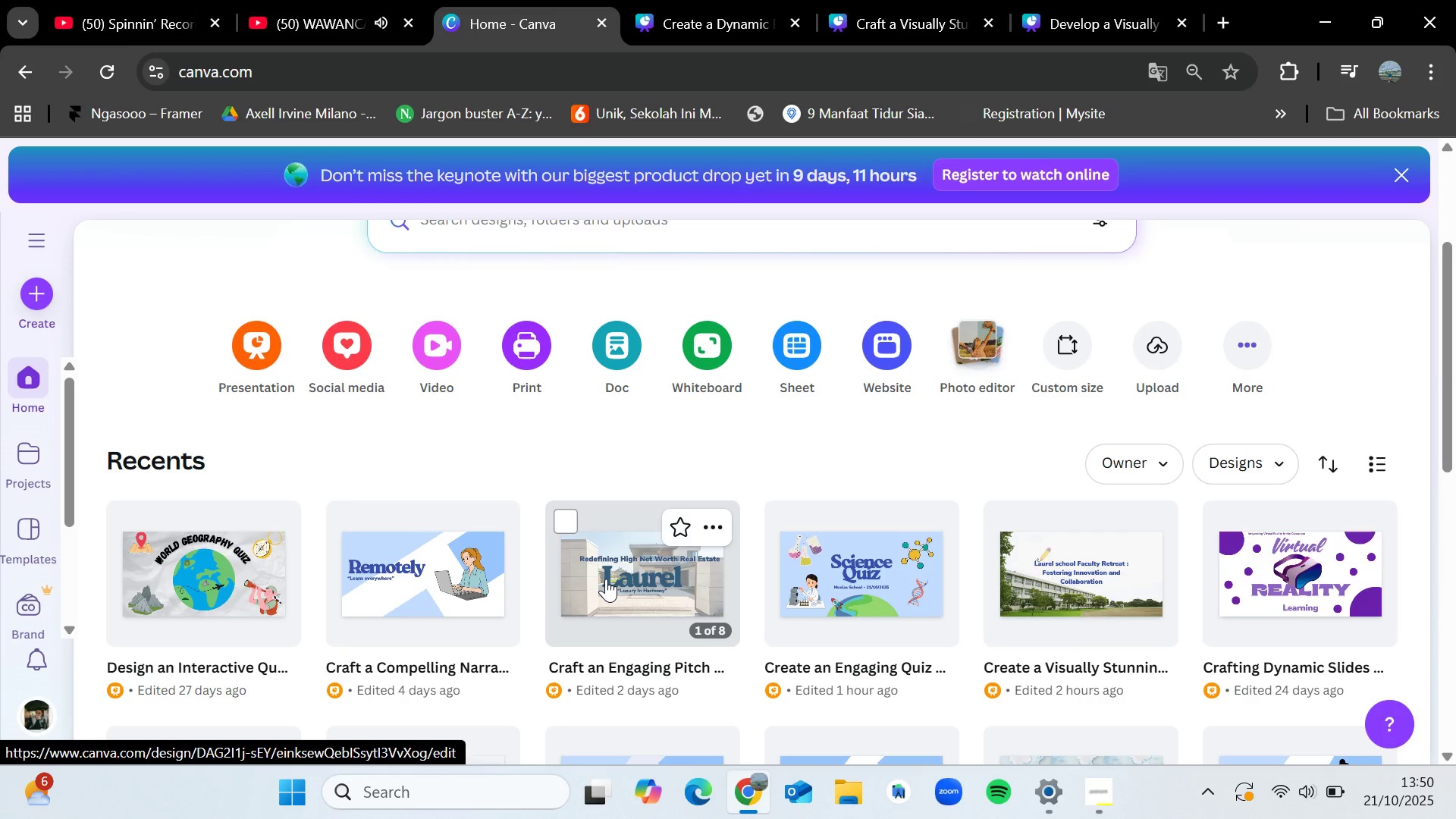 
scroll: coordinate [606, 579], scroll_direction: down, amount: 1.0
 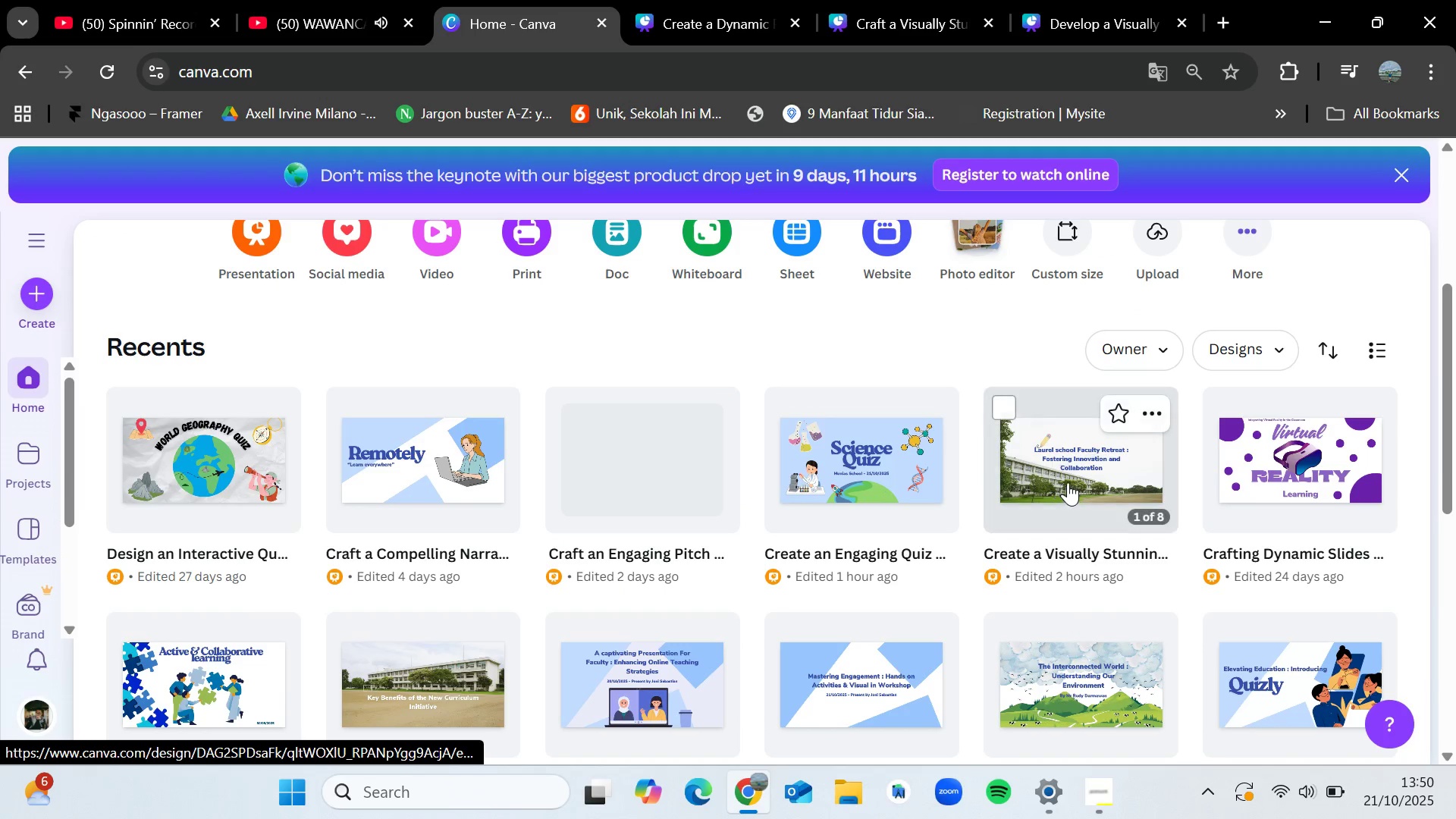 
left_click([1068, 482])
 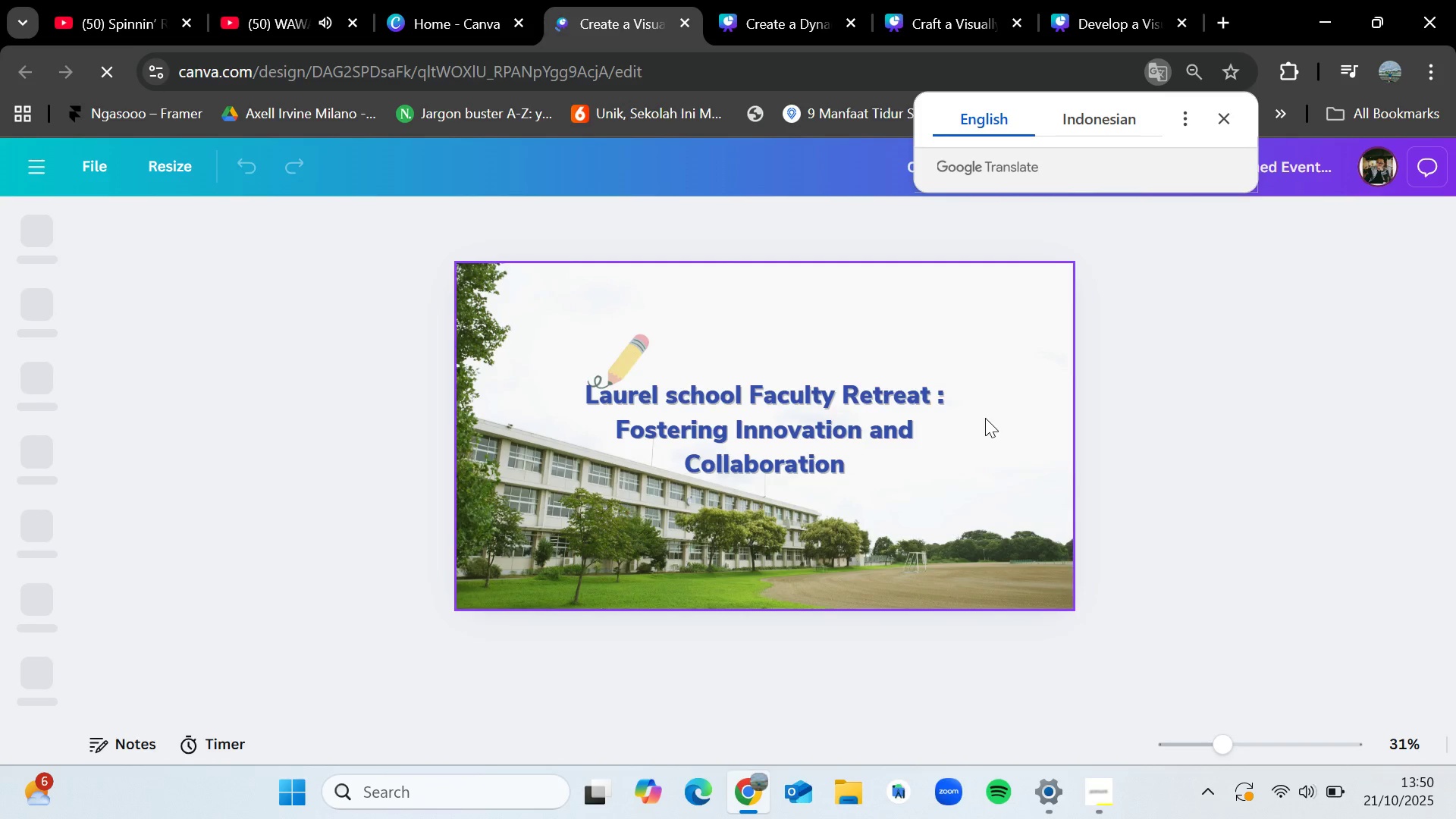 
wait(9.07)
 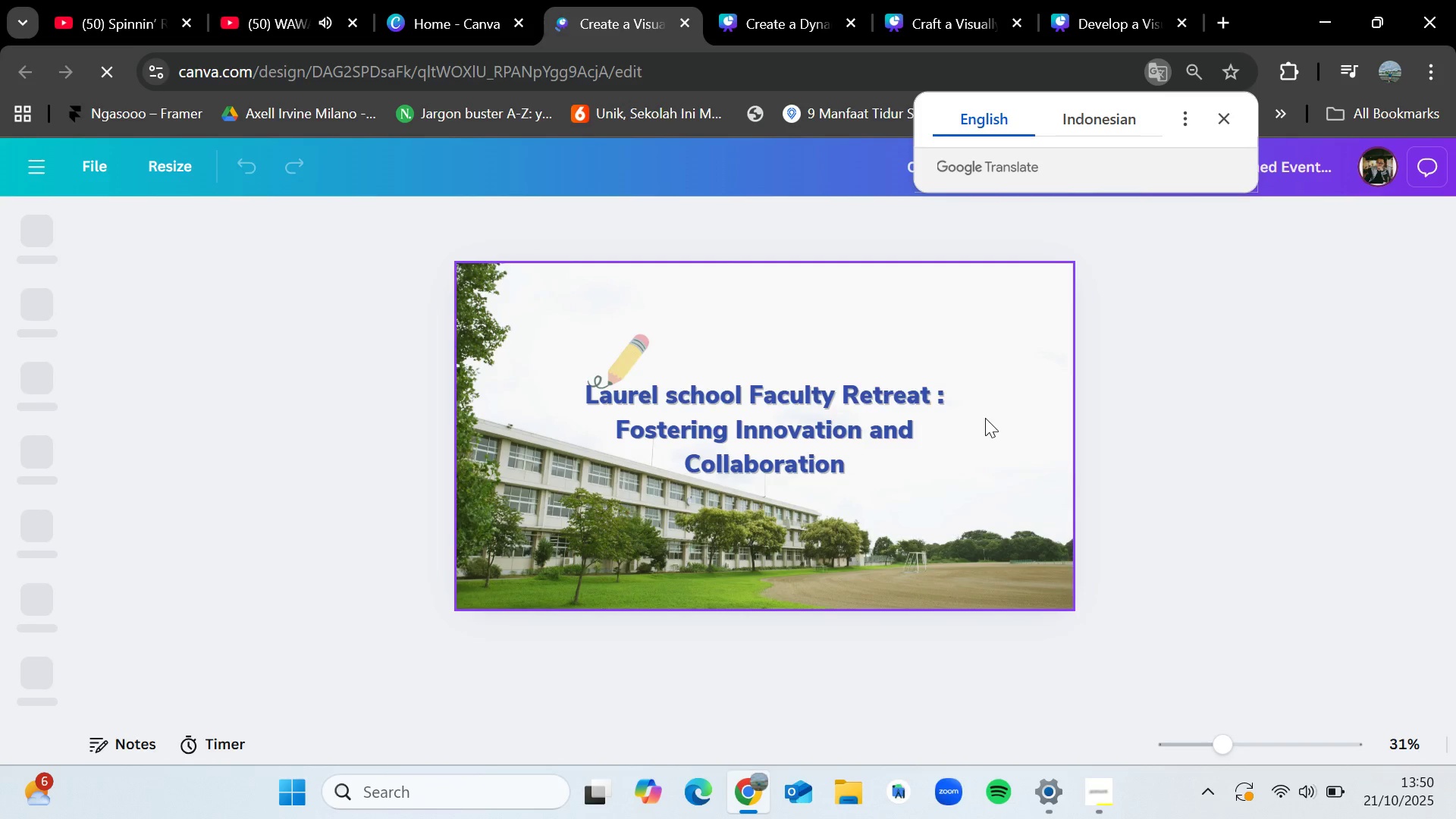 
mouse_move([880, 689])
 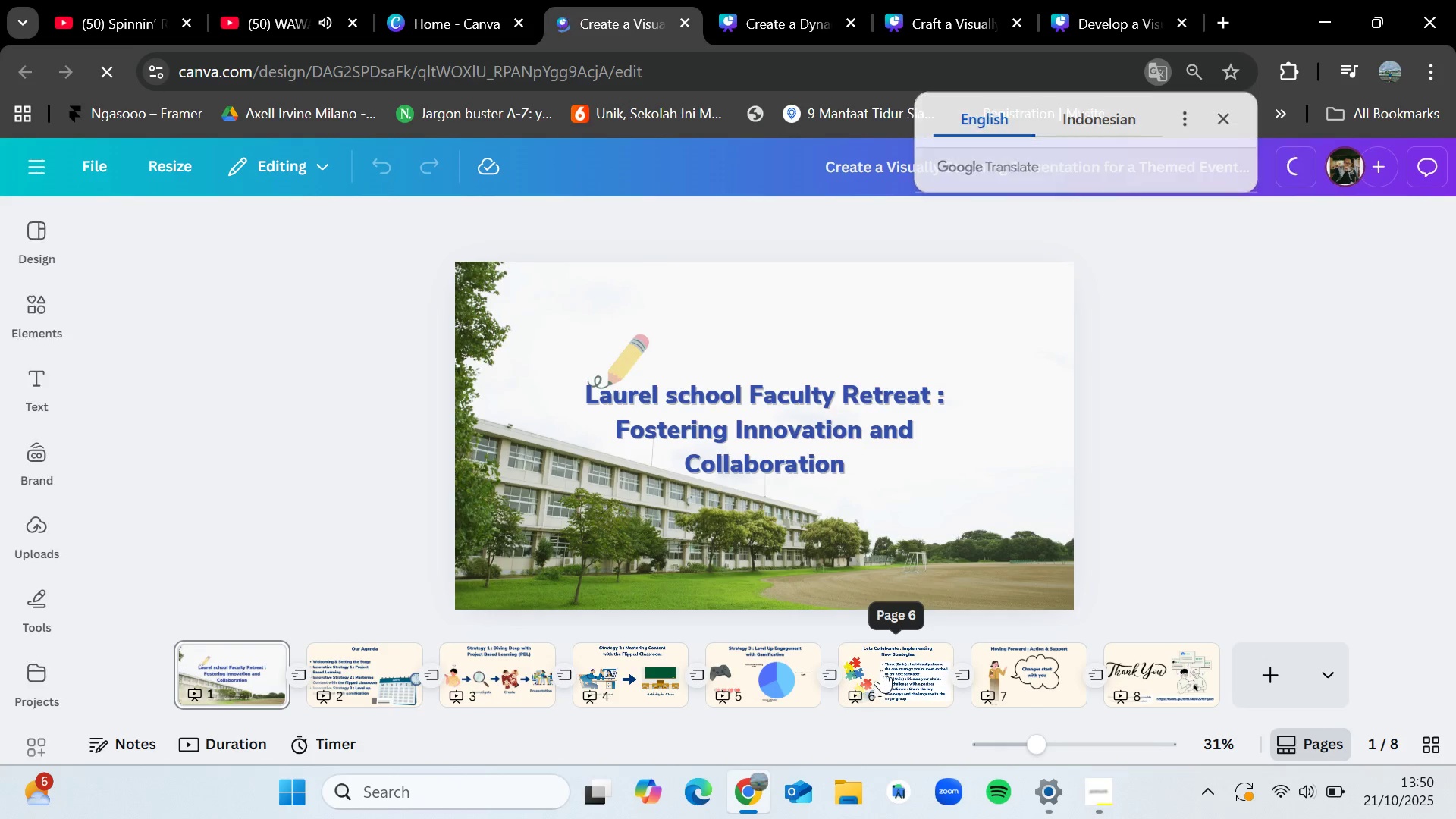 
left_click([881, 670])
 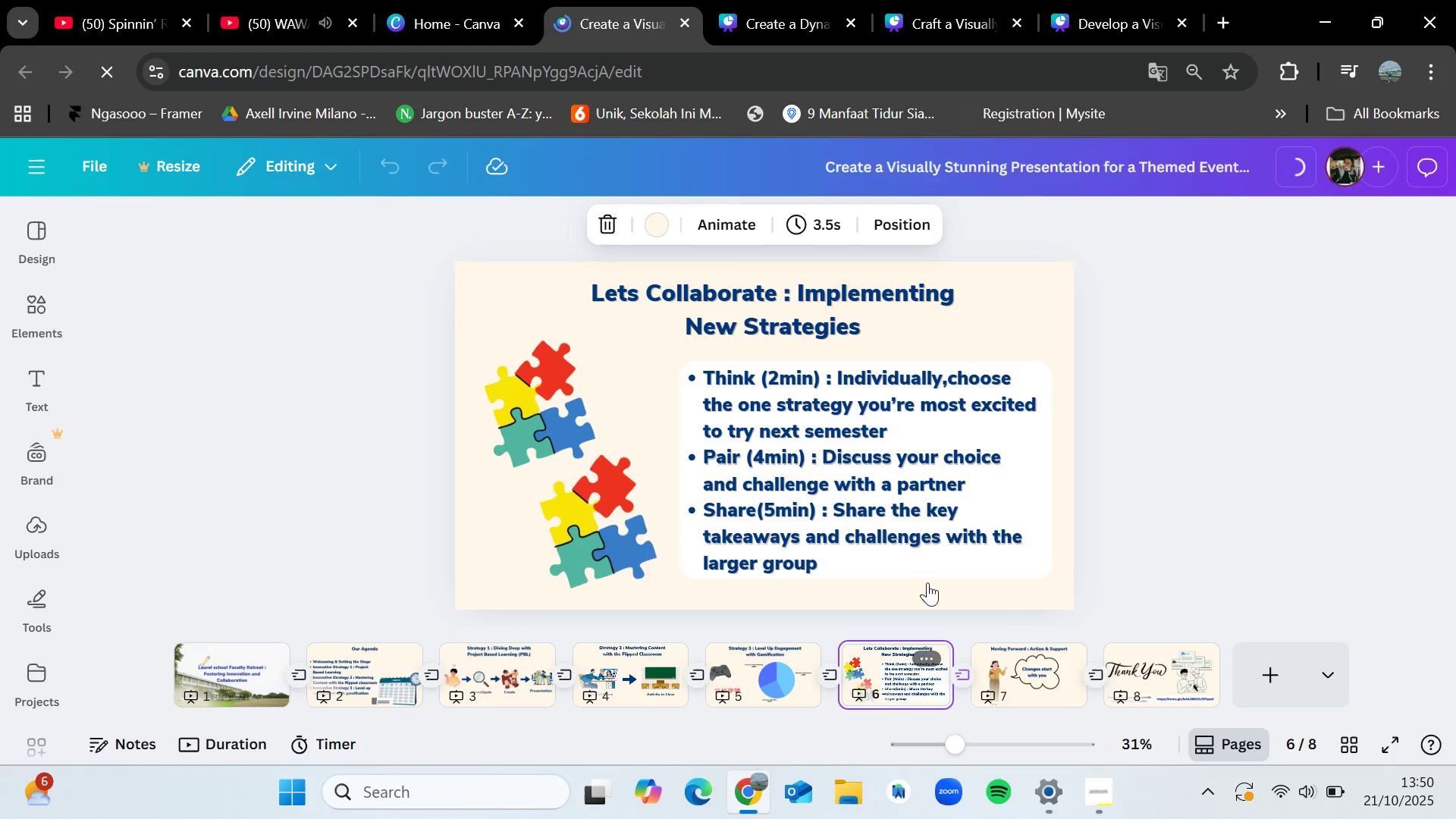 
left_click([933, 484])
 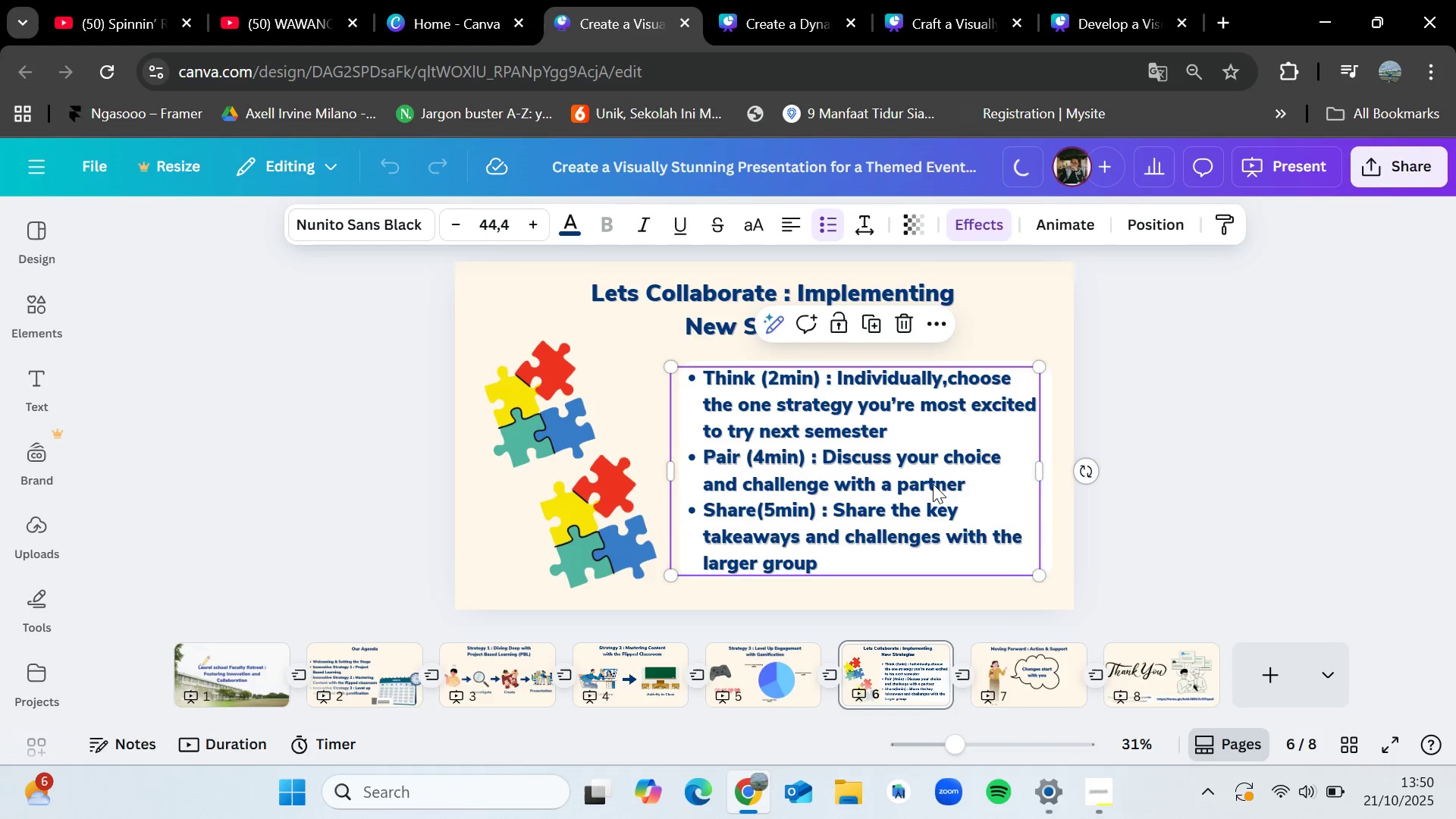 
key(Control+C)
 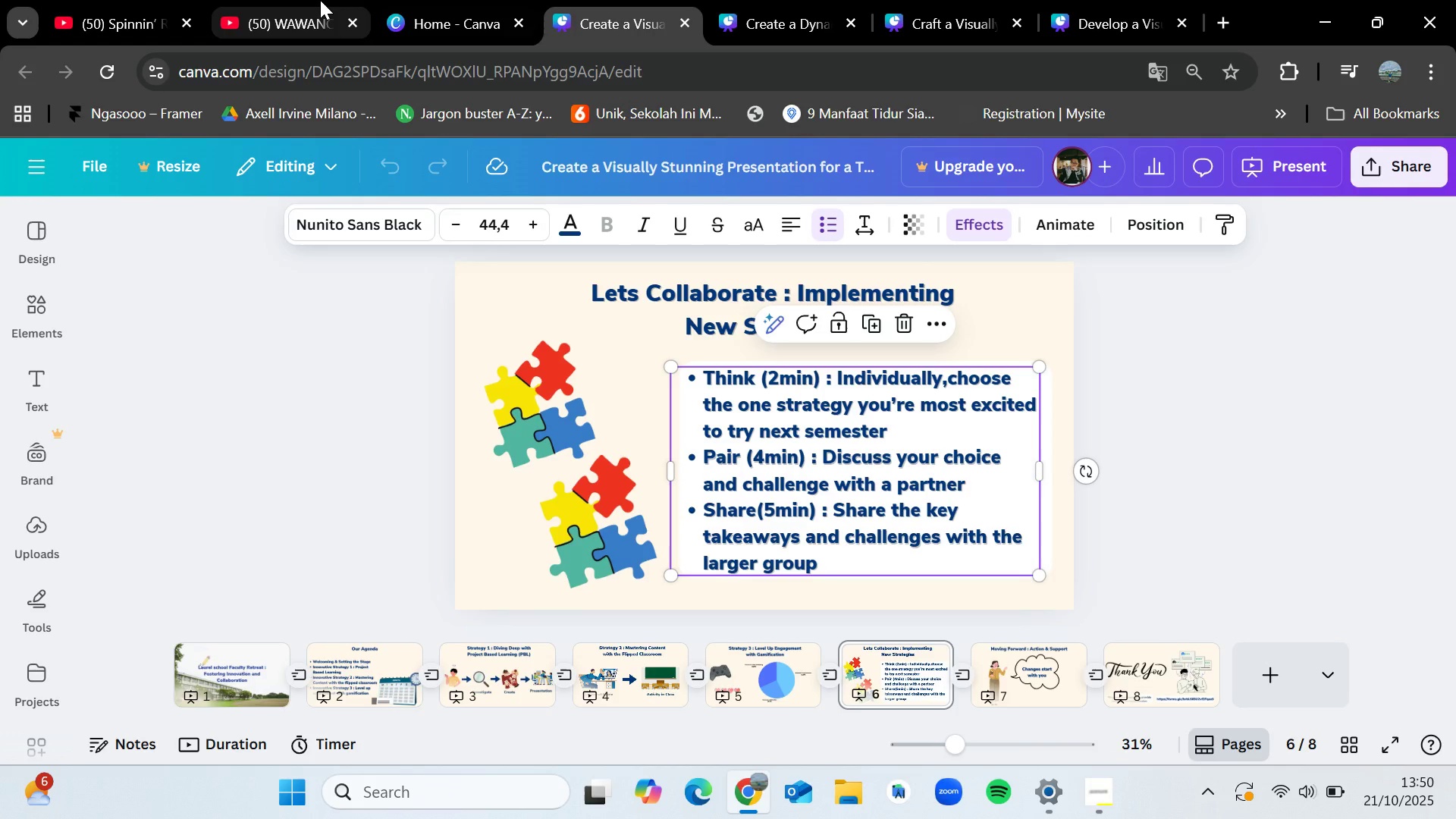 
left_click([320, 0])
 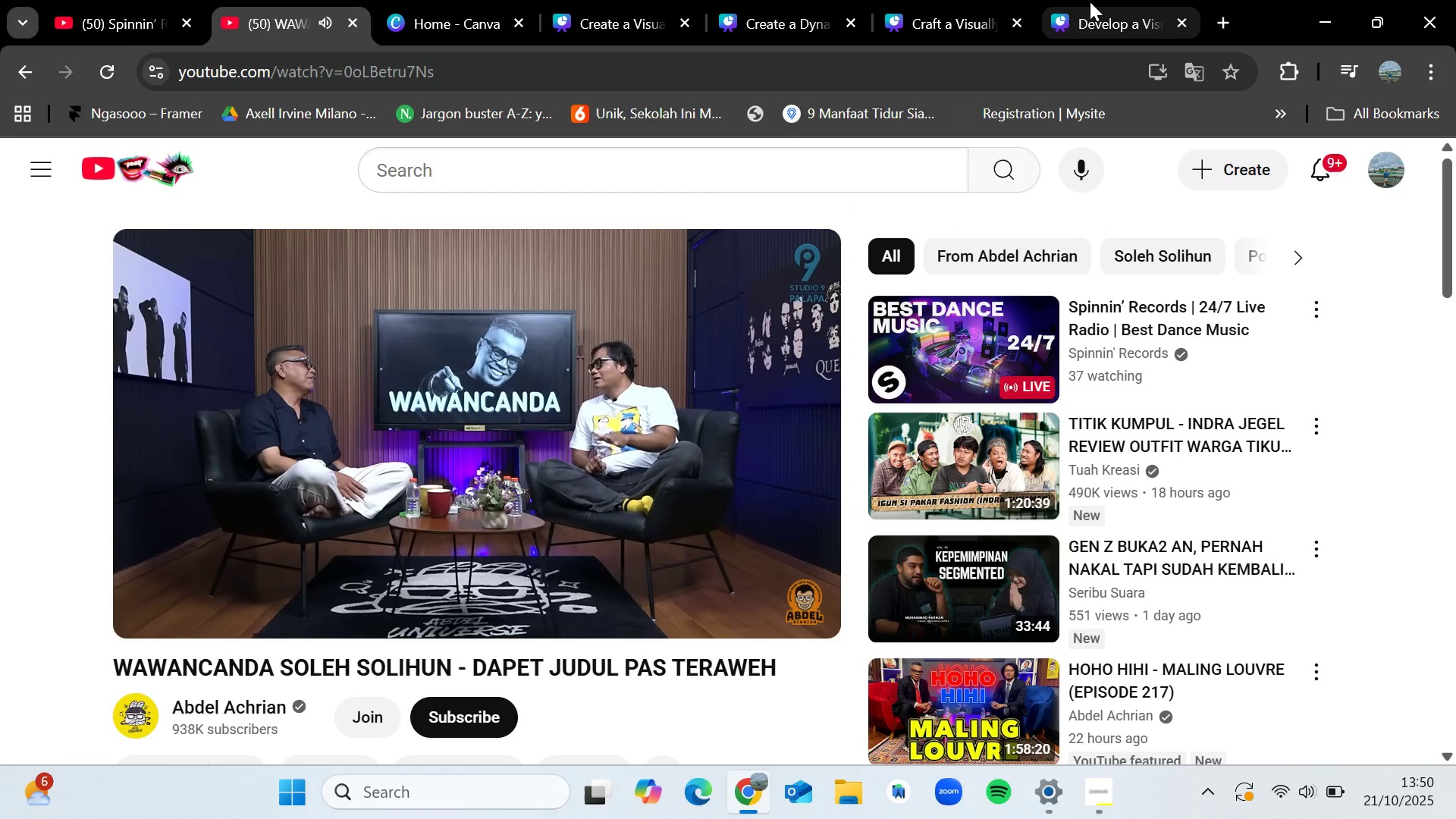 
left_click([1086, 2])
 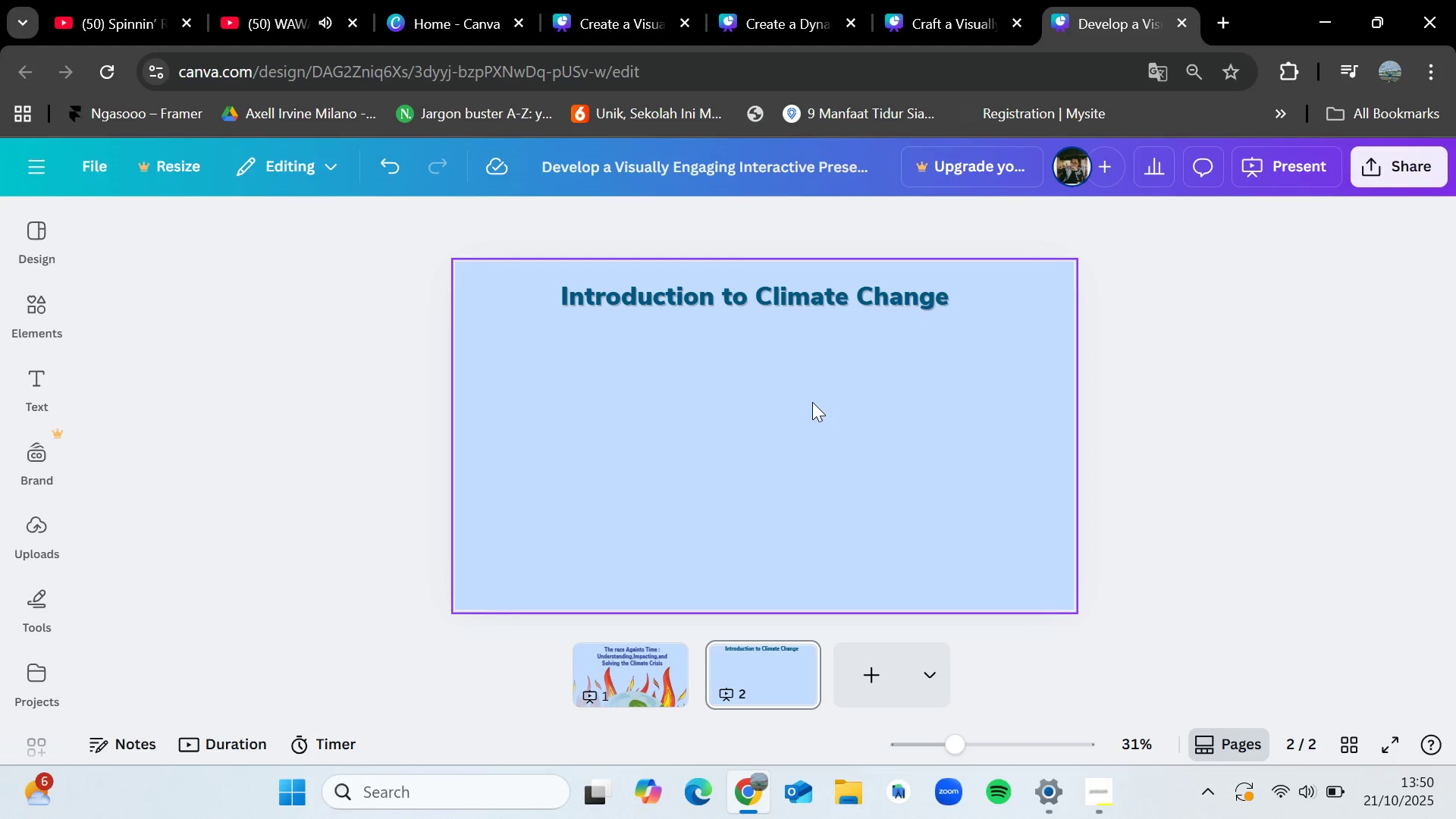 
key(Control+V)
 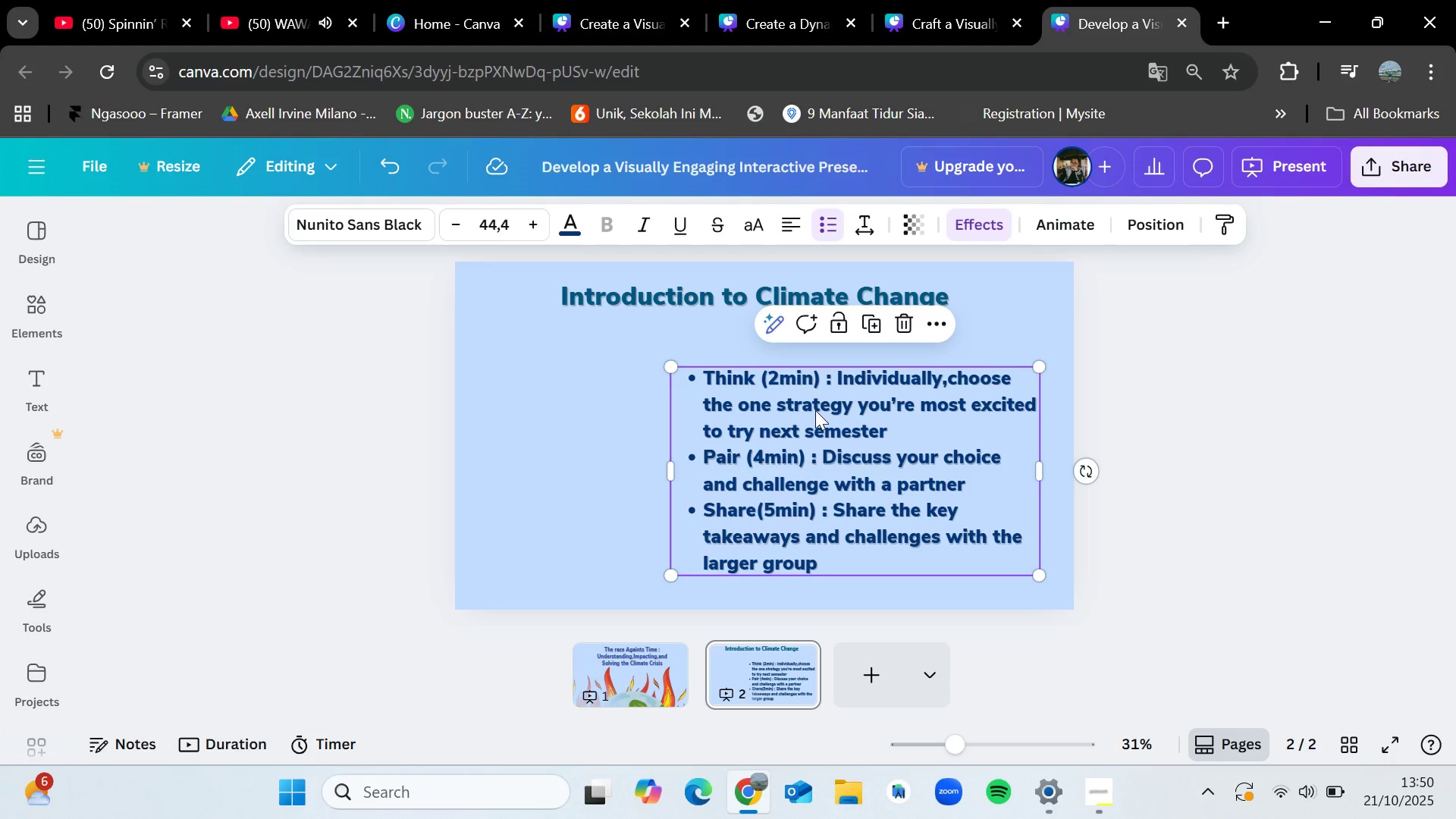 
key(Control+Z)
 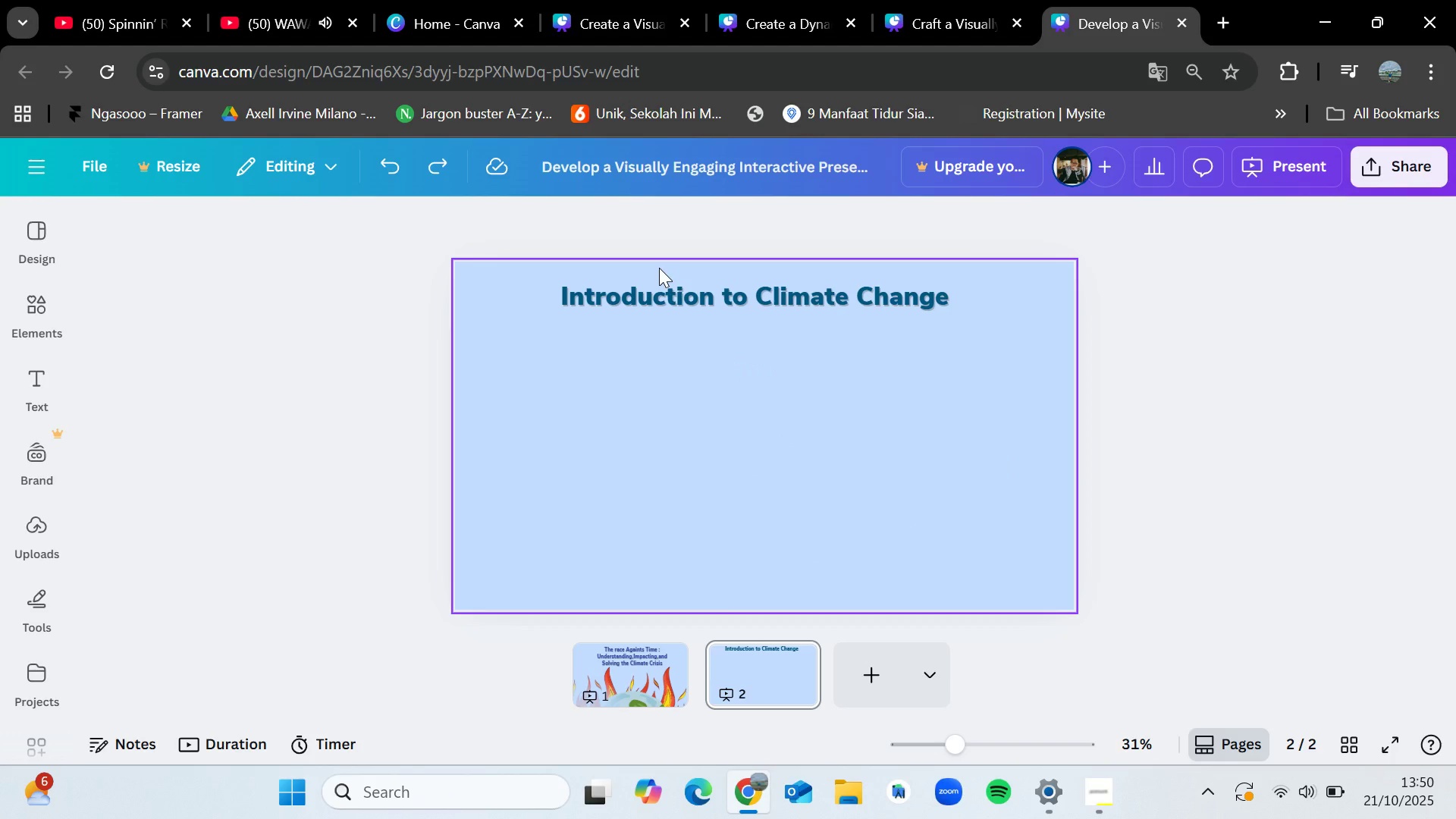 
left_click([450, 0])
 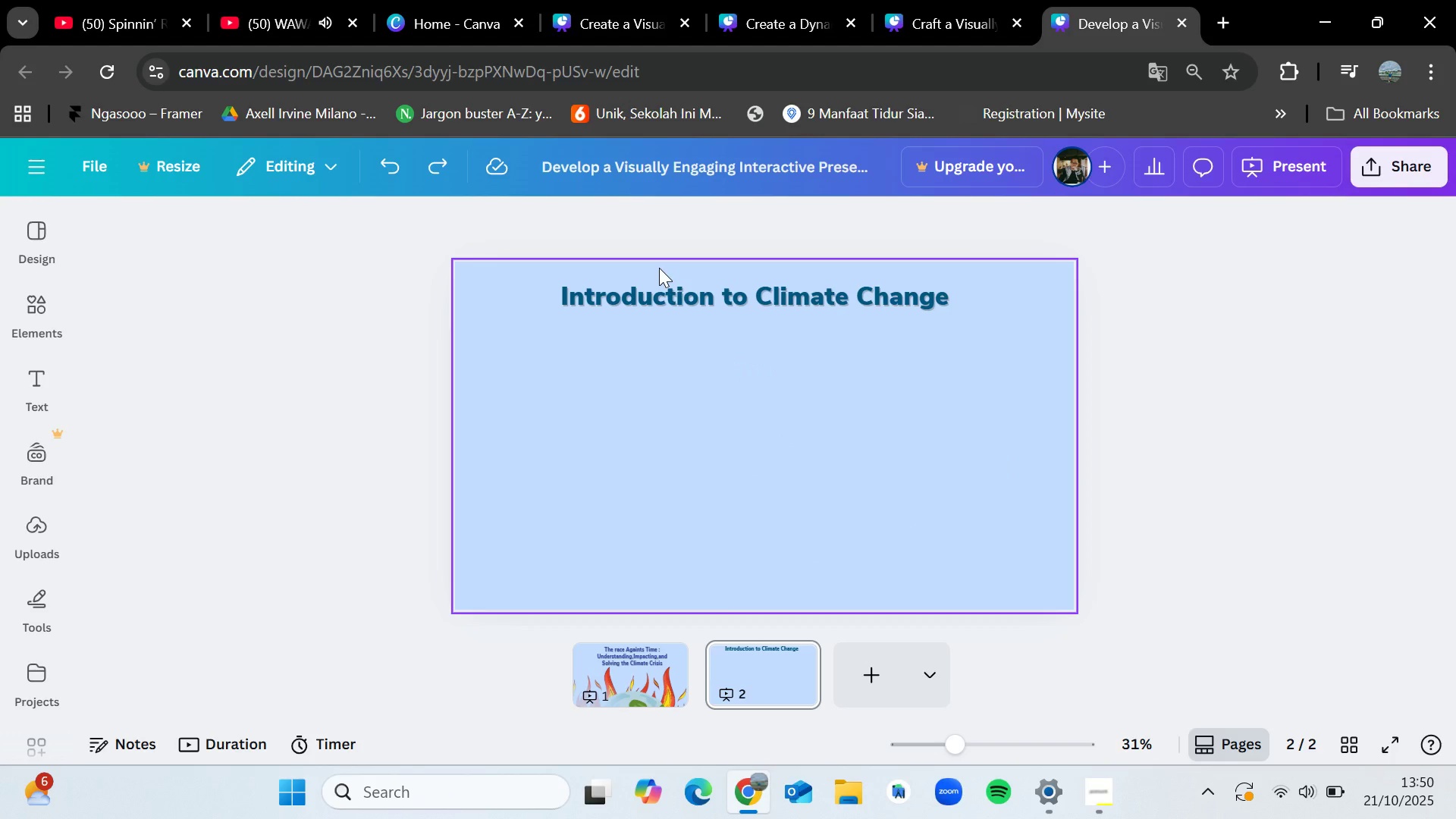 
left_click([639, 0])
 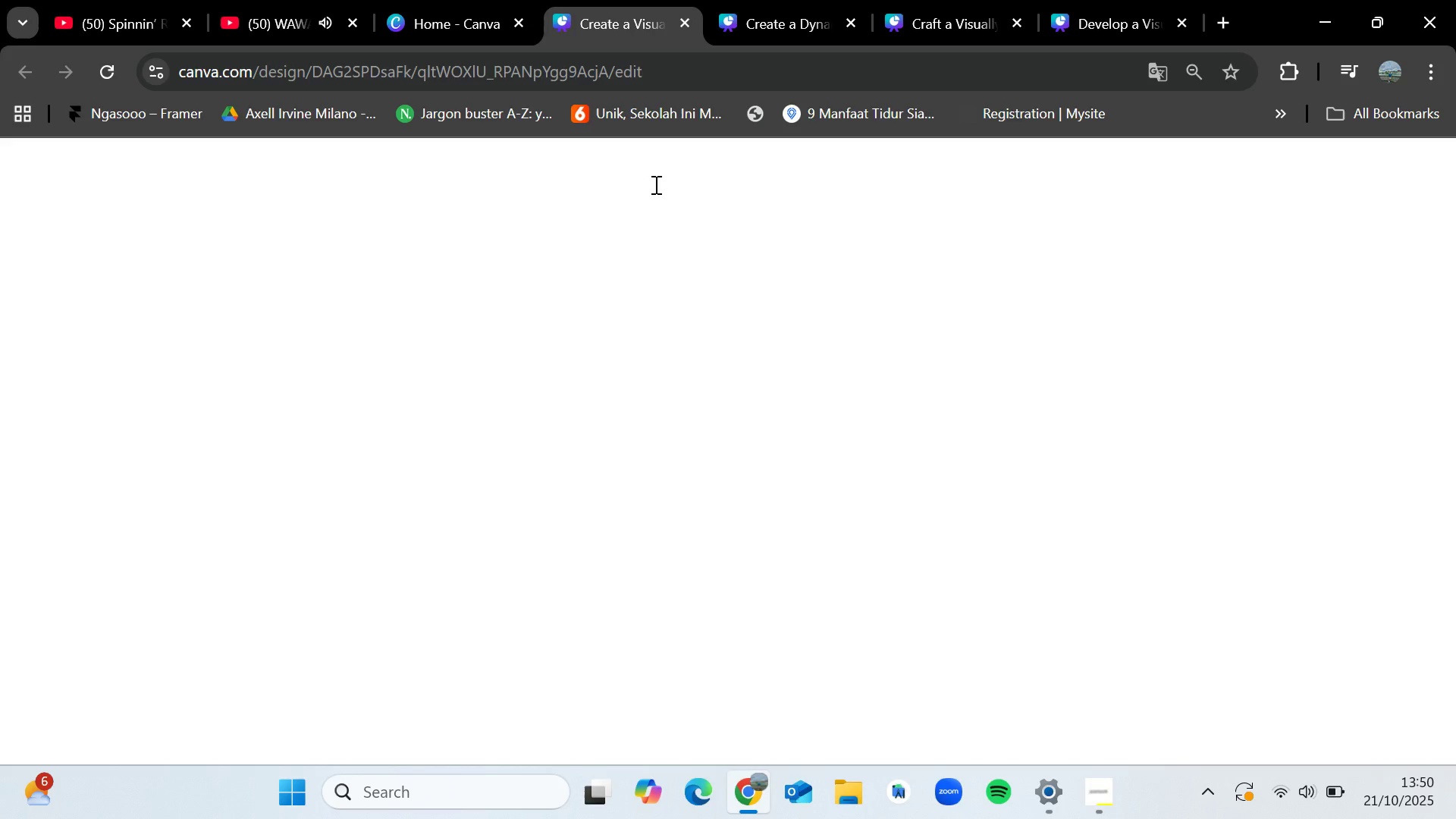 
left_click([182, 22])
 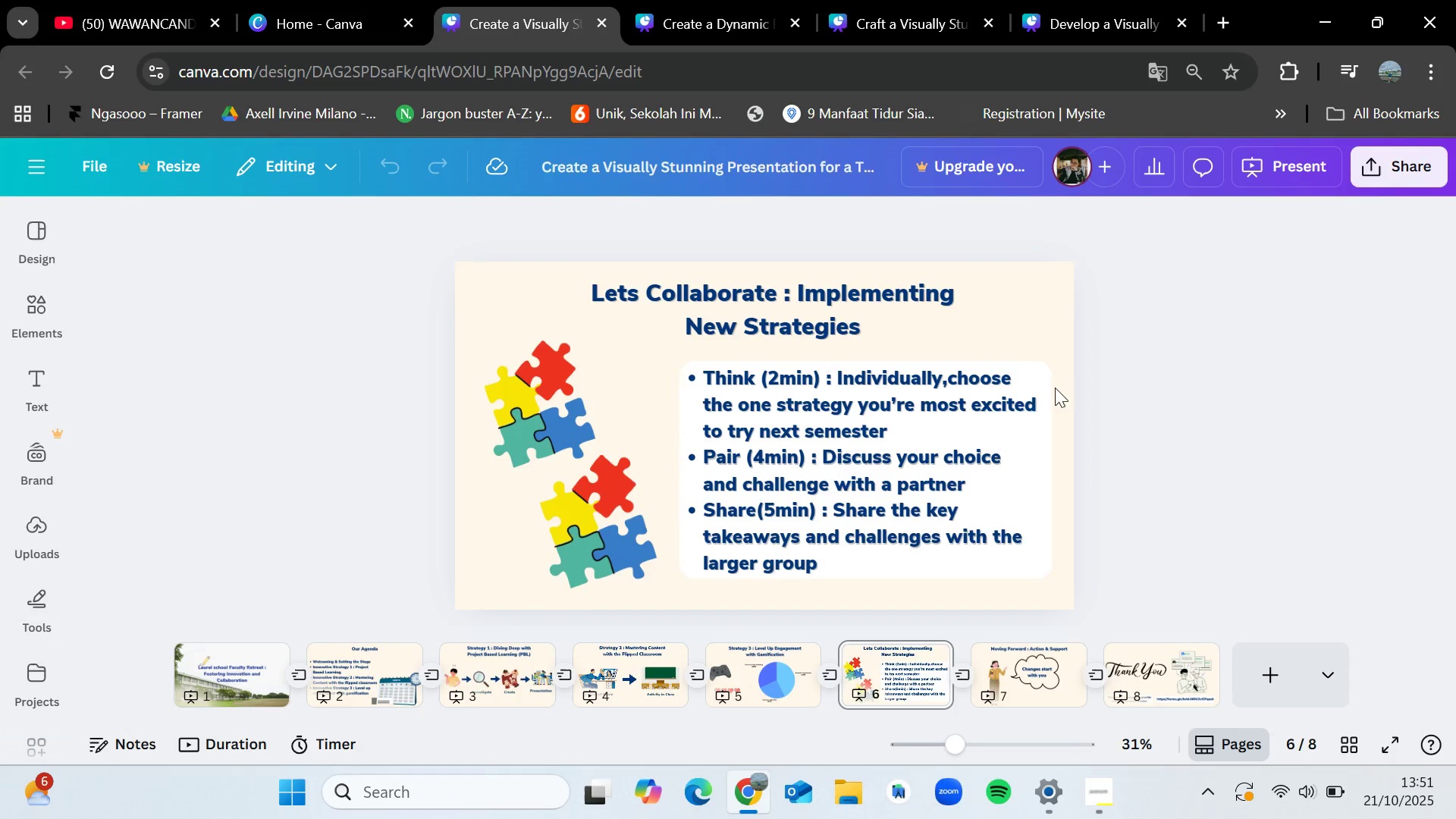 
double_click([969, 425])
 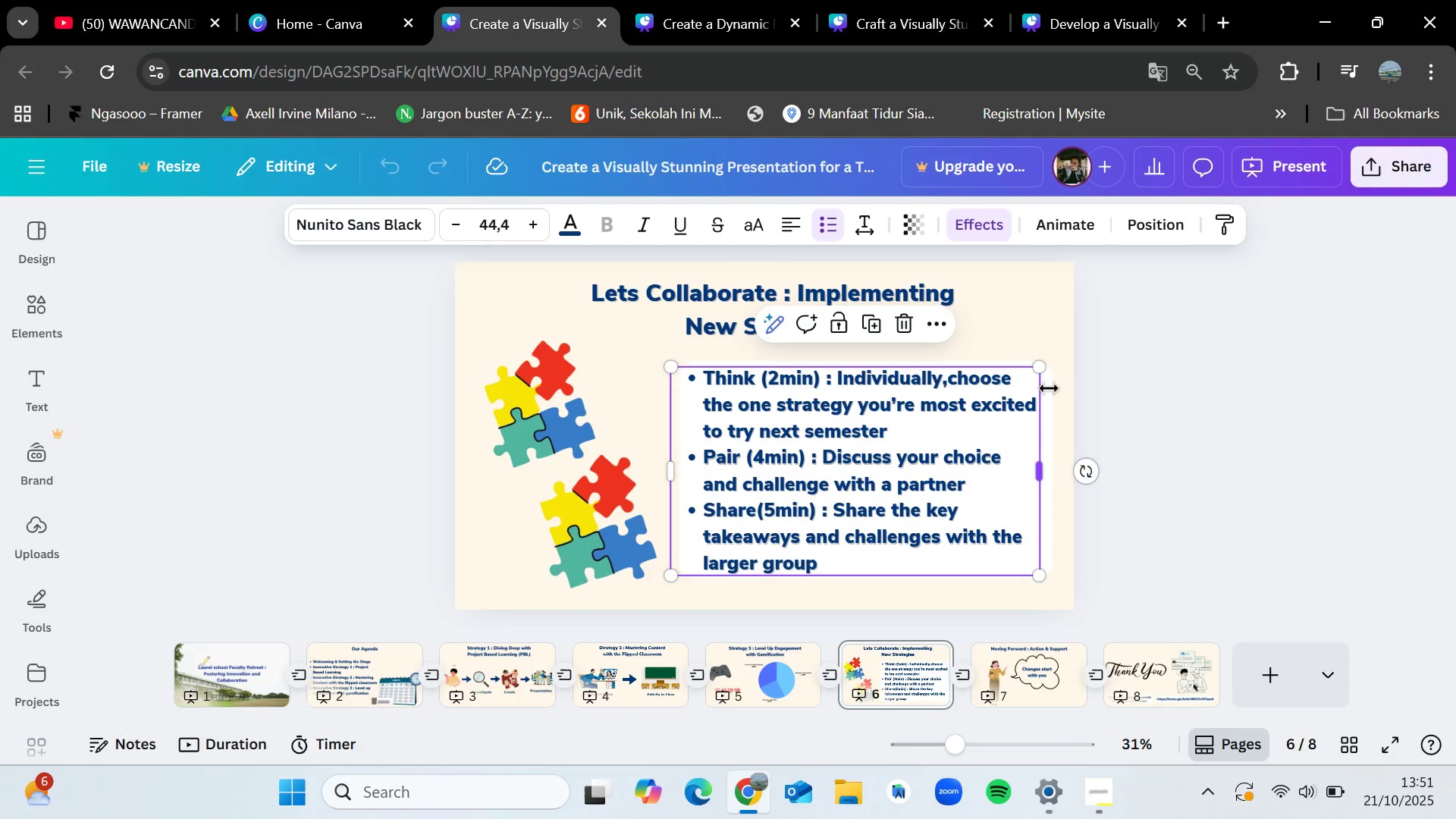 
left_click([1129, 378])
 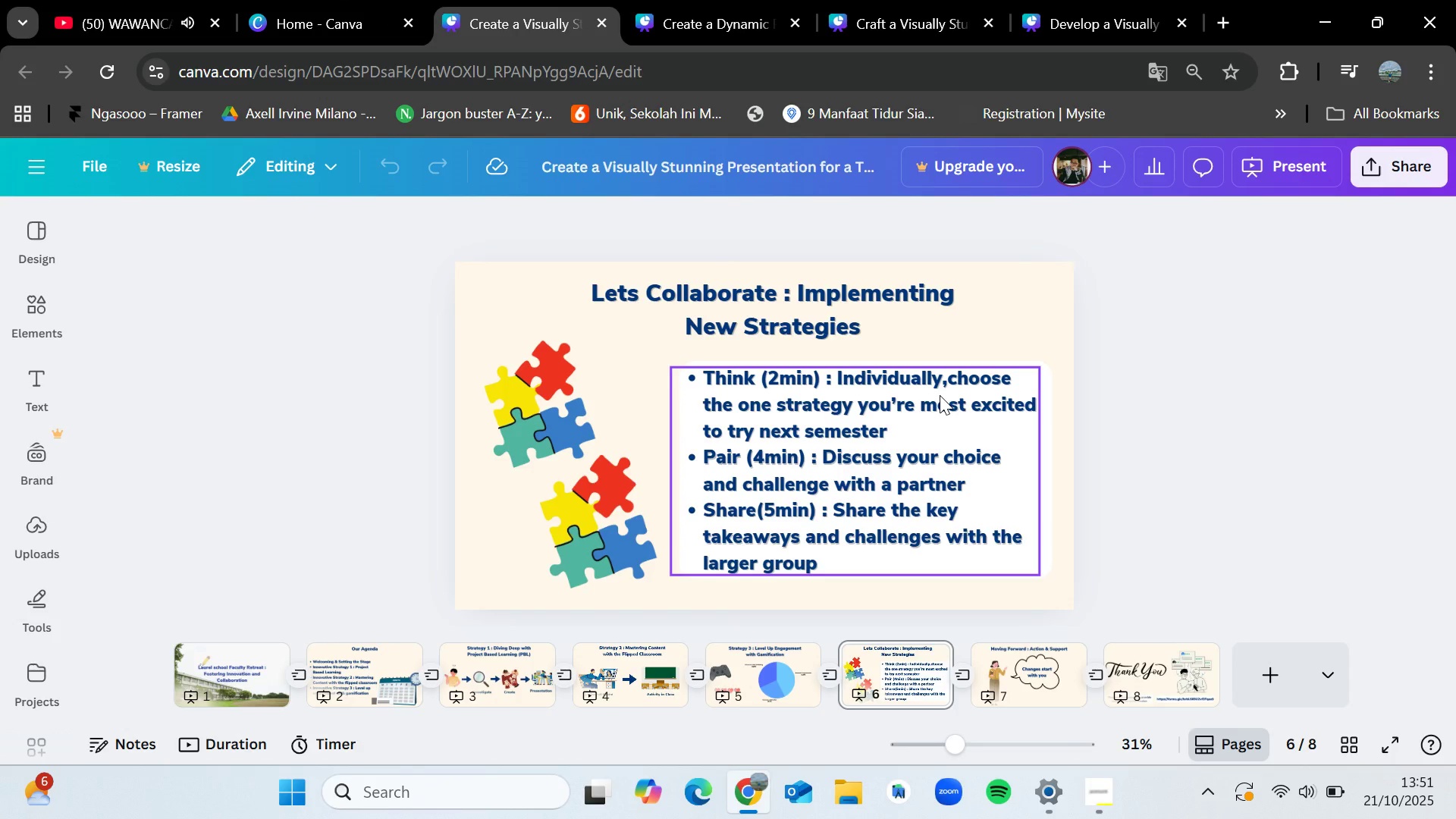 
left_click([940, 395])
 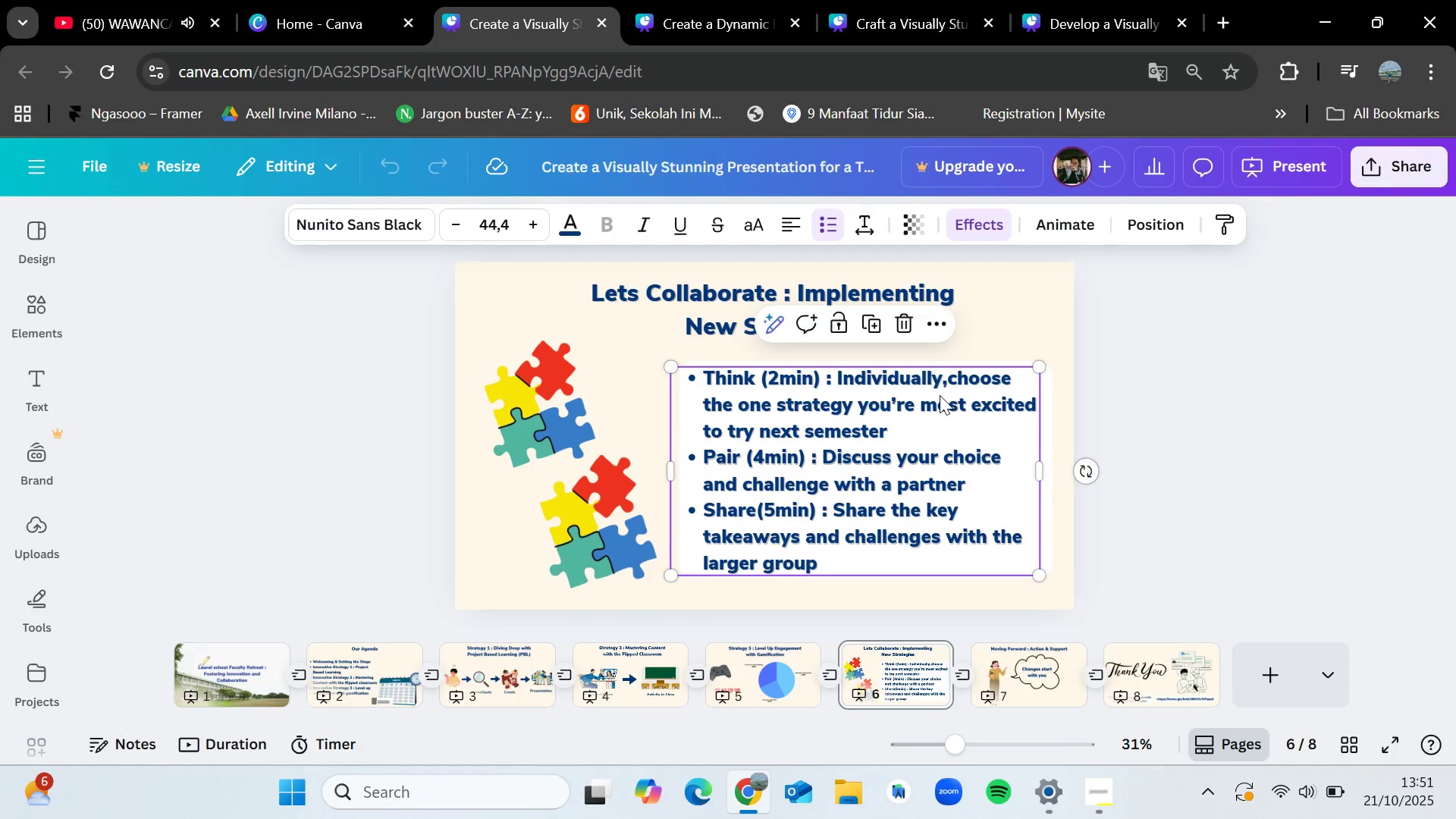 
hold_key(key=ShiftLeft, duration=1.25)
 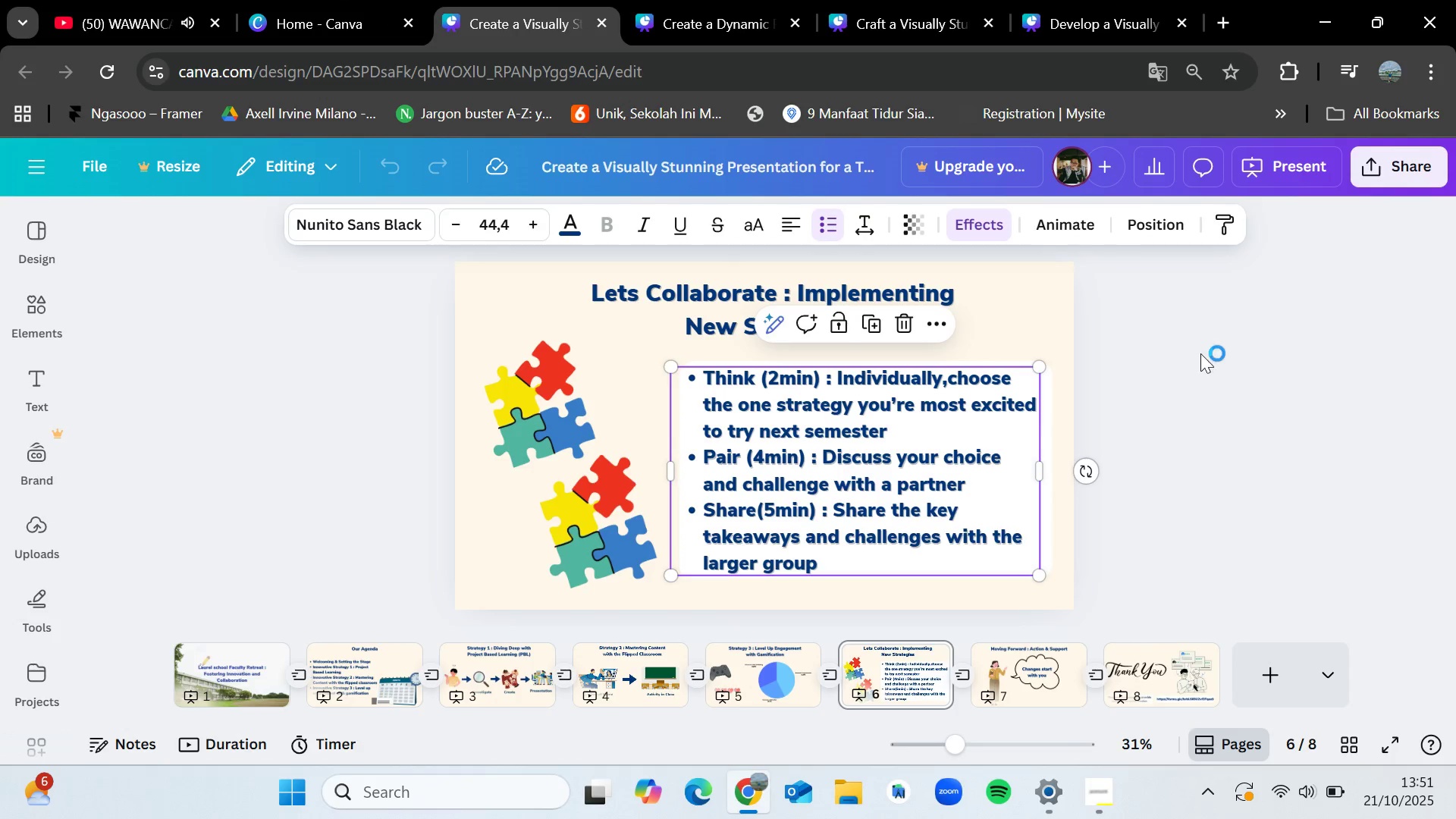 
left_click([1202, 353])
 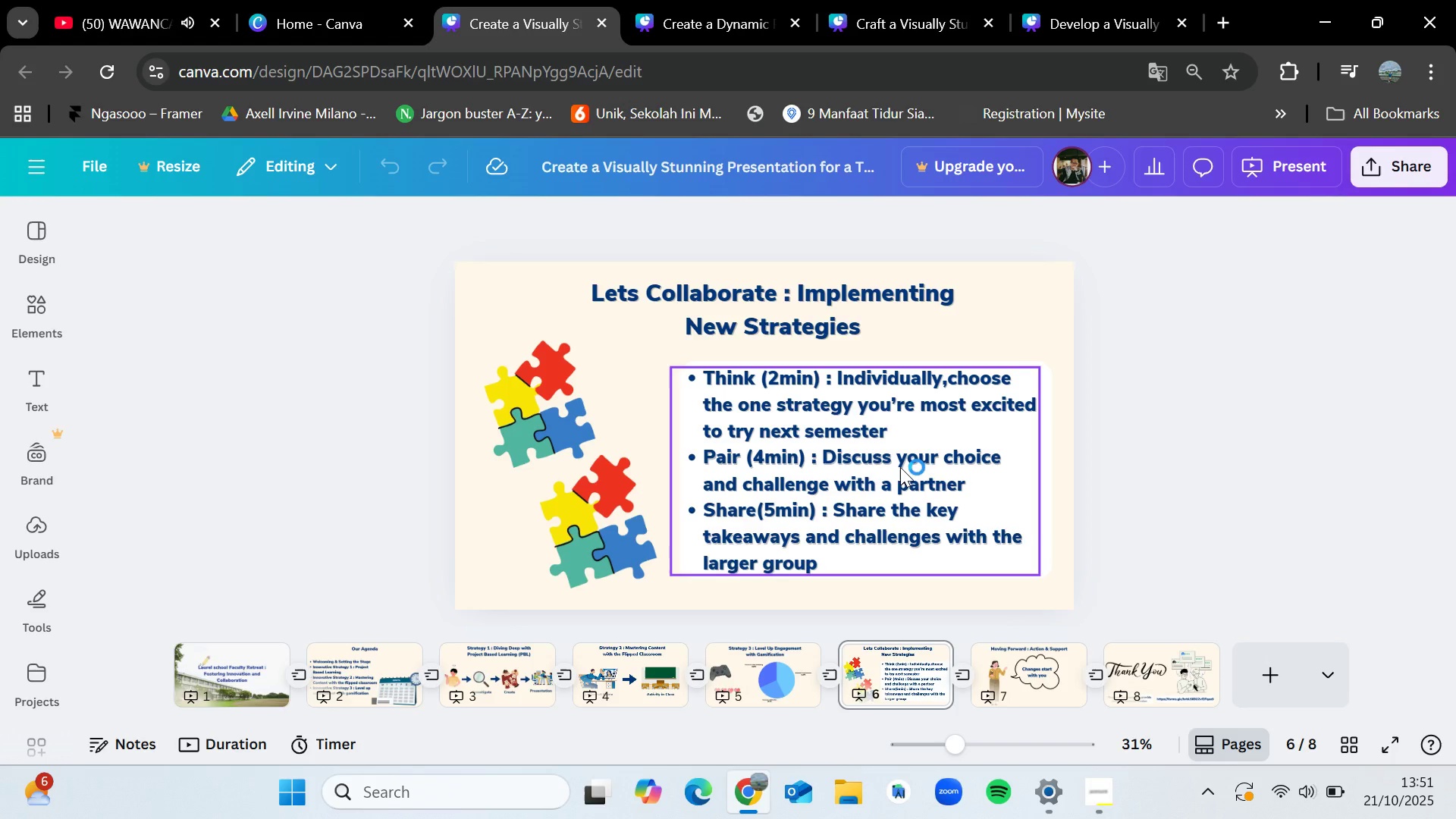 
left_click_drag(start_coordinate=[900, 467], to_coordinate=[920, 474])
 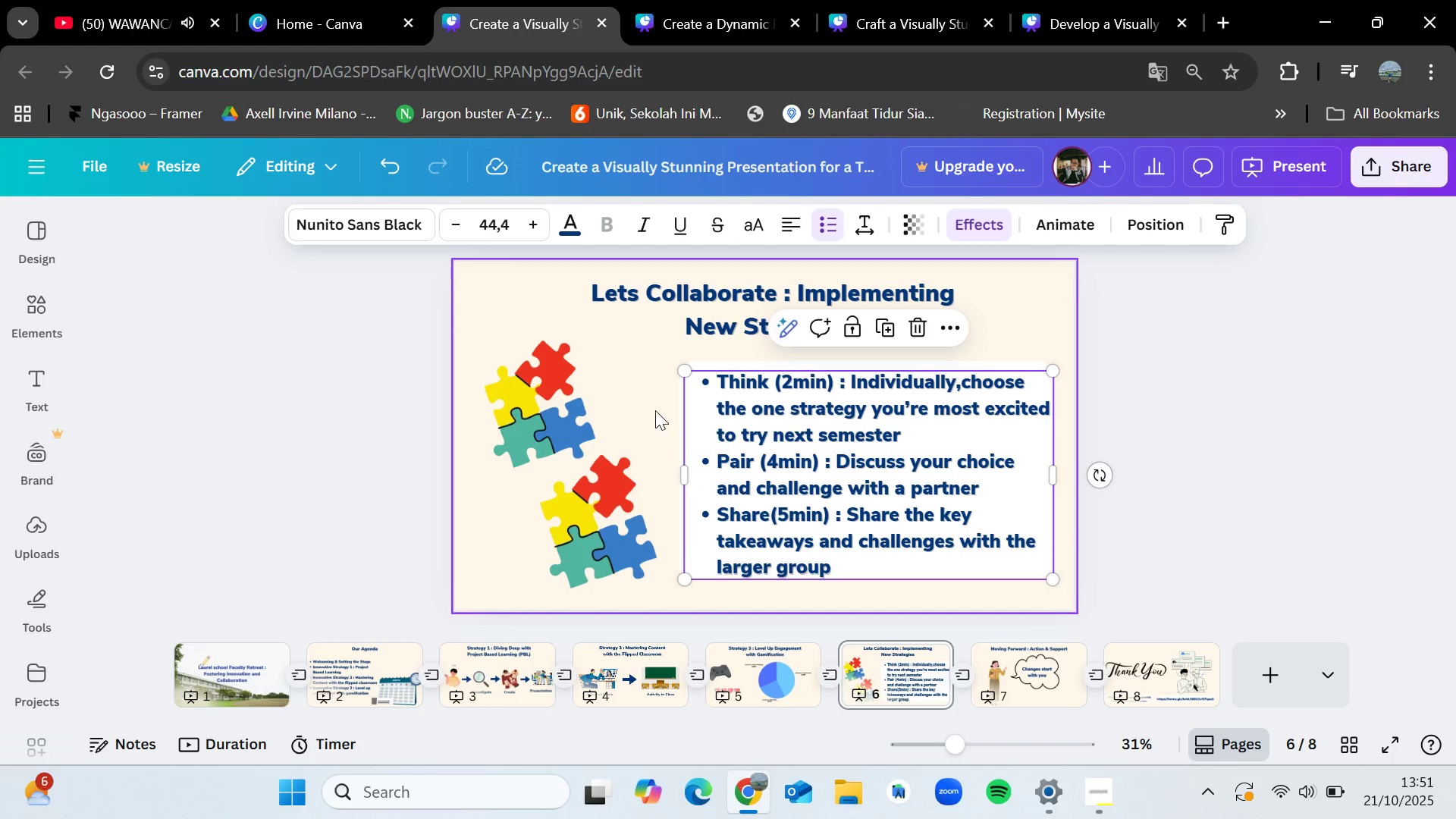 
left_click([659, 399])
 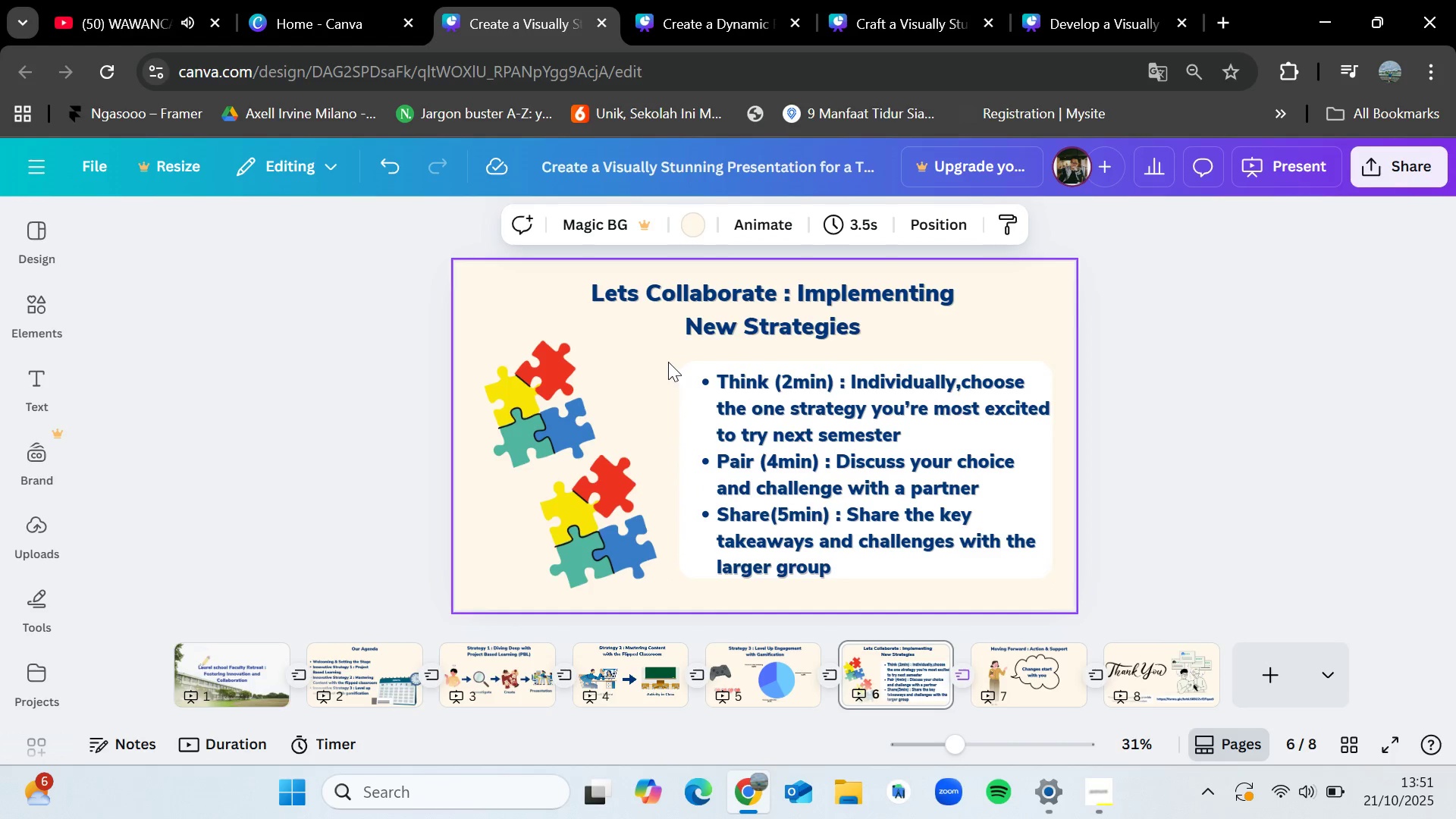 
left_click_drag(start_coordinate=[669, 360], to_coordinate=[869, 465])
 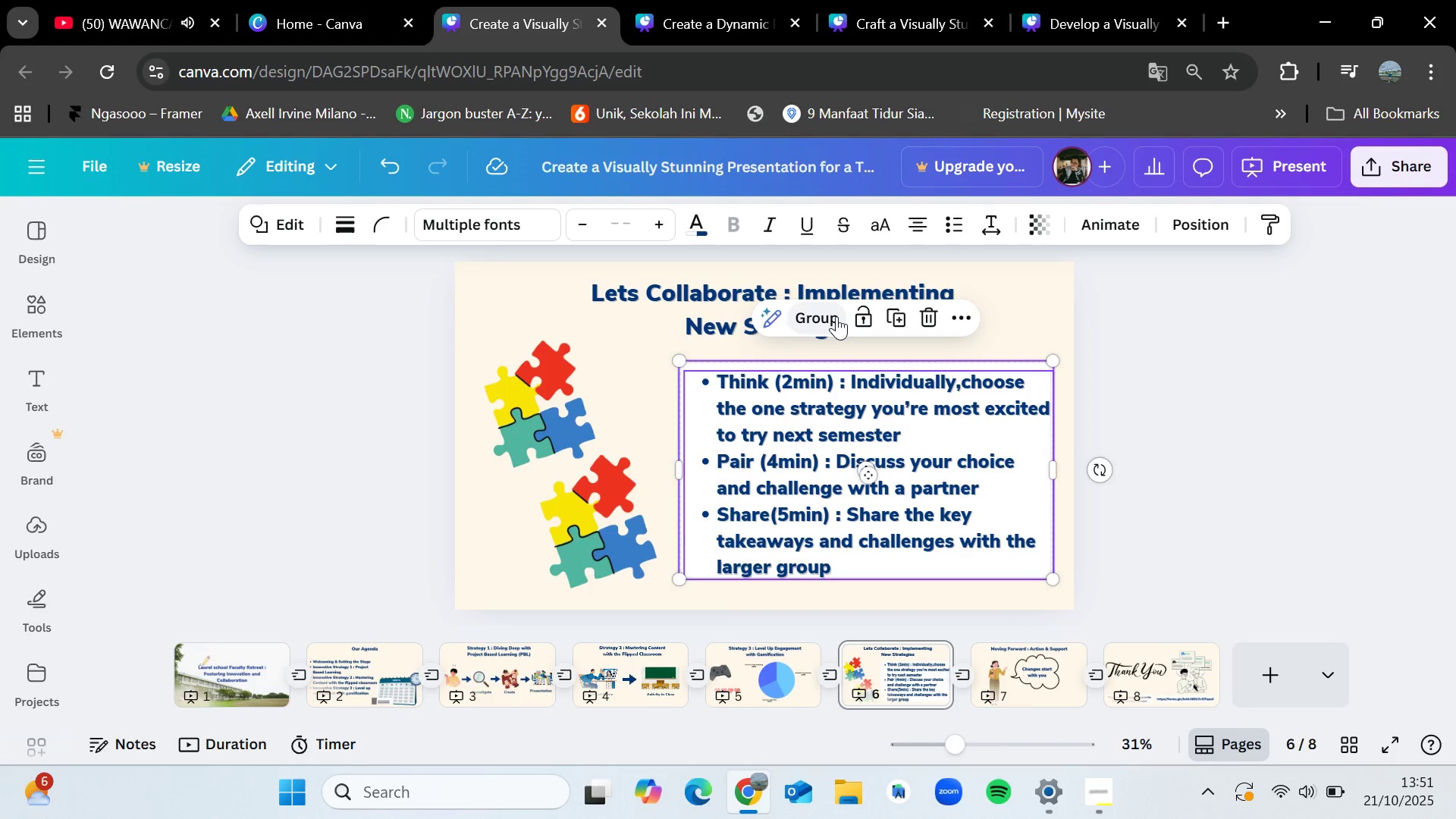 
left_click([836, 316])
 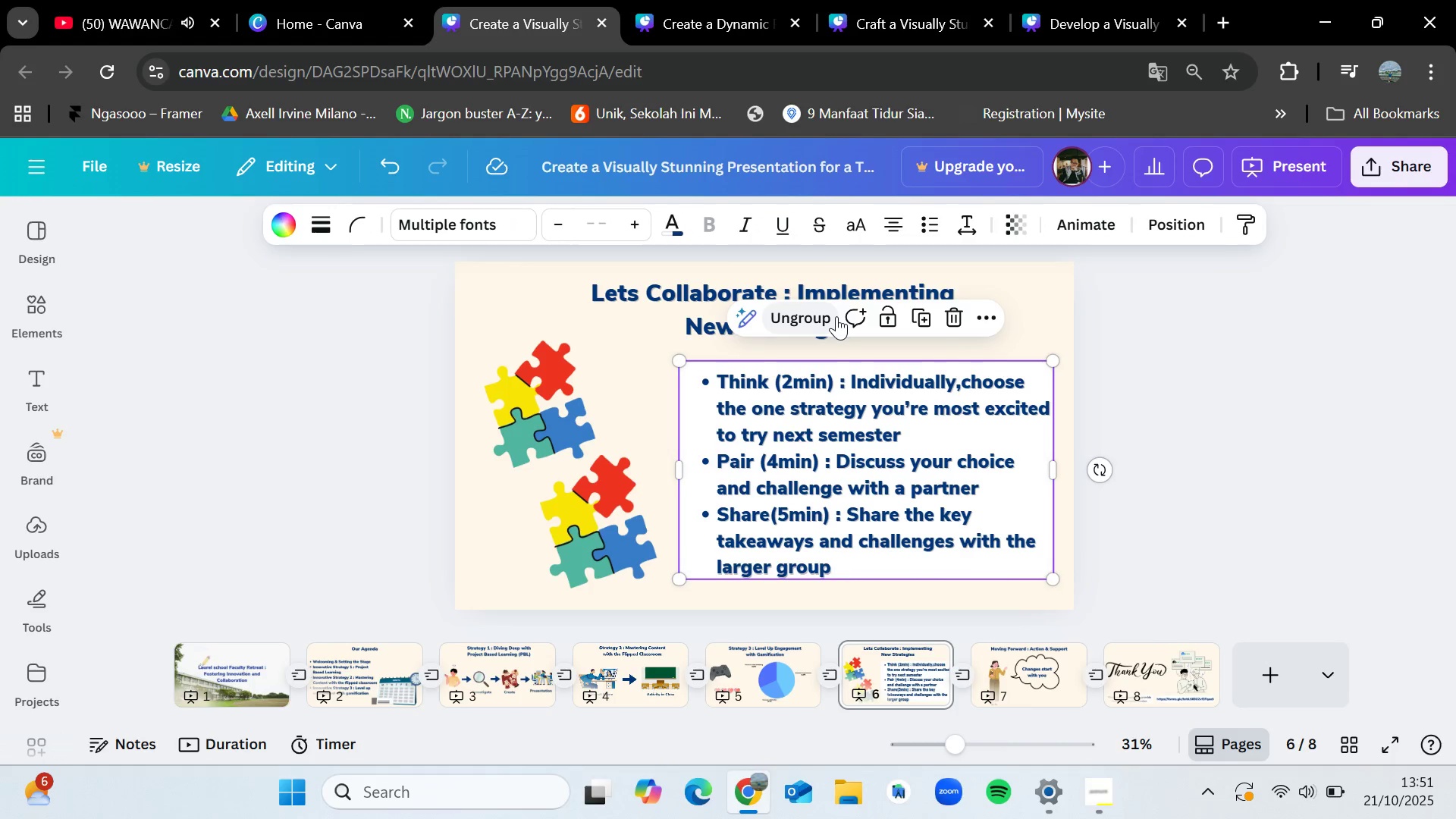 
hold_key(key=ControlLeft, duration=0.97)
 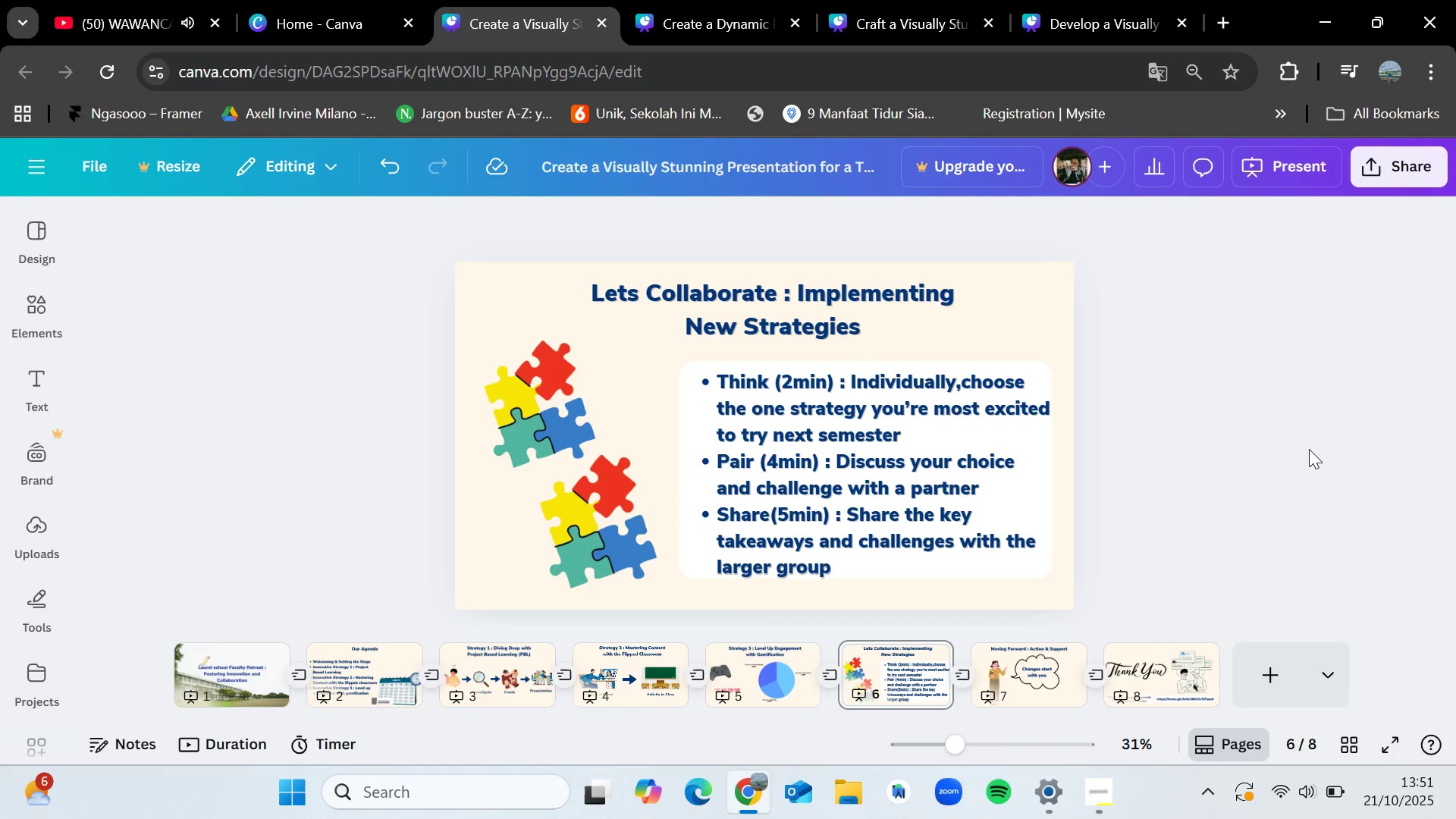 
left_click([1311, 447])
 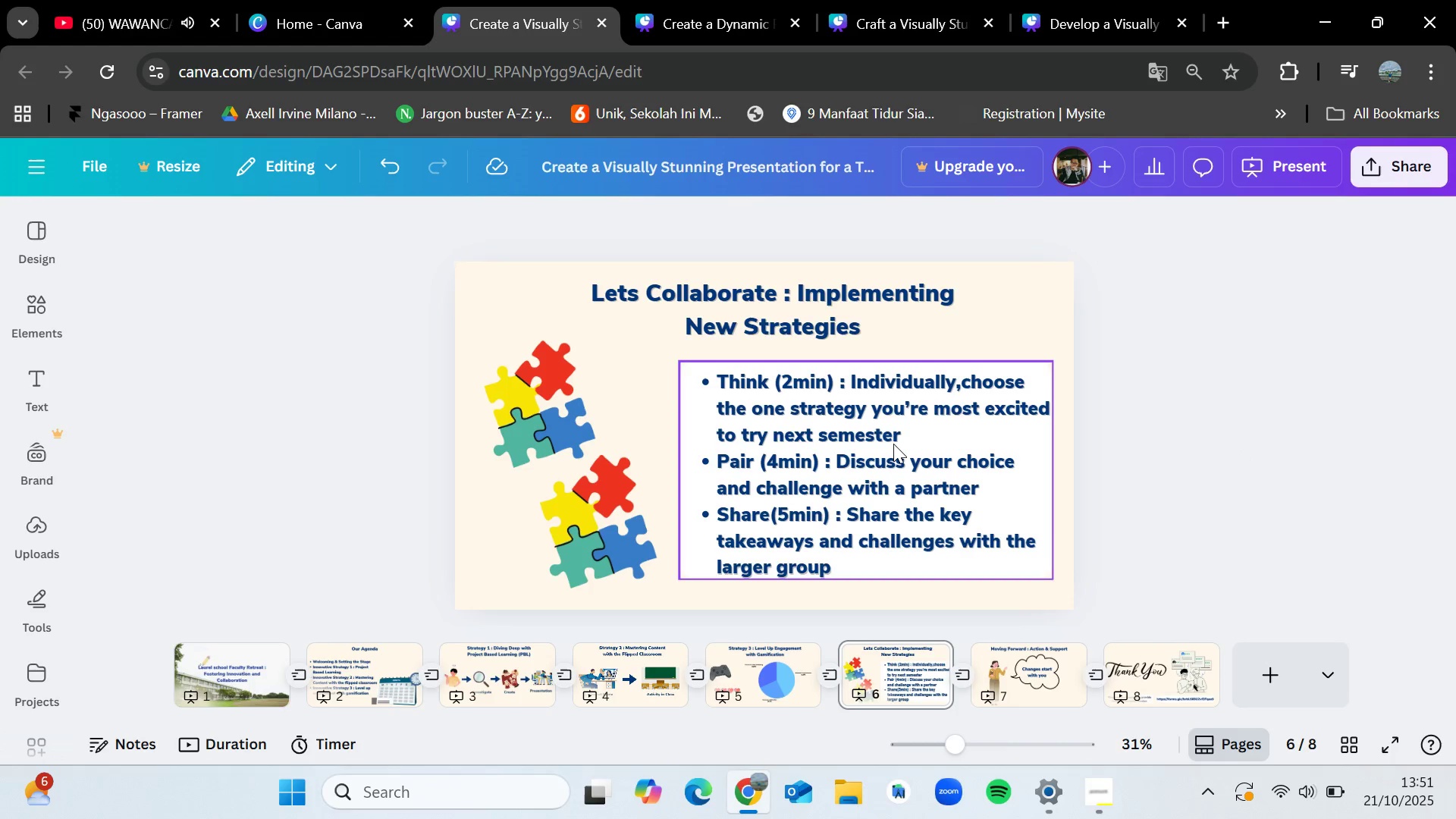 
left_click([893, 444])
 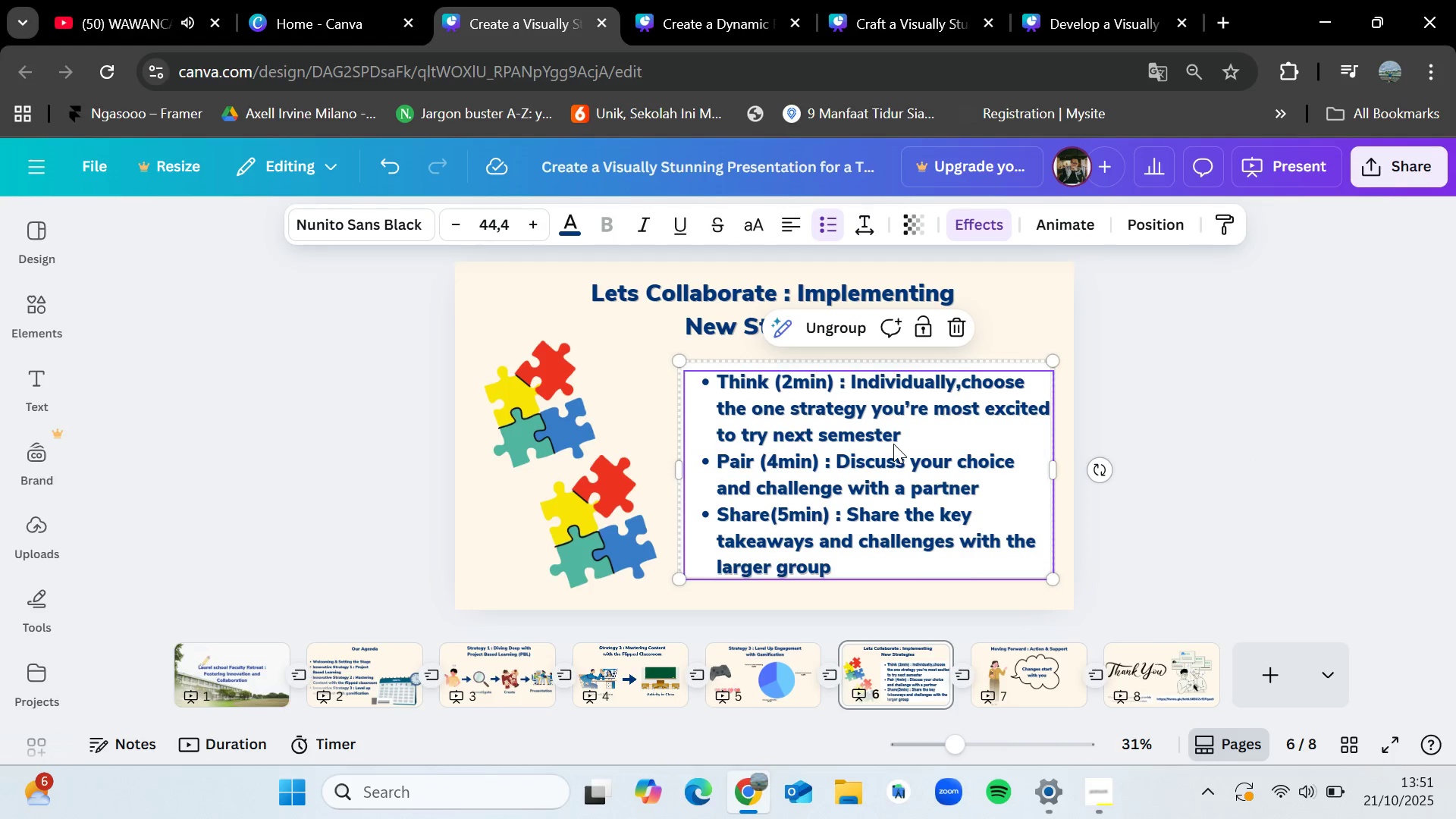 
key(Control+C)
 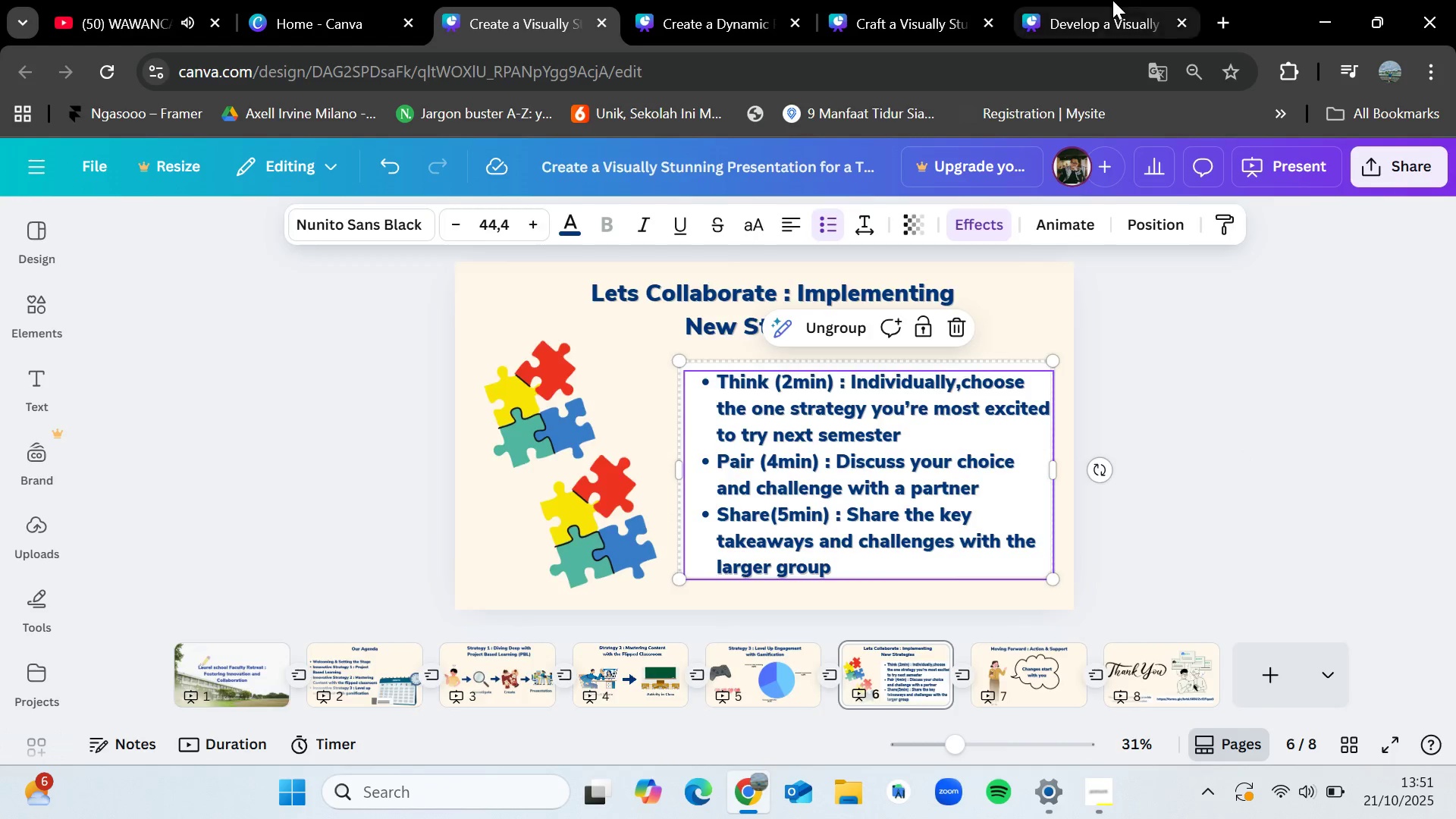 
left_click([1112, 0])
 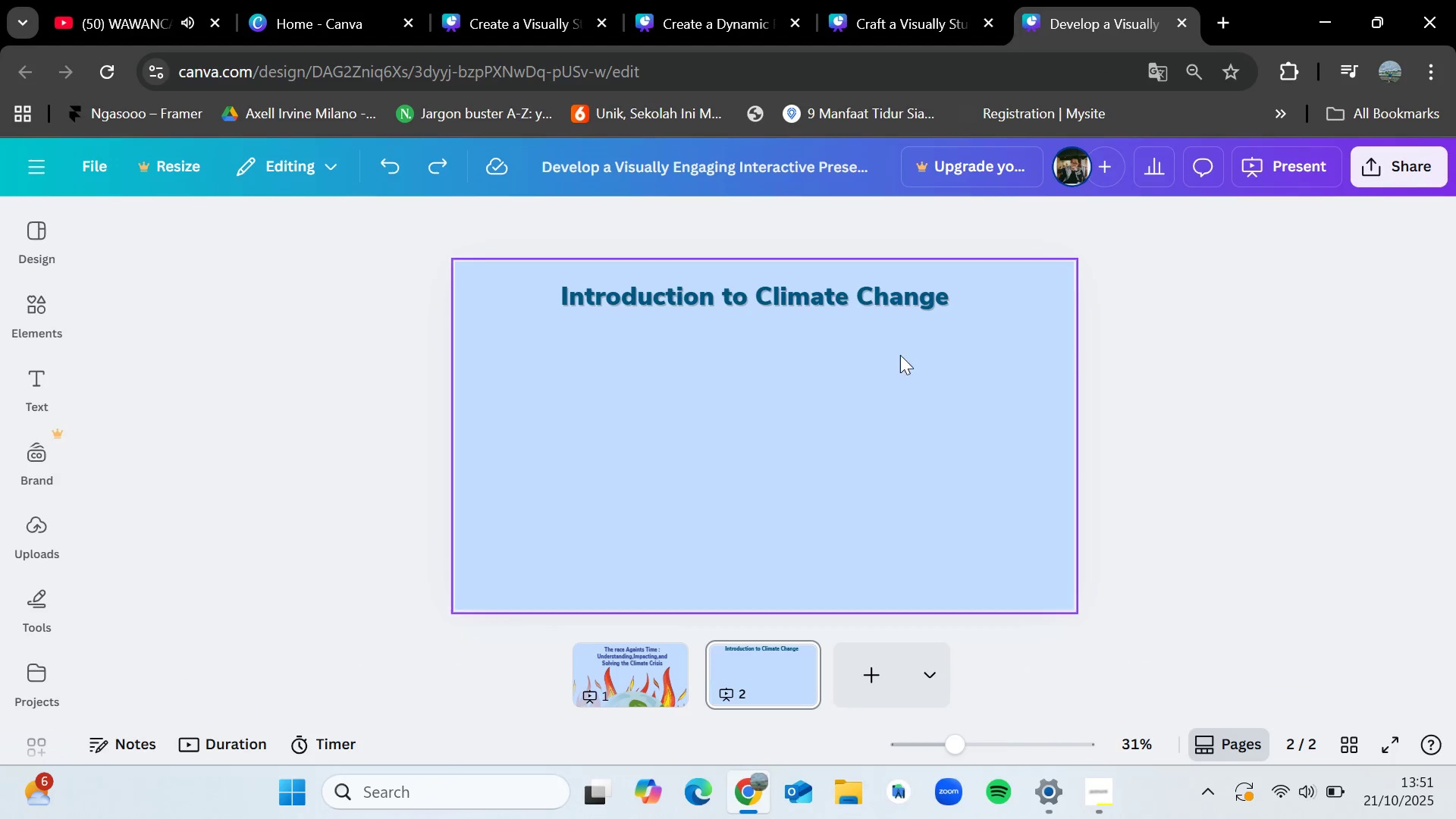 
key(Control+V)
 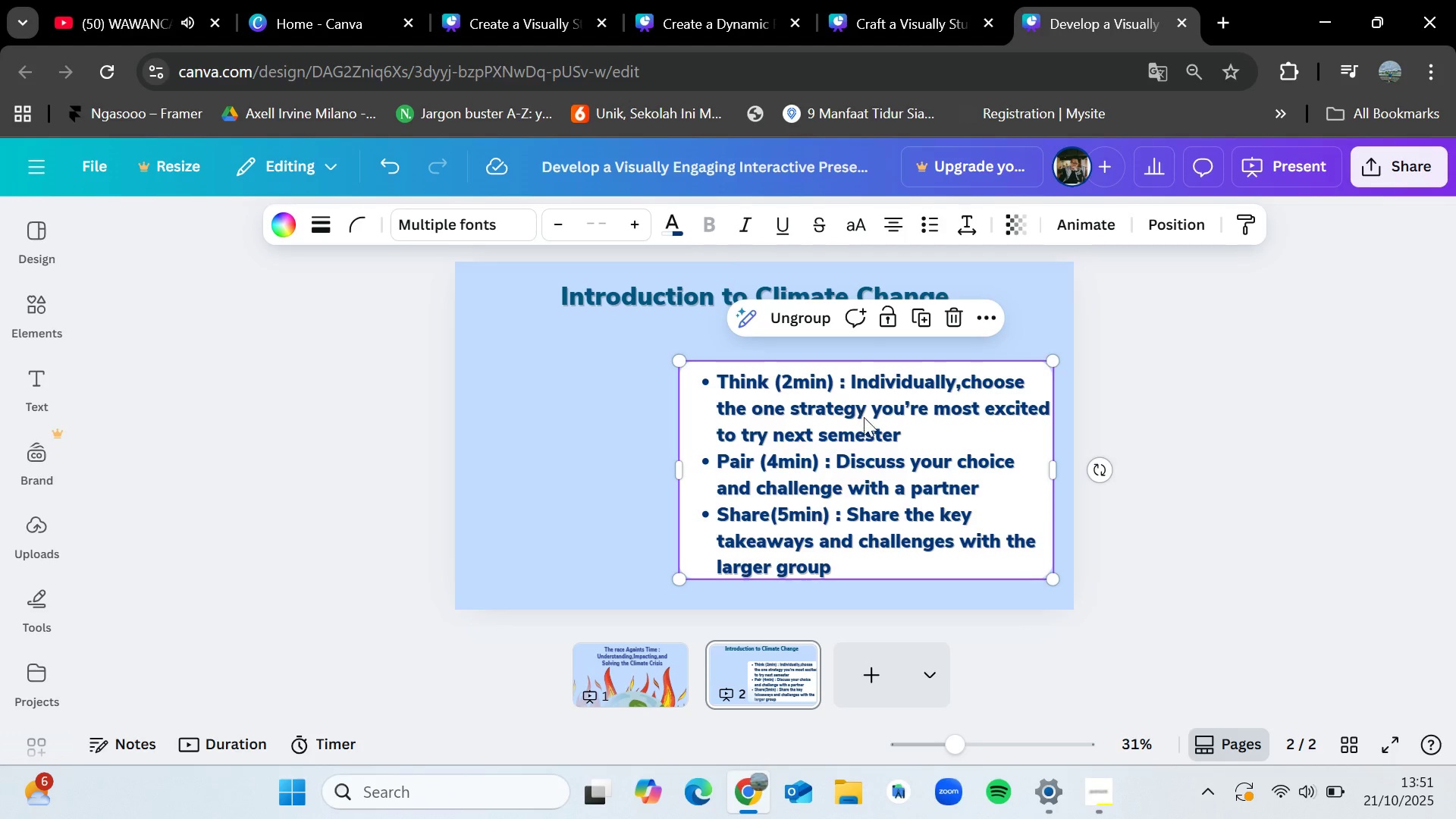 
left_click_drag(start_coordinate=[867, 423], to_coordinate=[690, 419])
 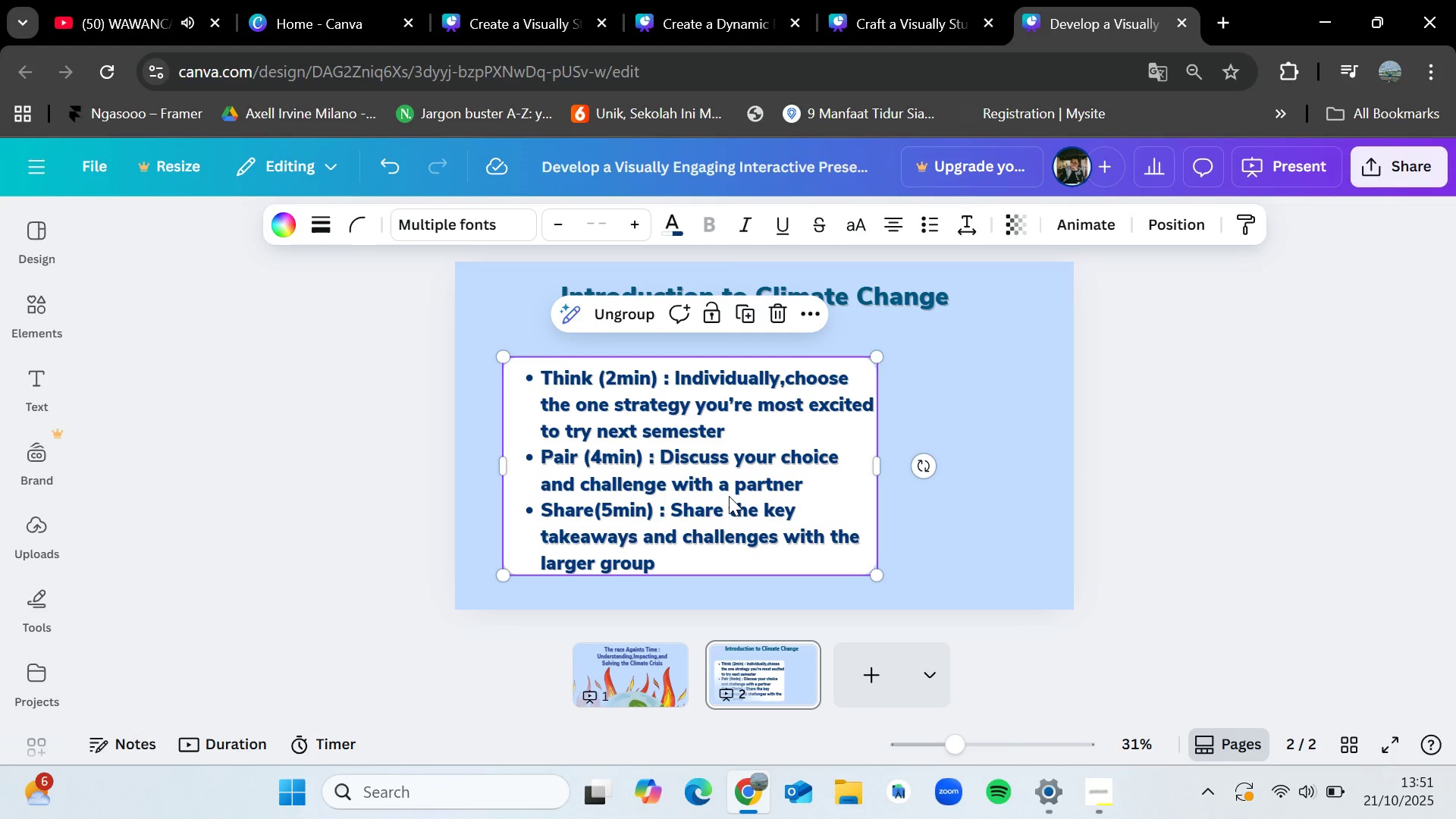 
left_click([729, 496])
 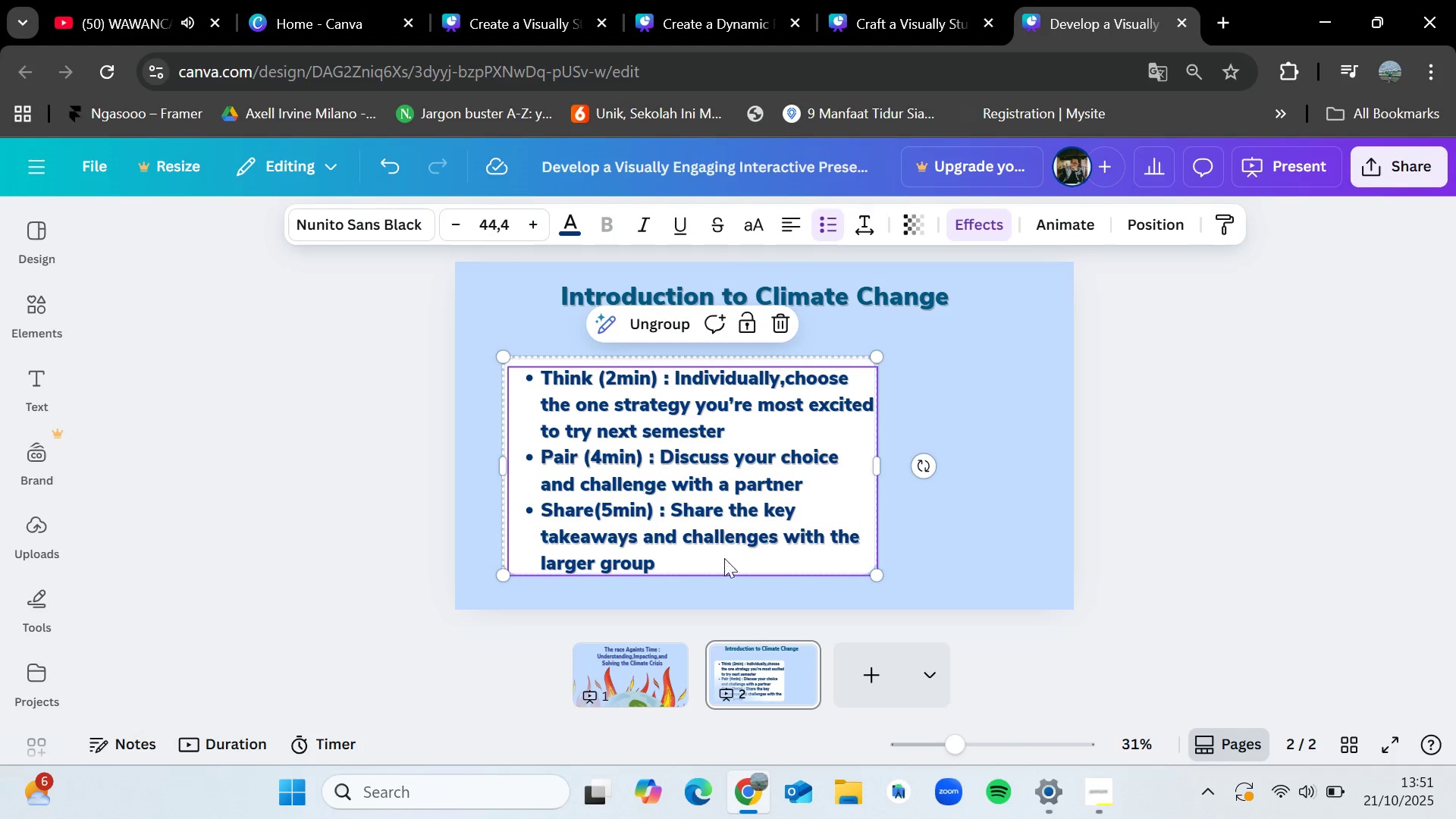 
double_click([720, 560])
 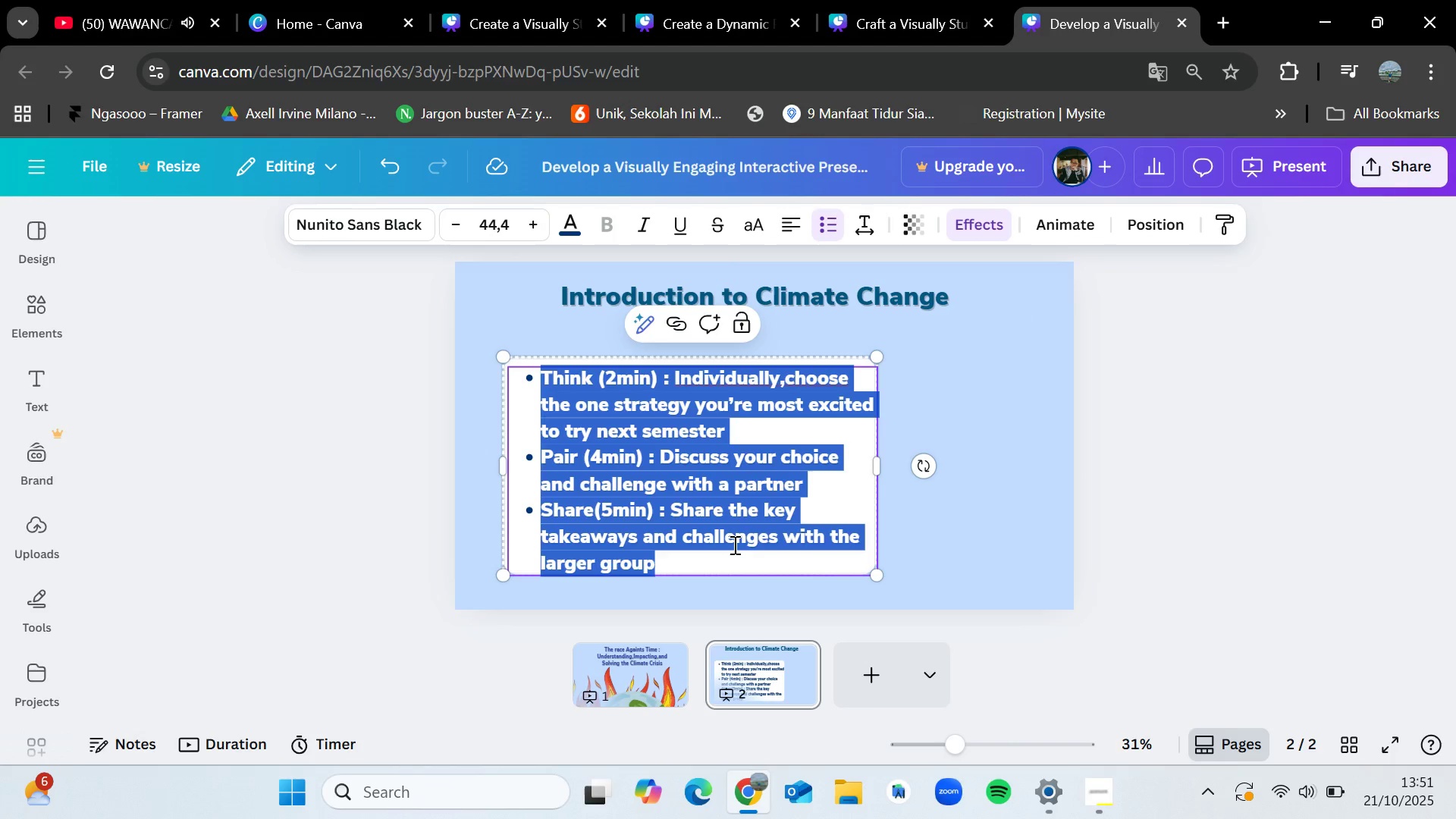 
left_click([715, 0])
 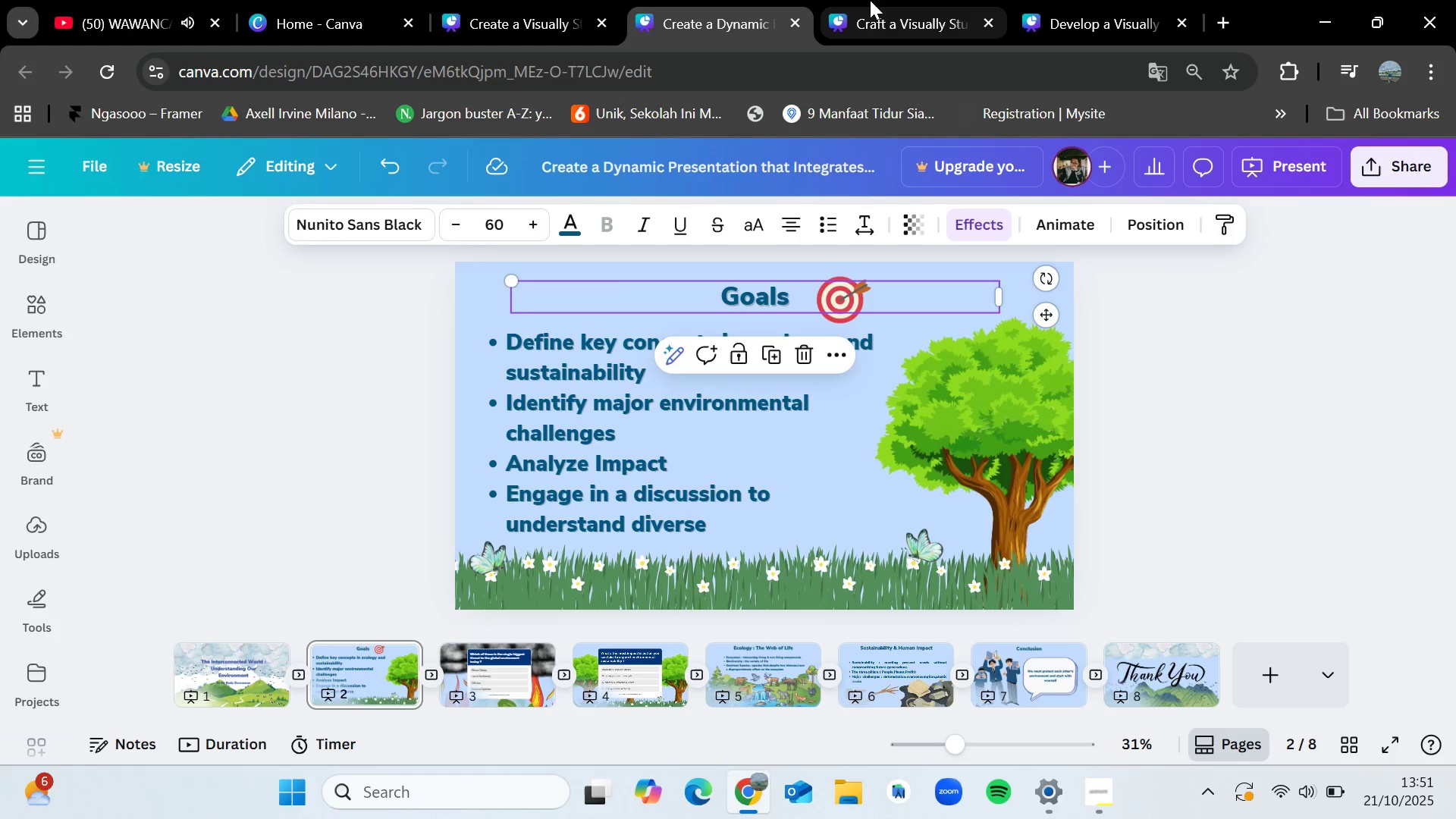 
left_click([870, 0])
 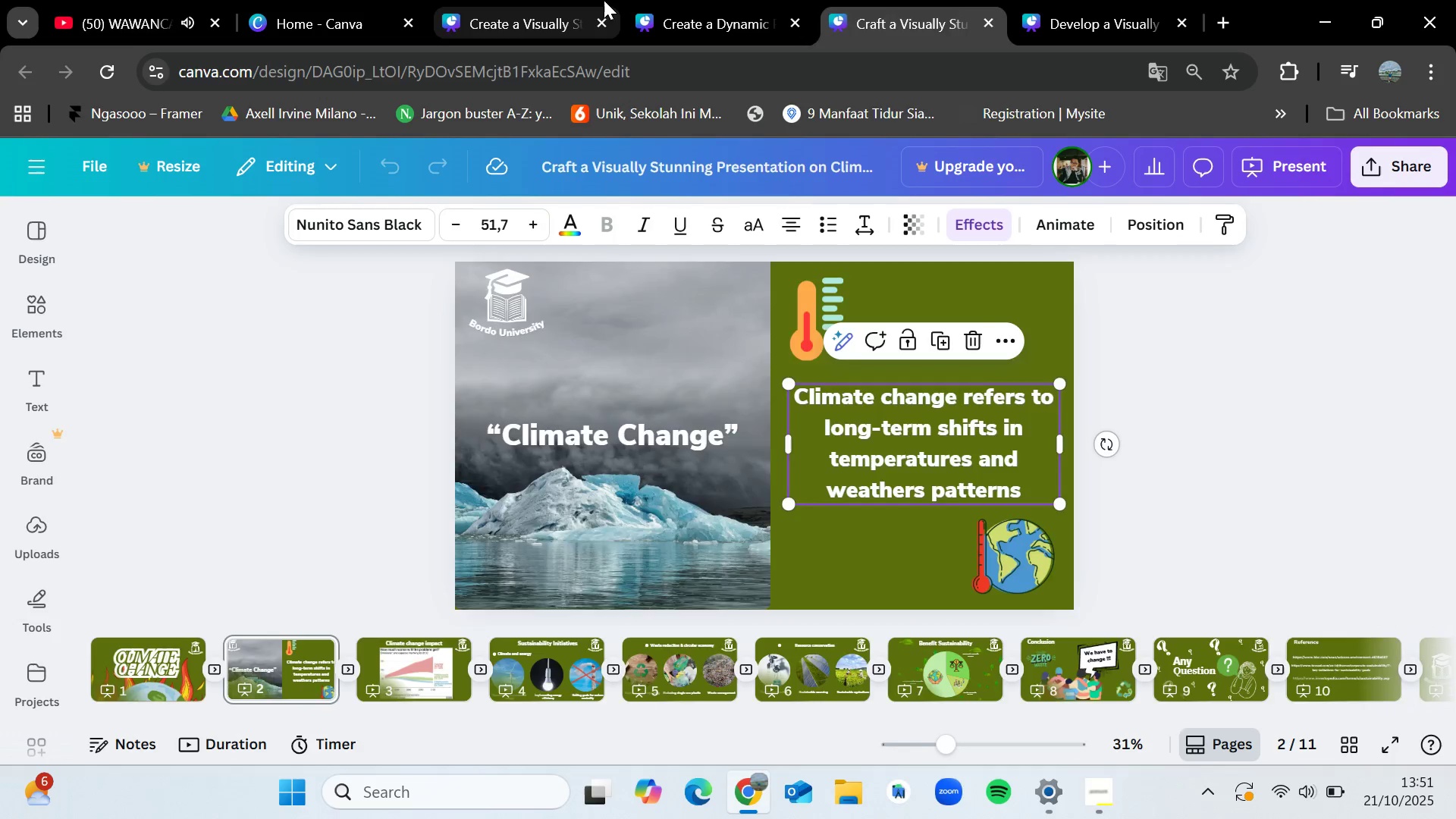 
left_click([604, 0])
 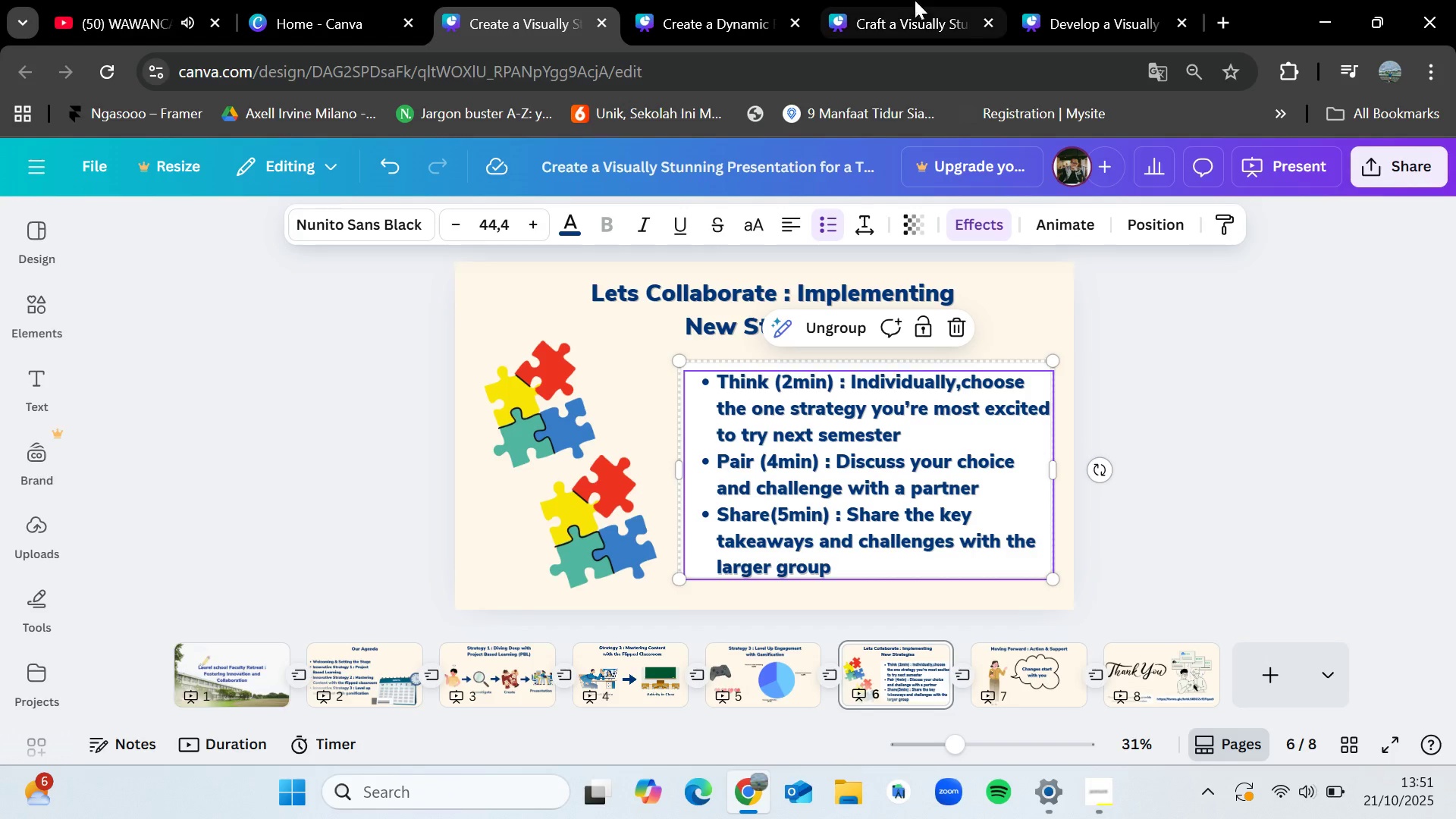 
left_click([919, 0])
 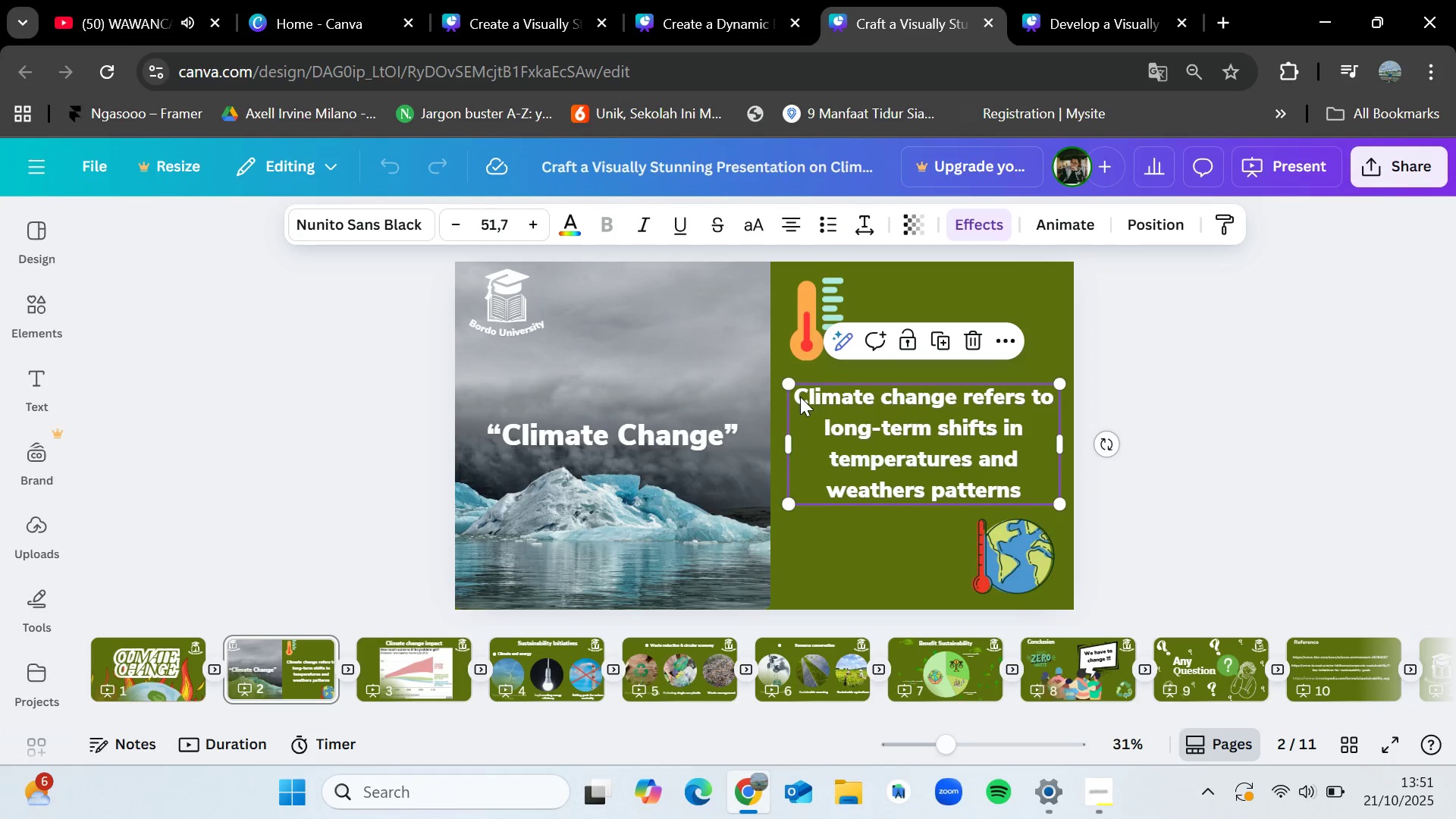 
double_click([800, 397])
 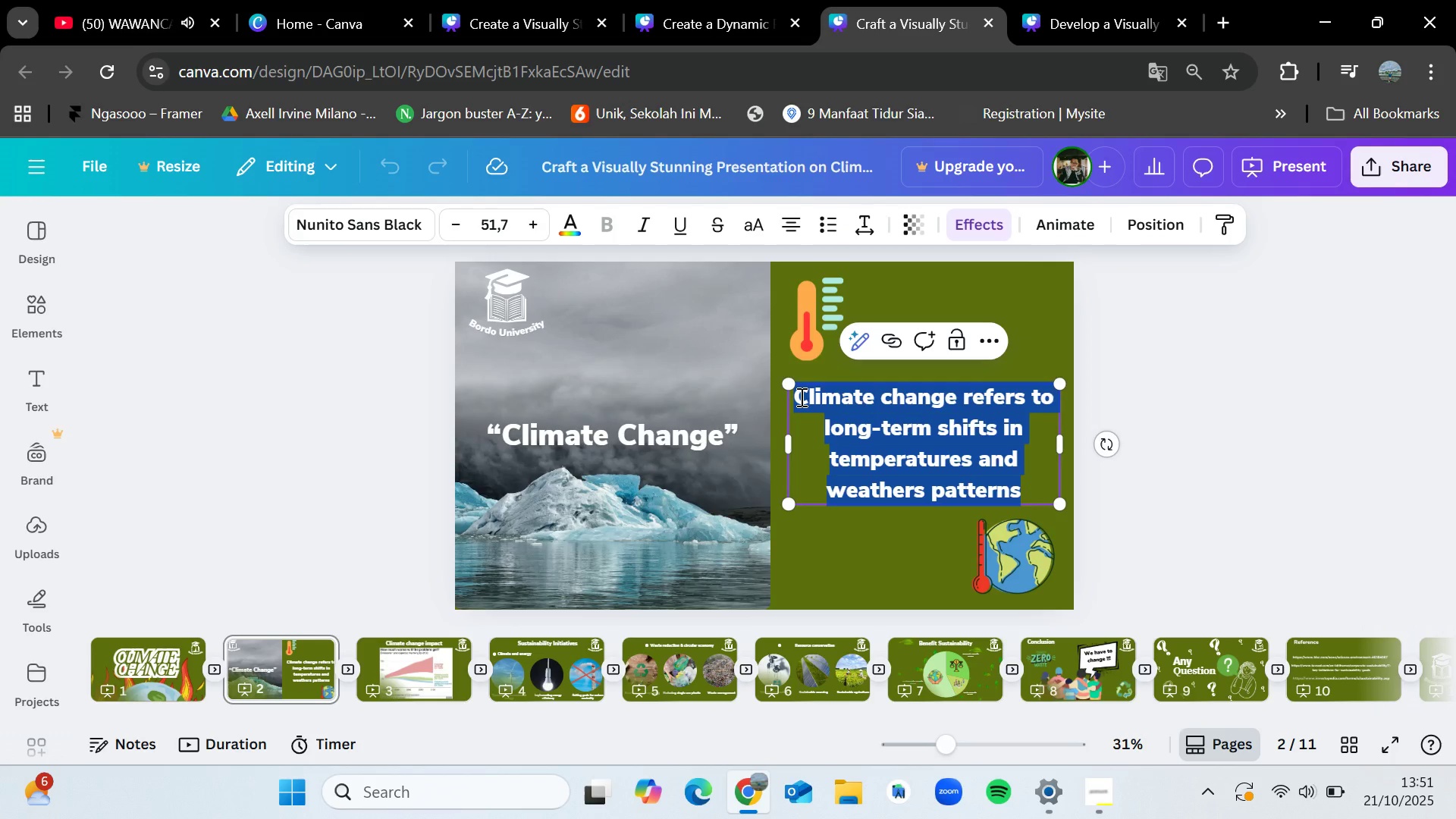 
key(Control+C)
 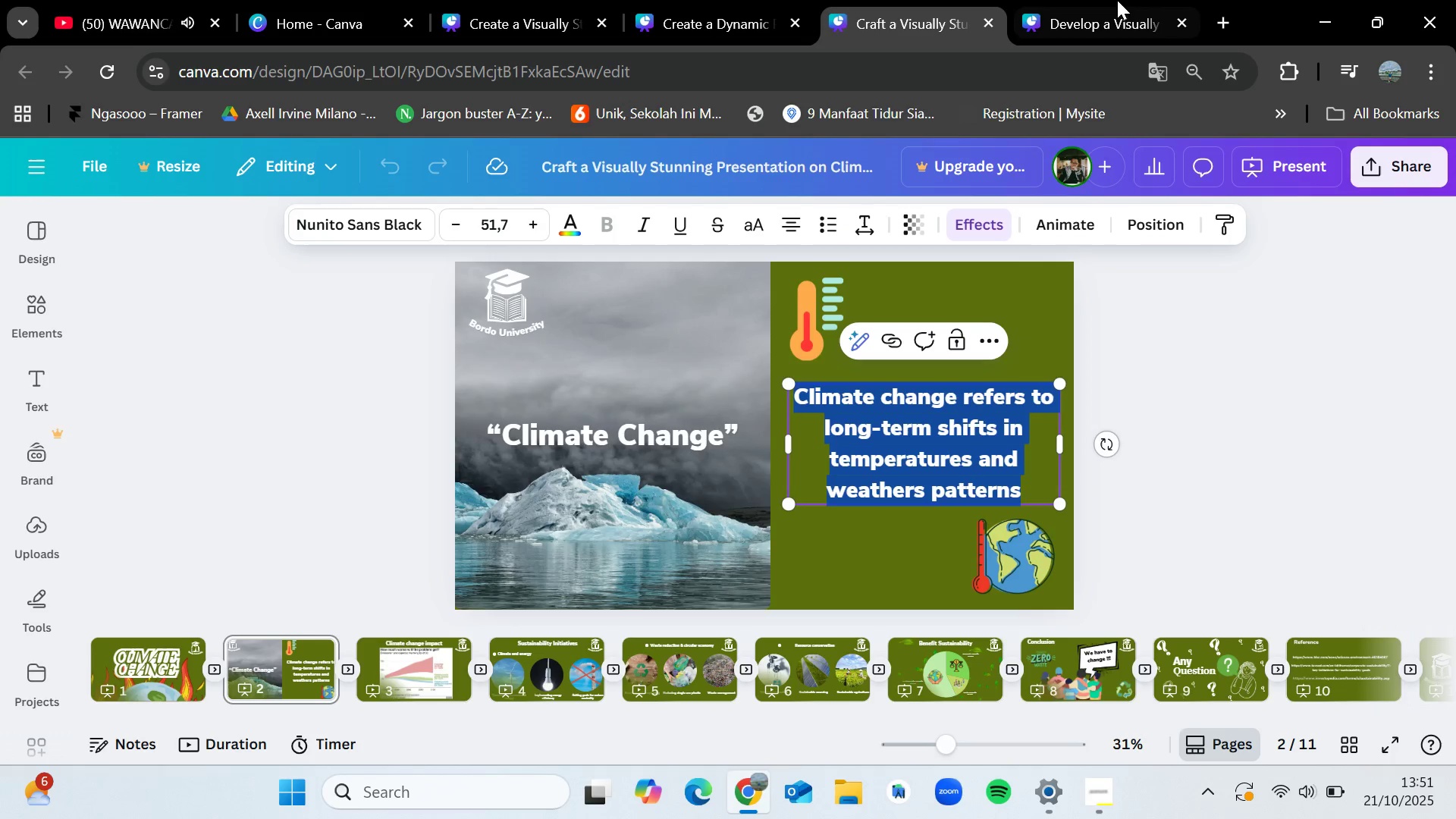 
left_click([1090, 0])
 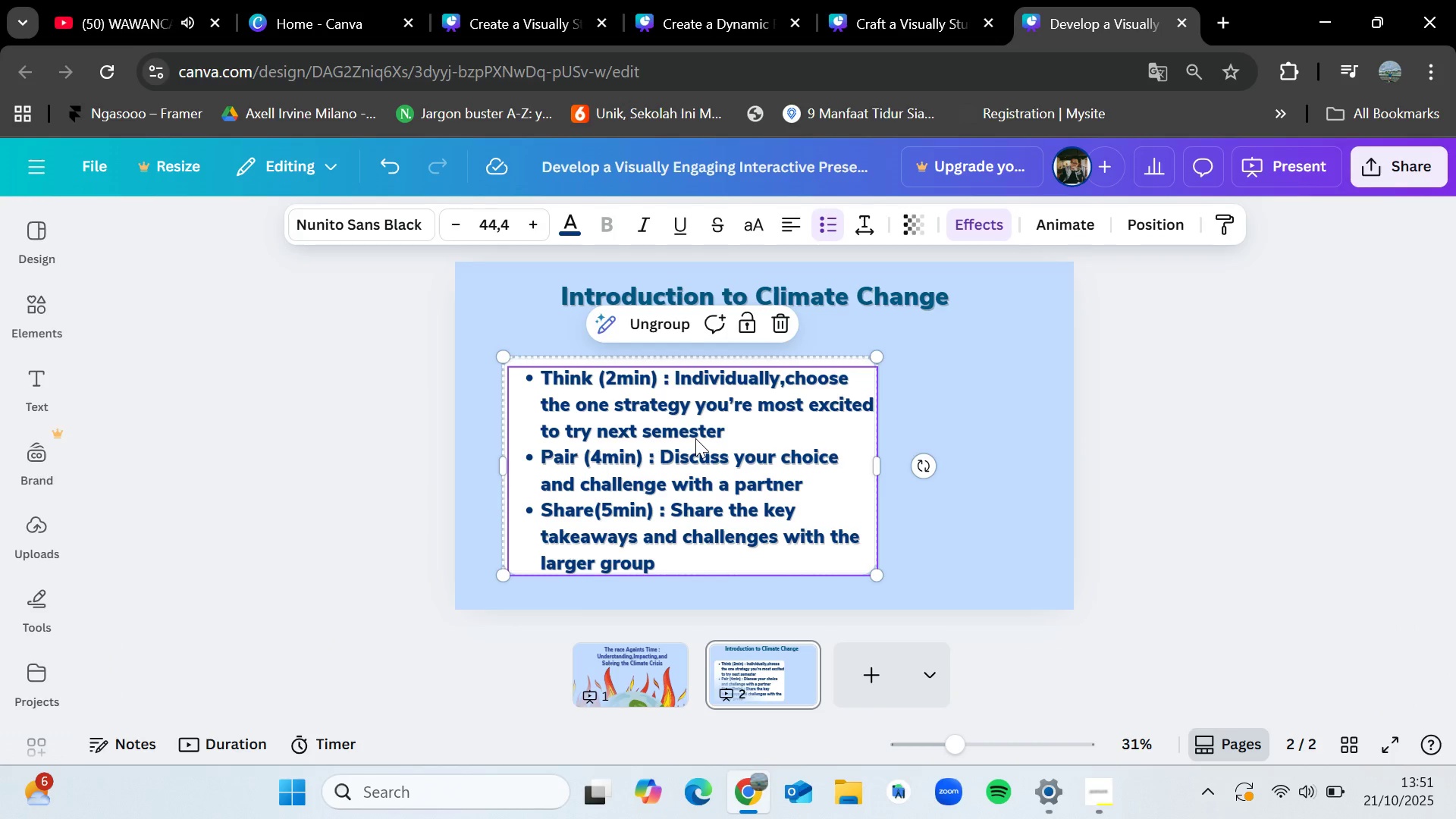 
double_click([695, 438])
 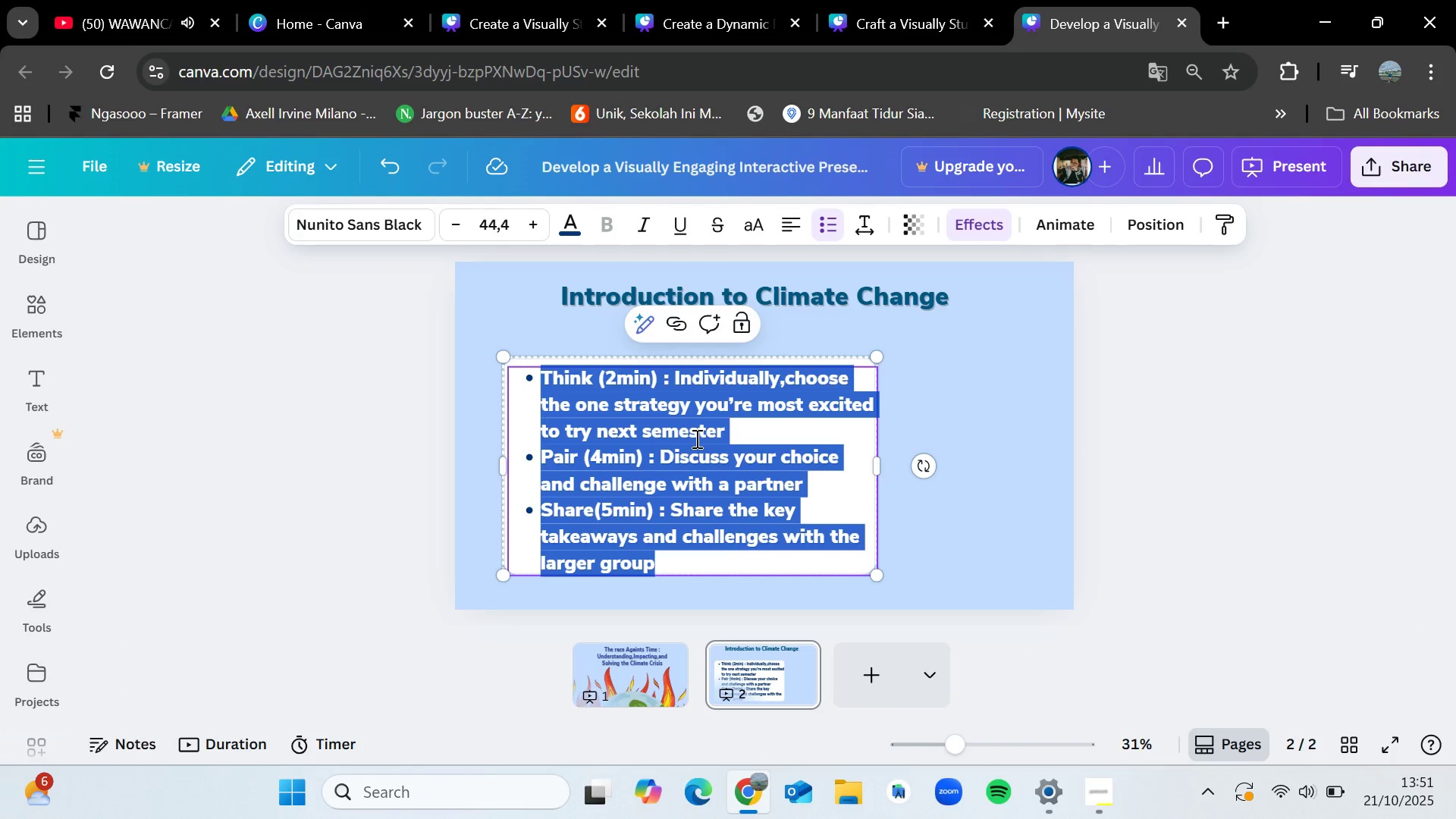 
key(Control+V)
 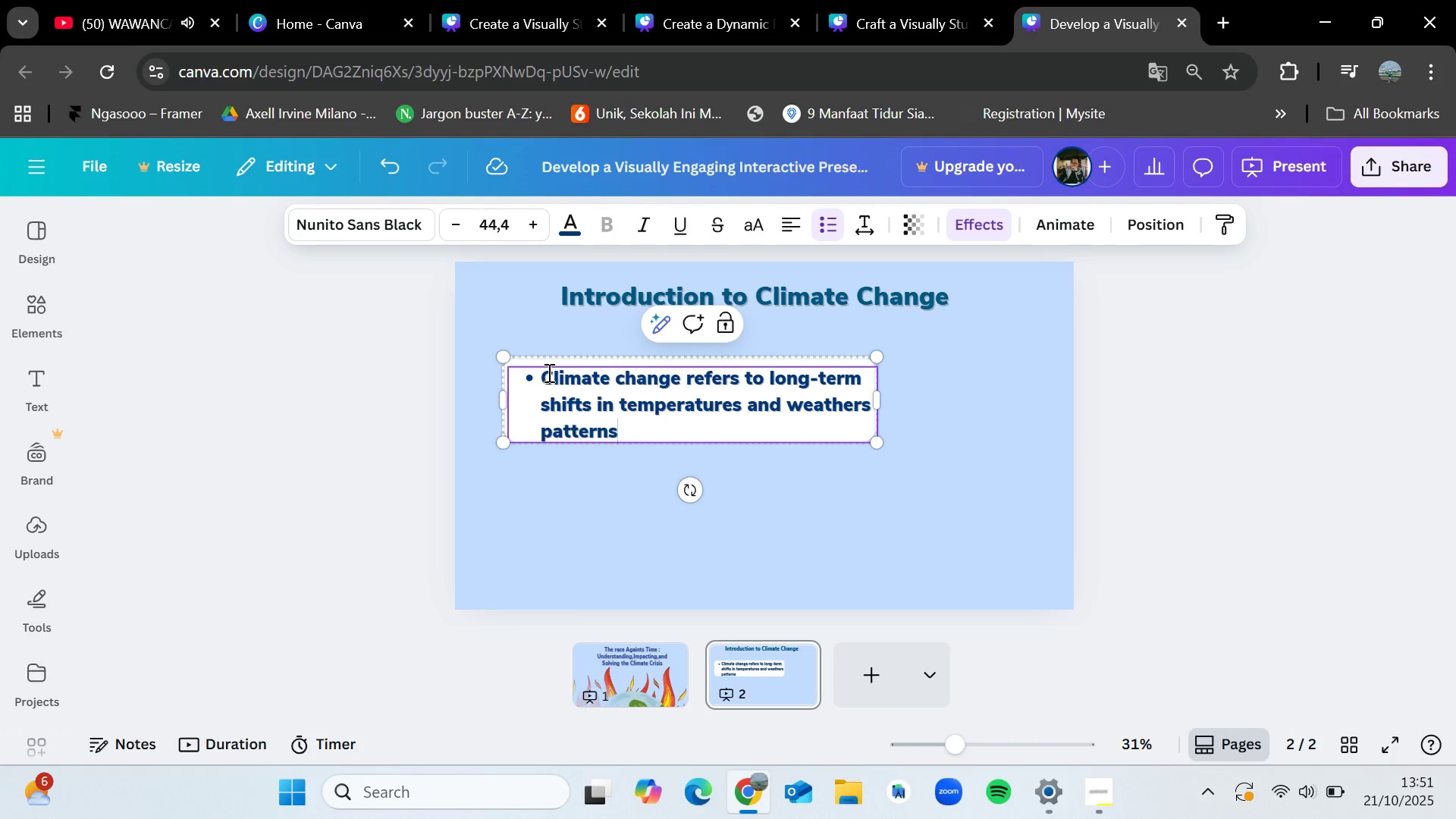 
left_click([542, 372])
 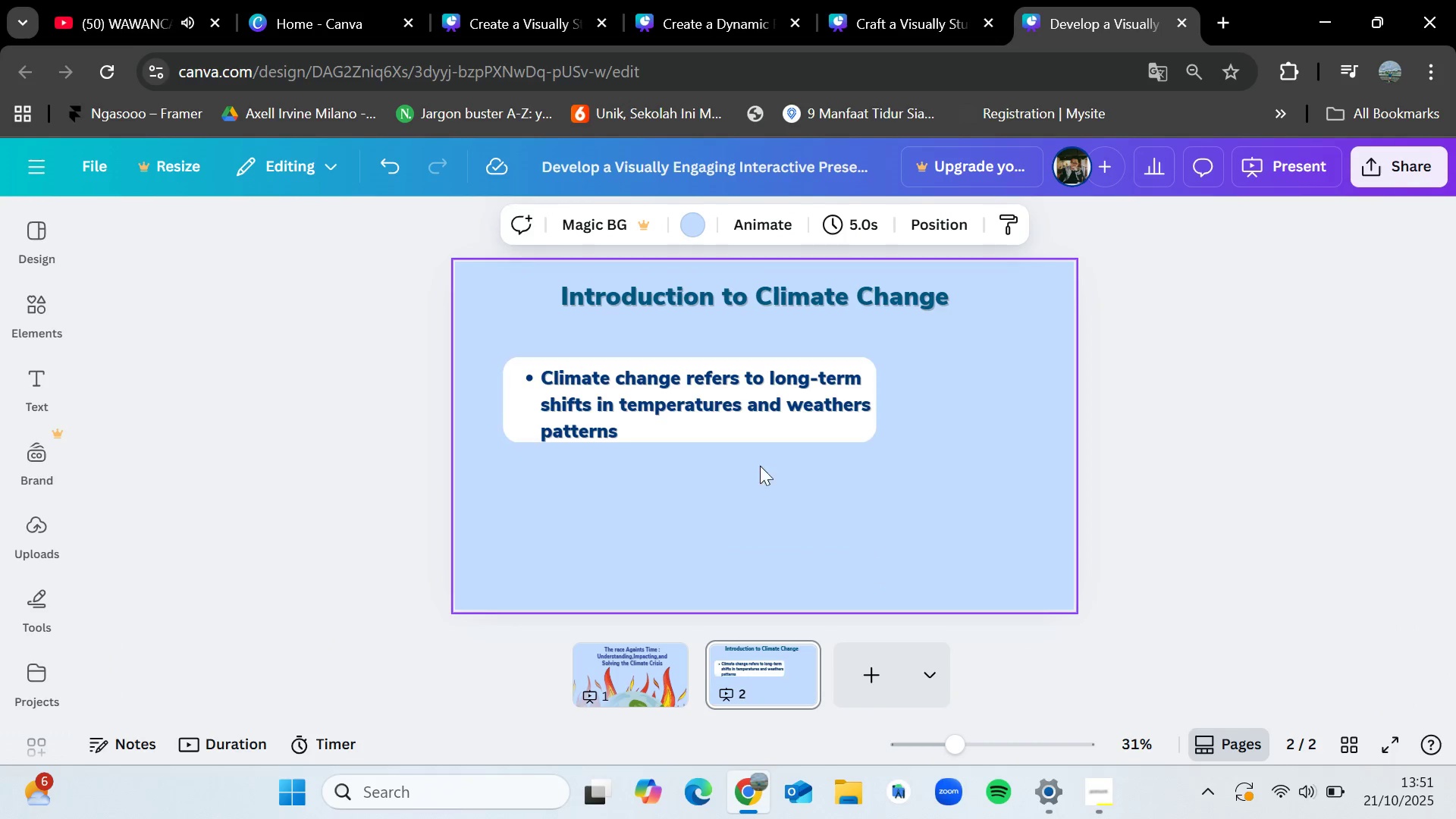 
double_click([688, 411])
 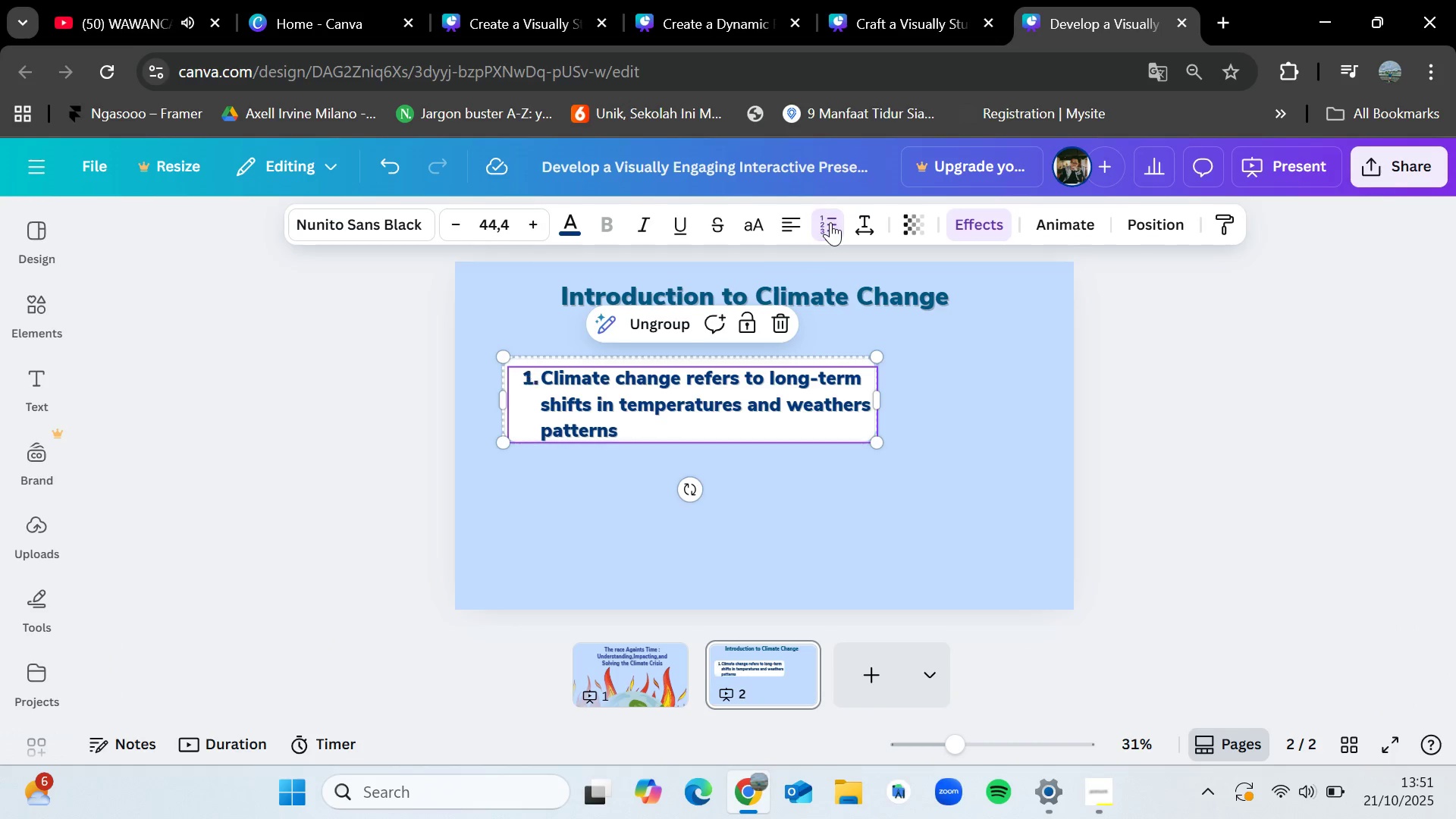 
double_click([830, 222])
 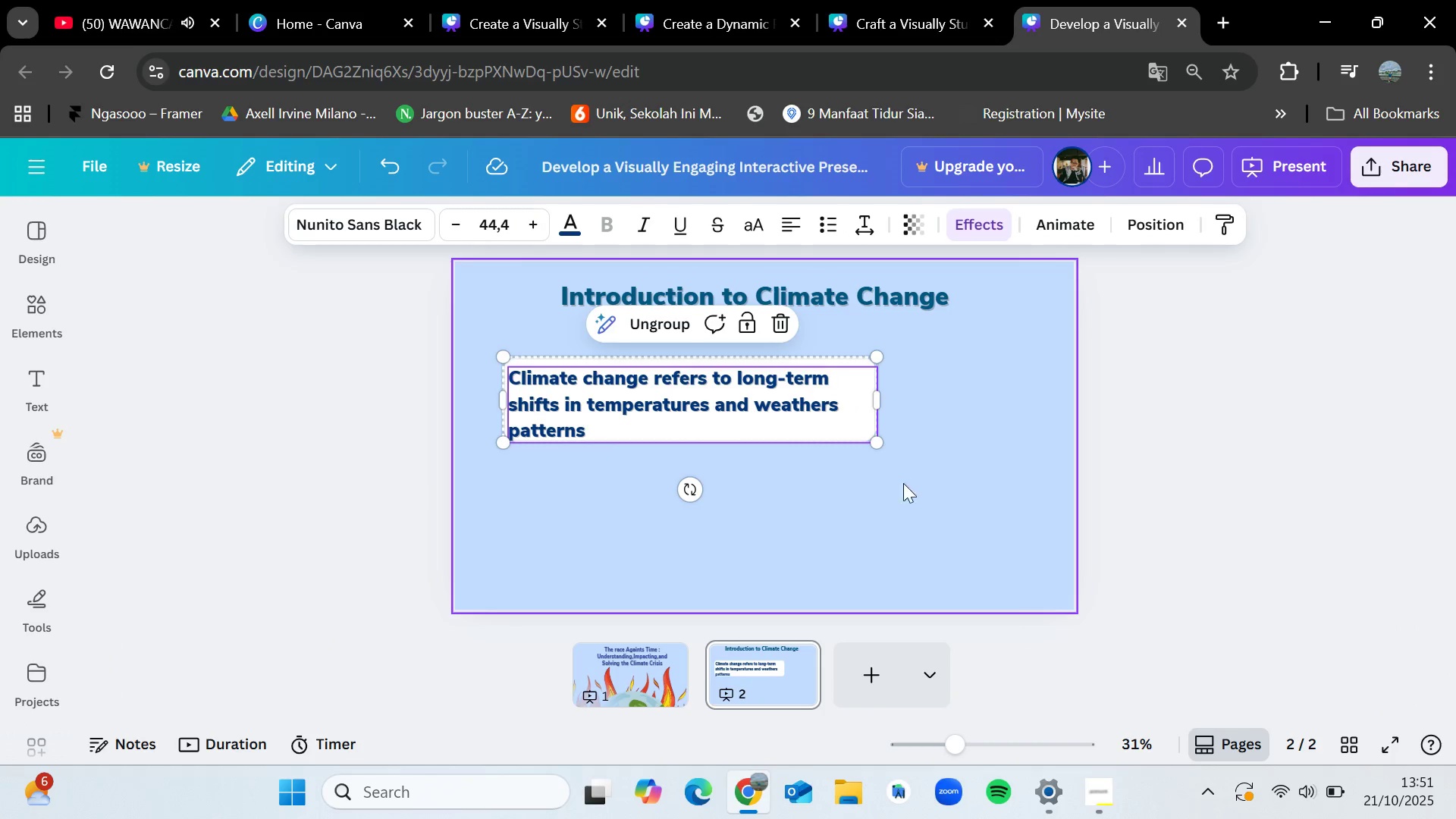 
left_click([921, 518])
 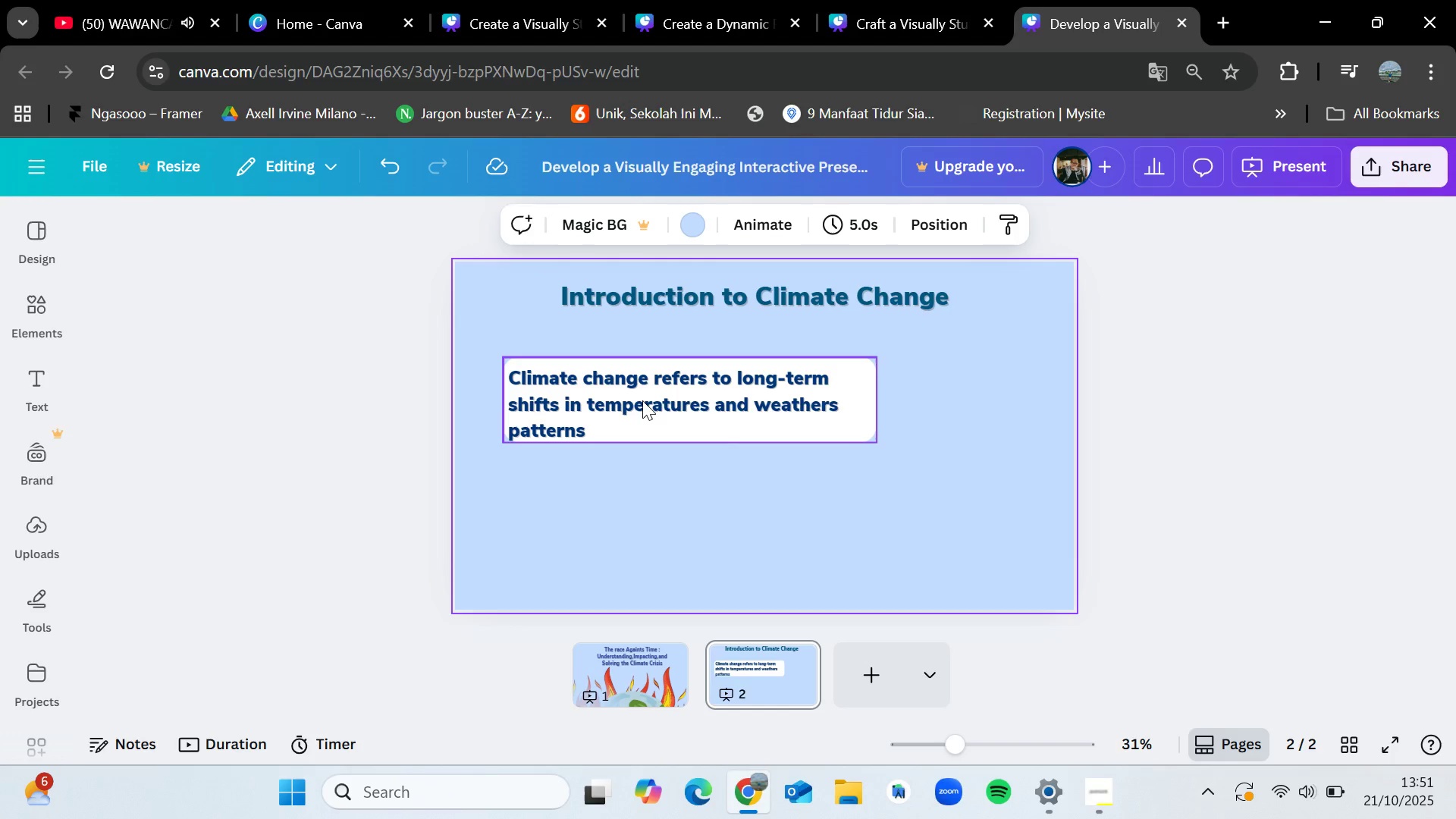 
left_click_drag(start_coordinate=[642, 400], to_coordinate=[647, 406])
 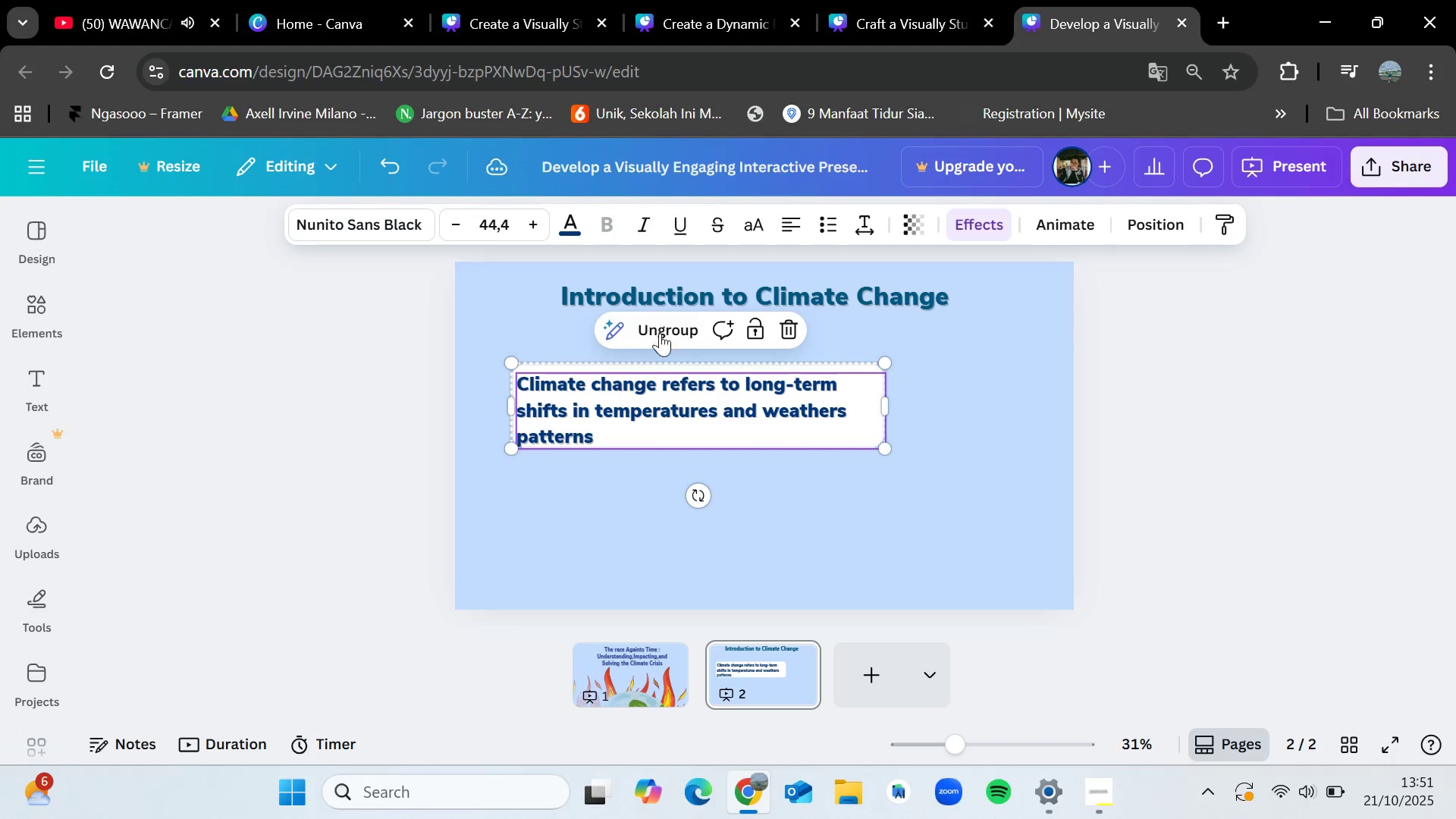 
left_click([663, 328])
 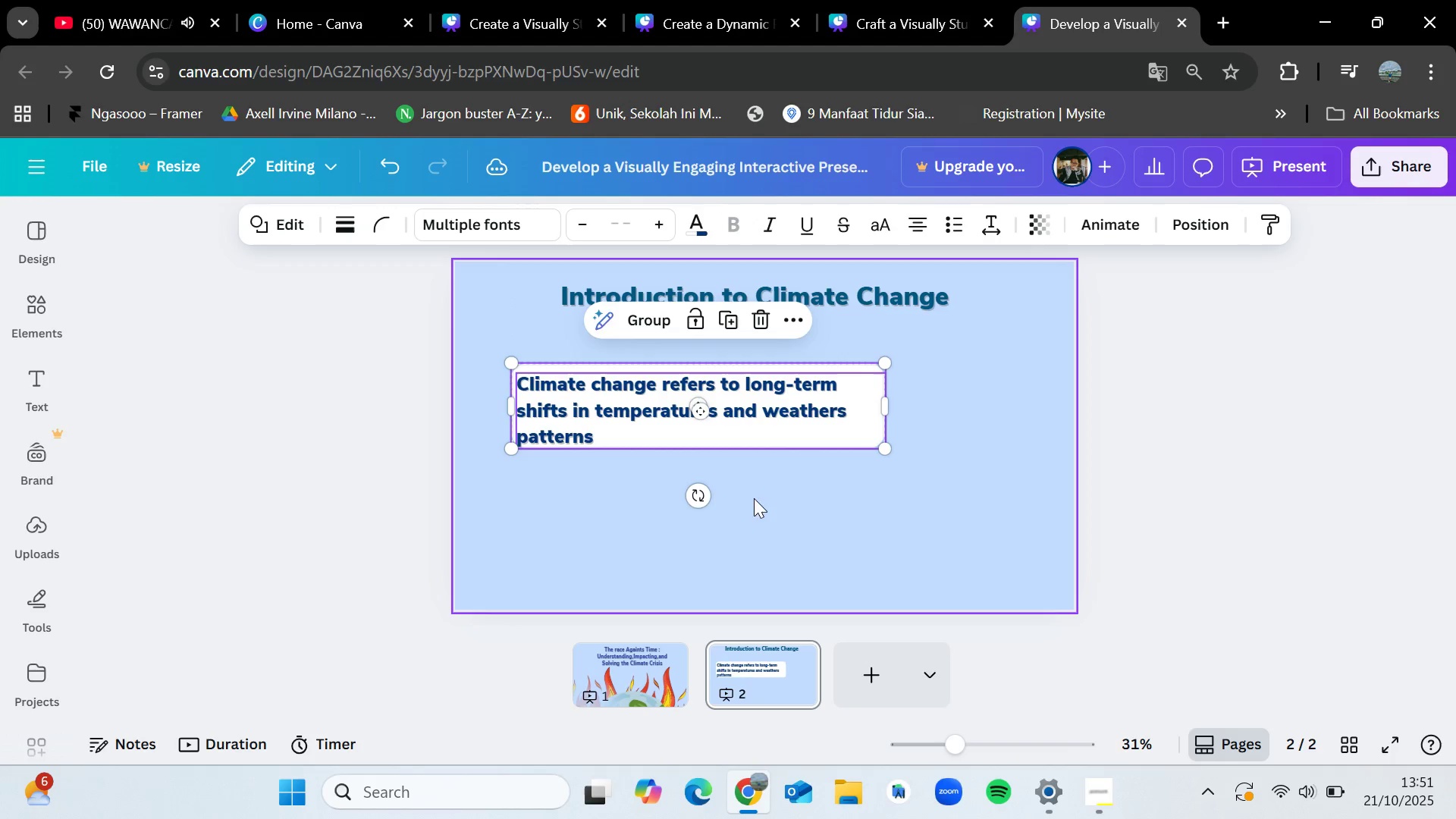 
left_click([766, 502])
 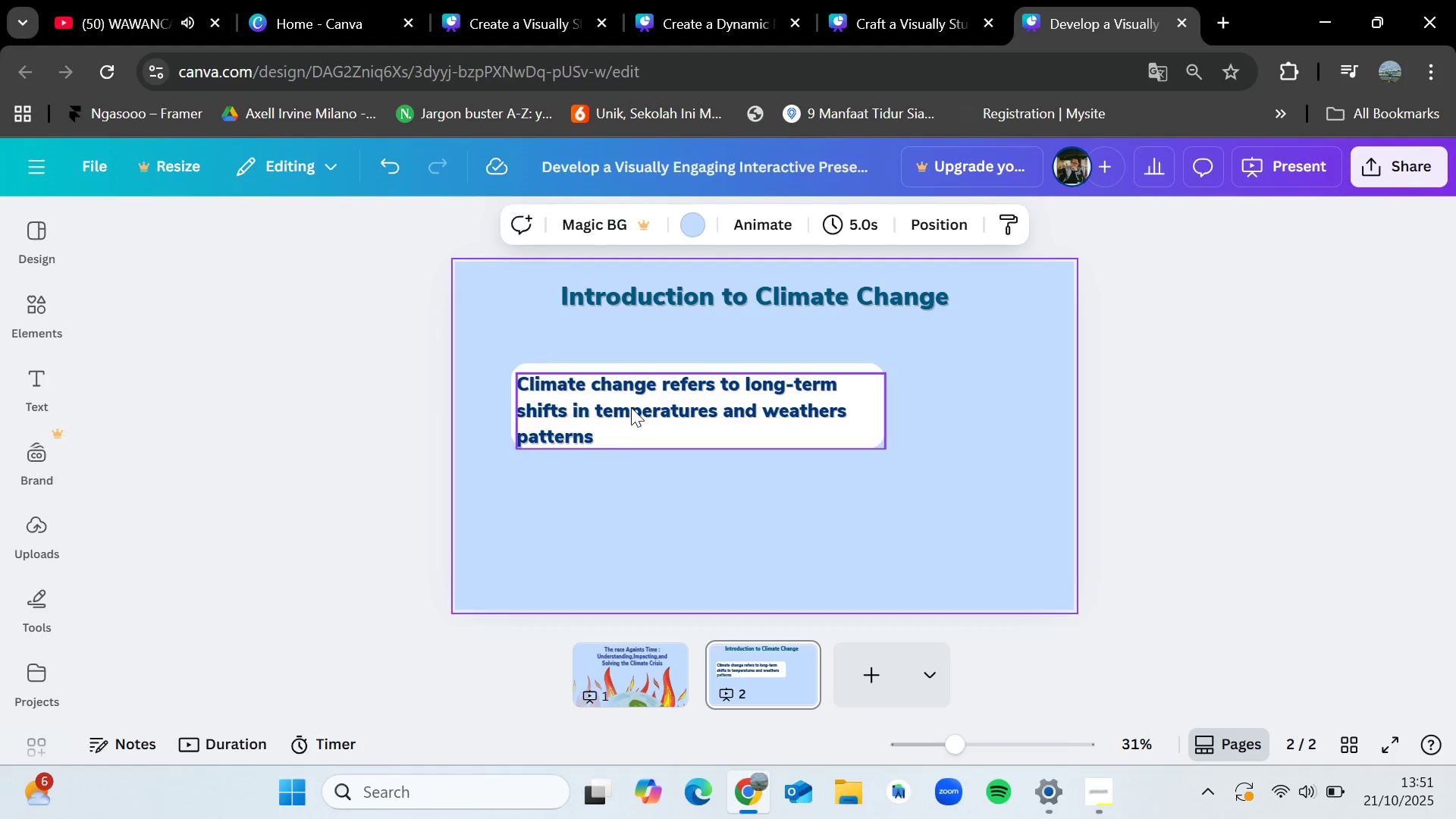 
left_click_drag(start_coordinate=[631, 407], to_coordinate=[640, 400])
 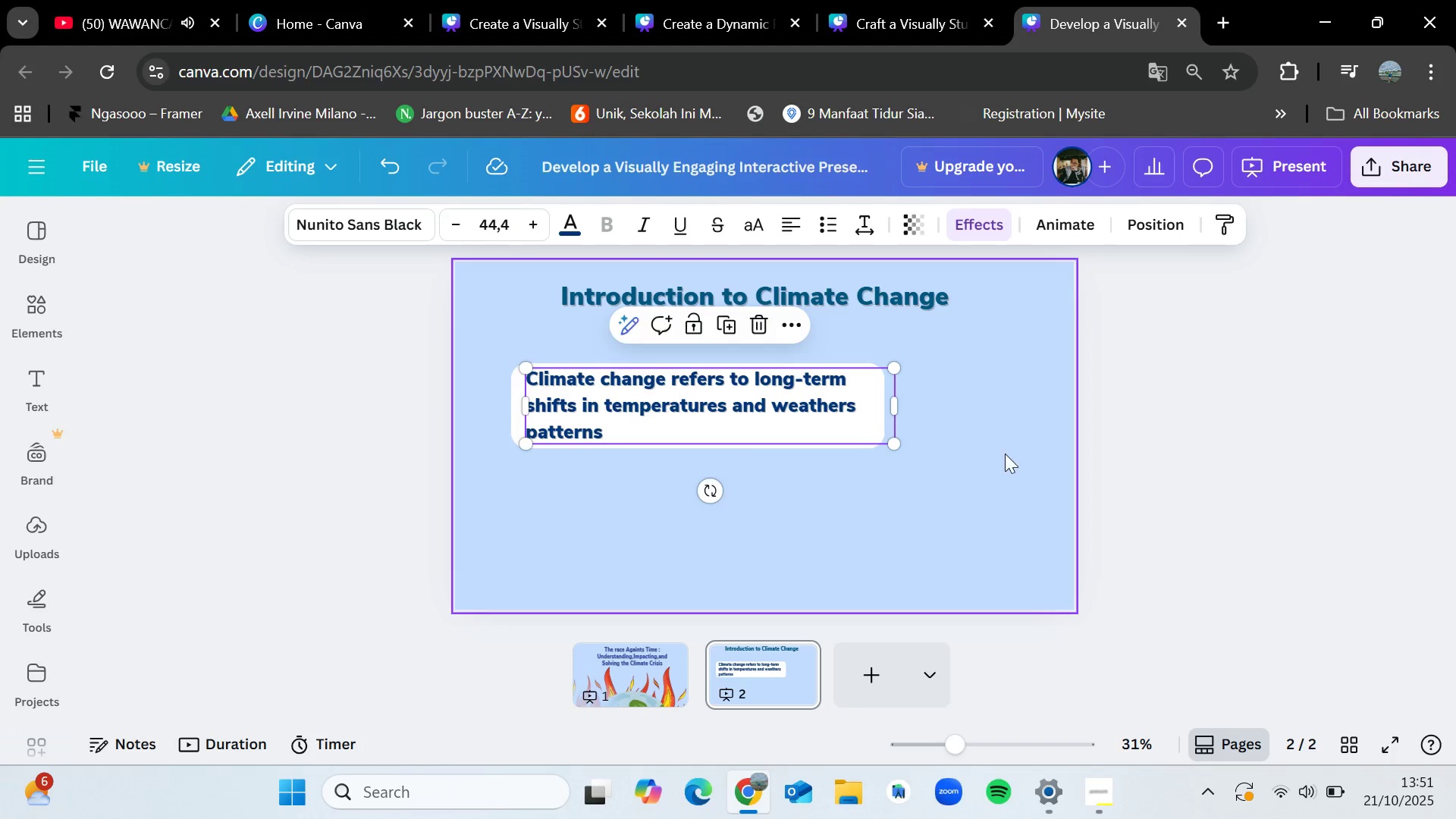 
left_click([1005, 453])
 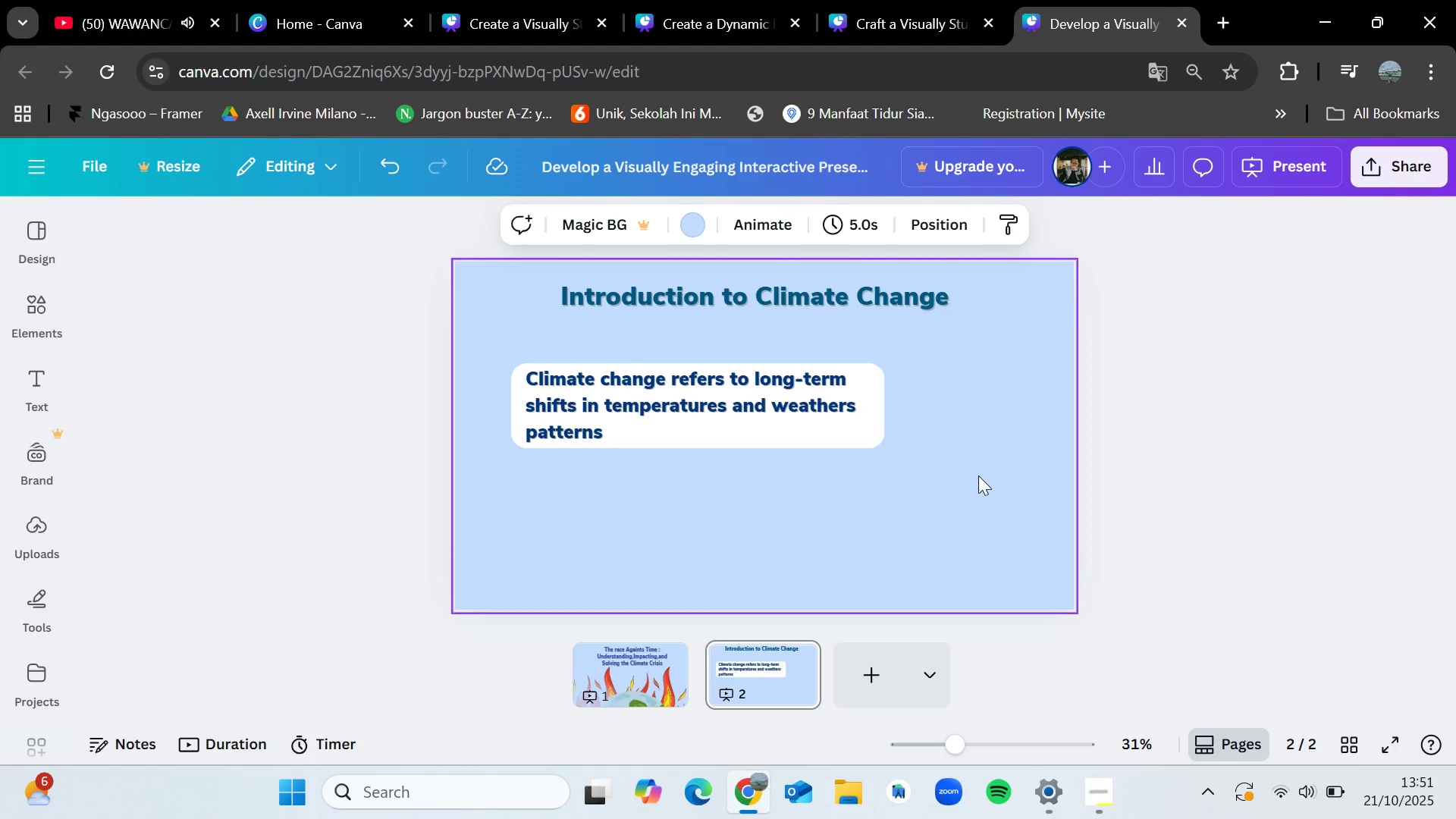 
left_click_drag(start_coordinate=[978, 476], to_coordinate=[587, 378])
 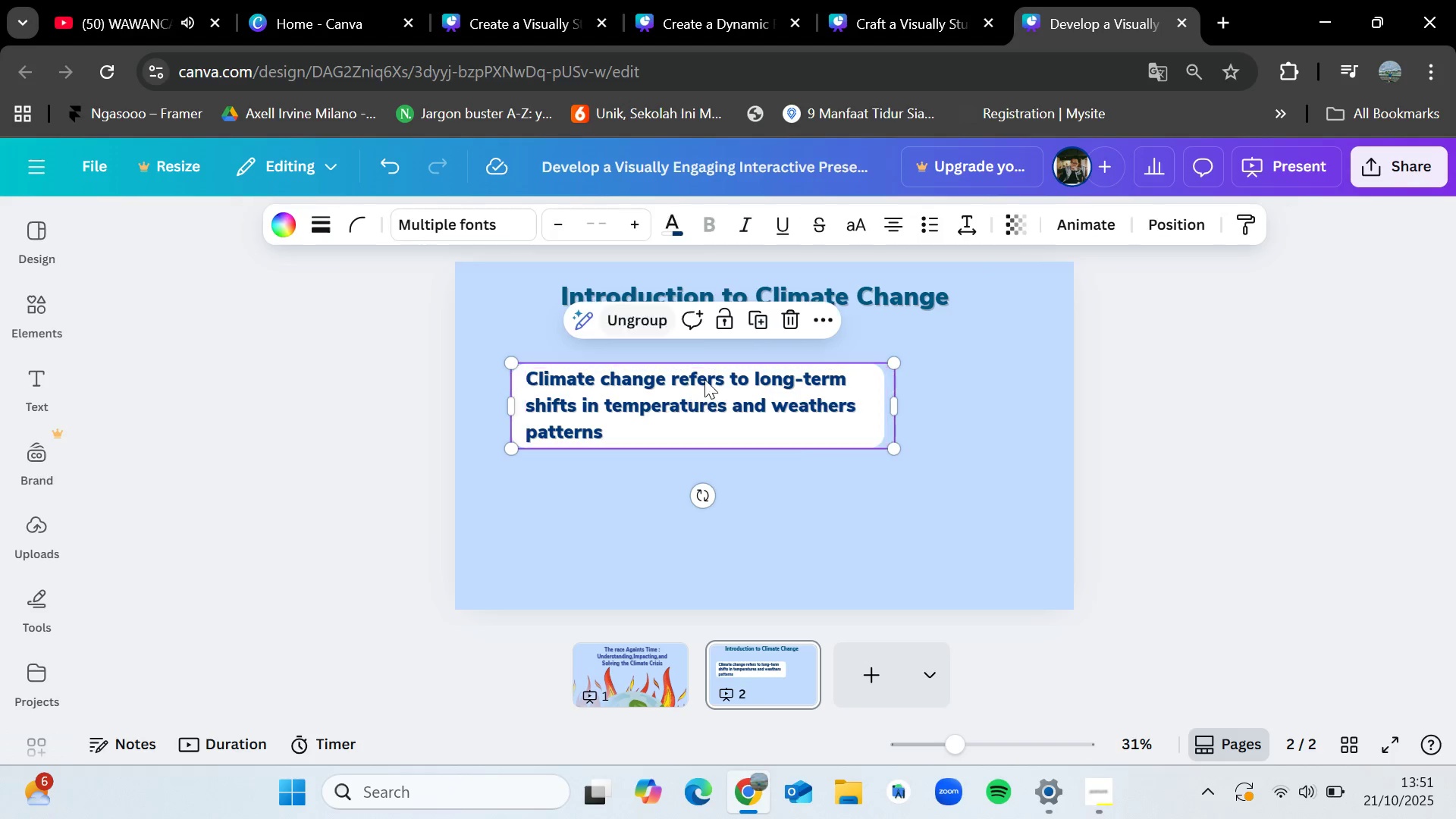 
double_click([814, 484])
 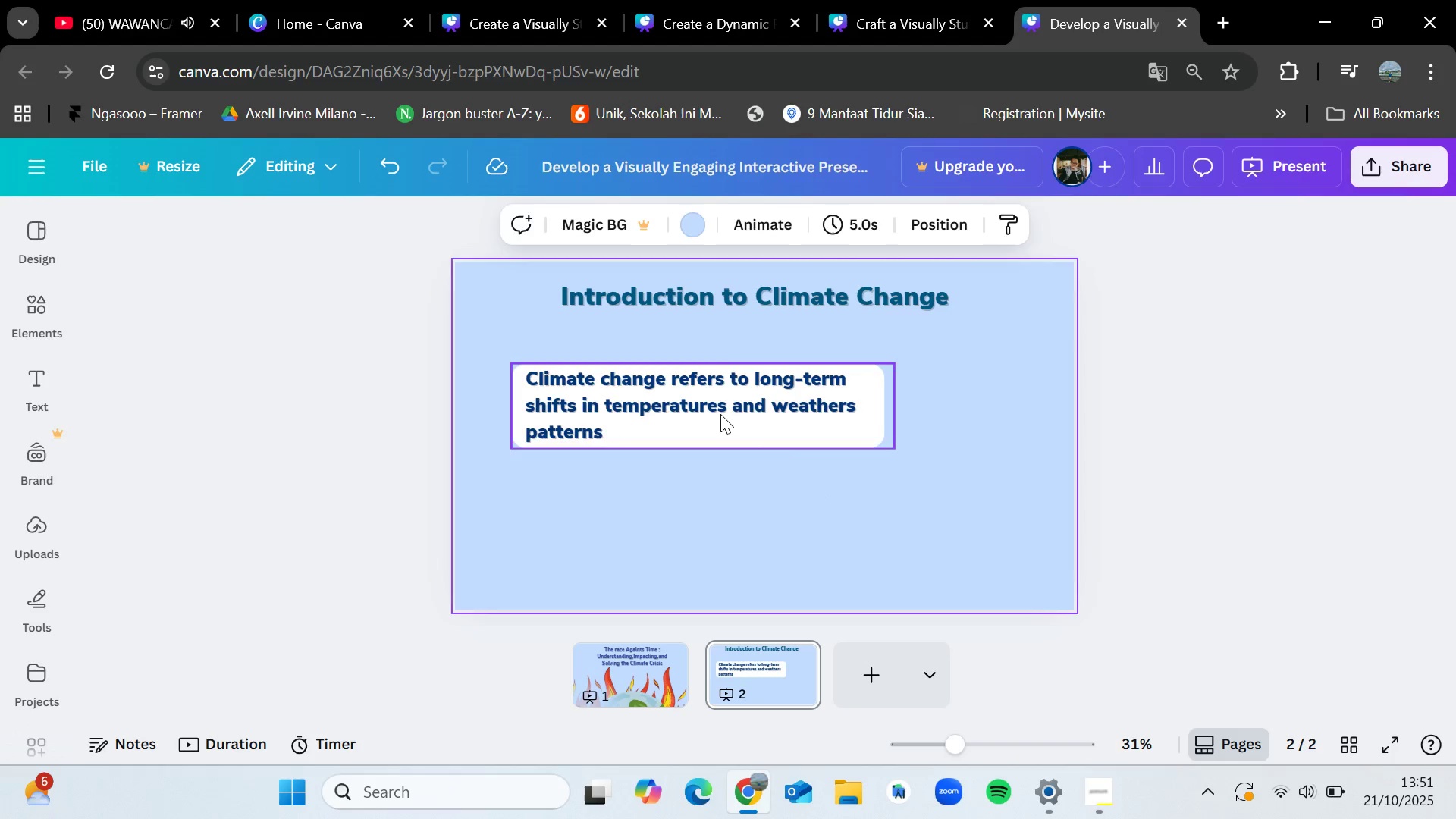 
left_click_drag(start_coordinate=[718, 414], to_coordinate=[778, 414])
 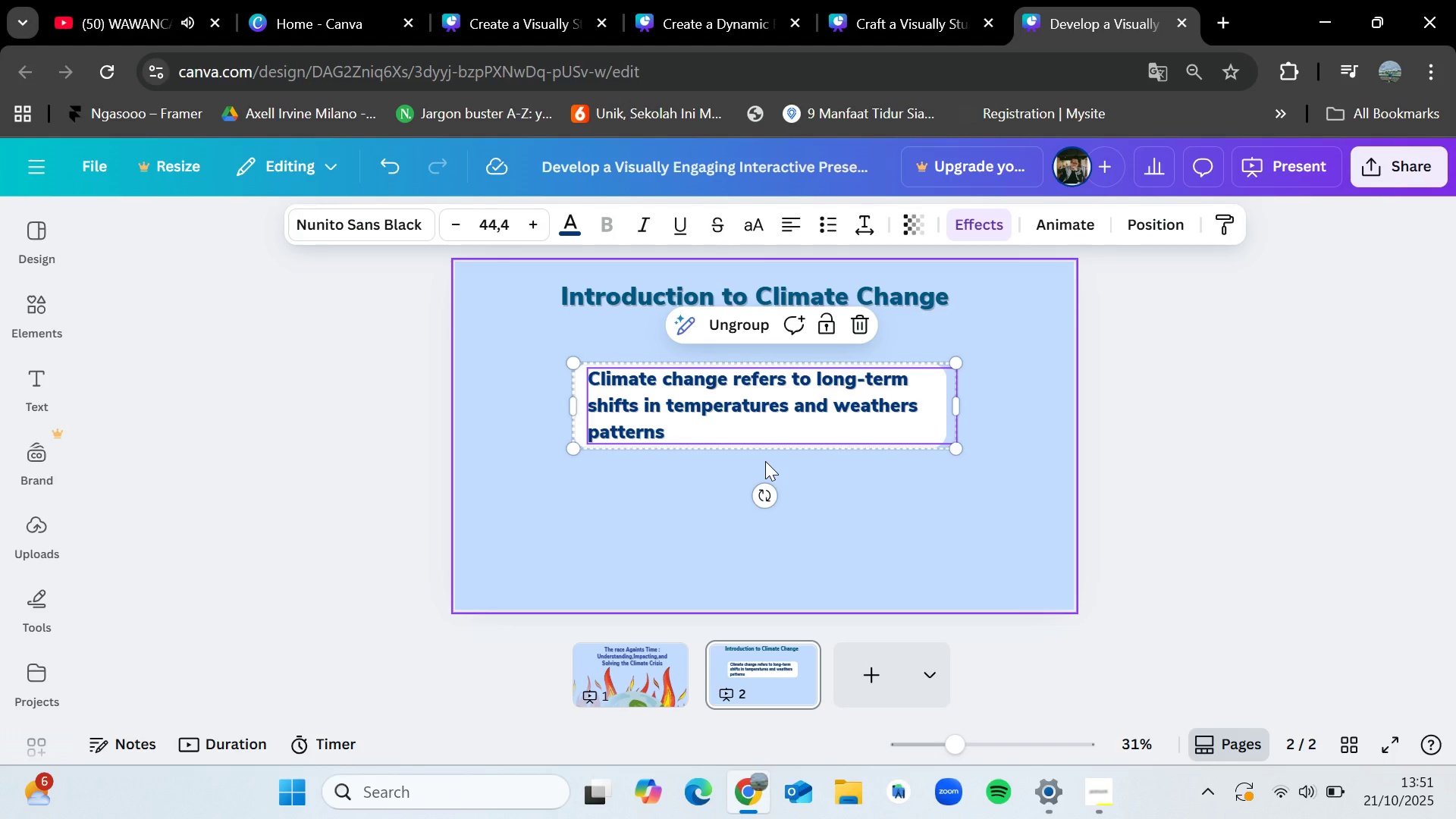 
wait(11.31)
 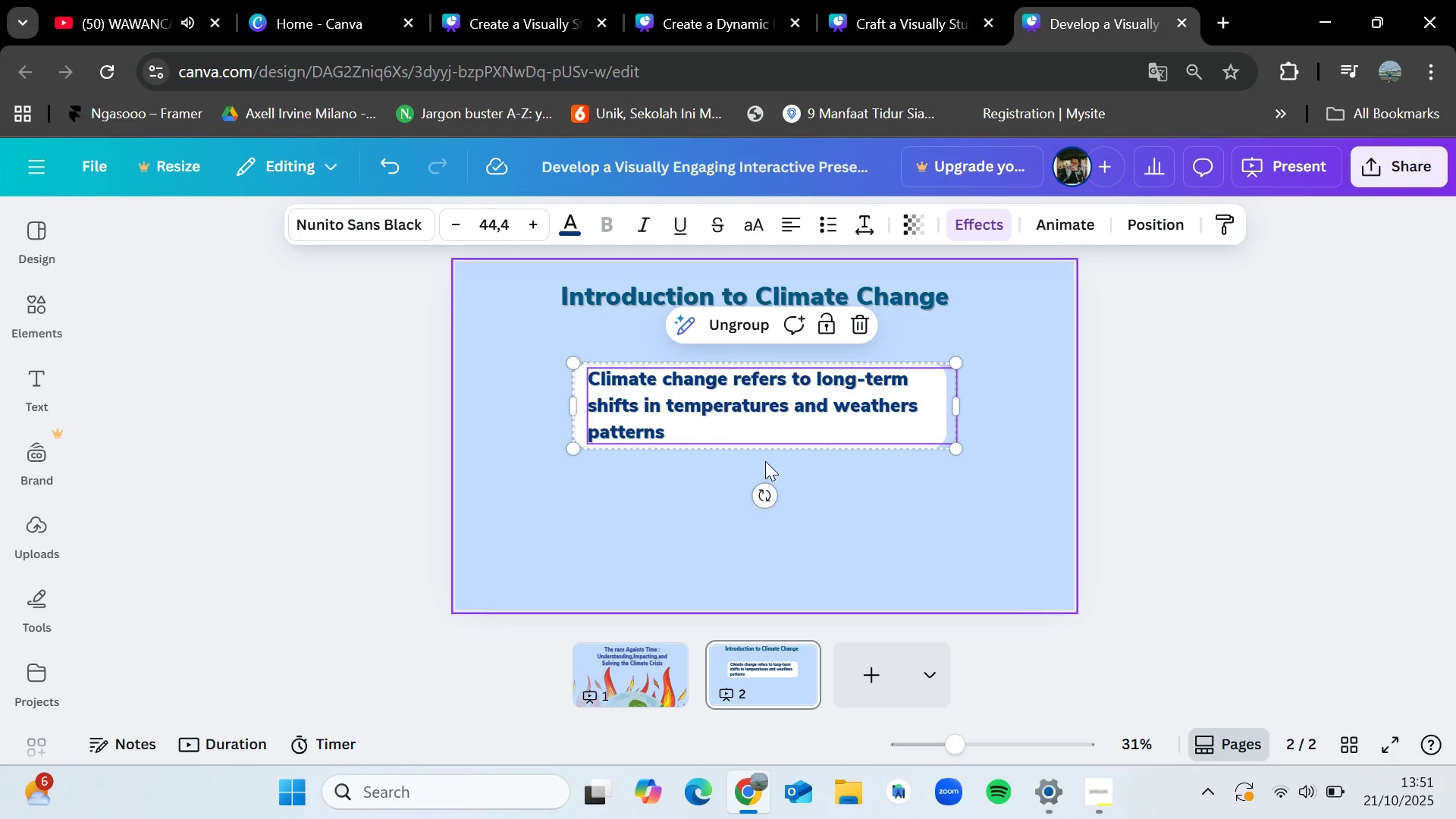 
left_click([1240, 350])
 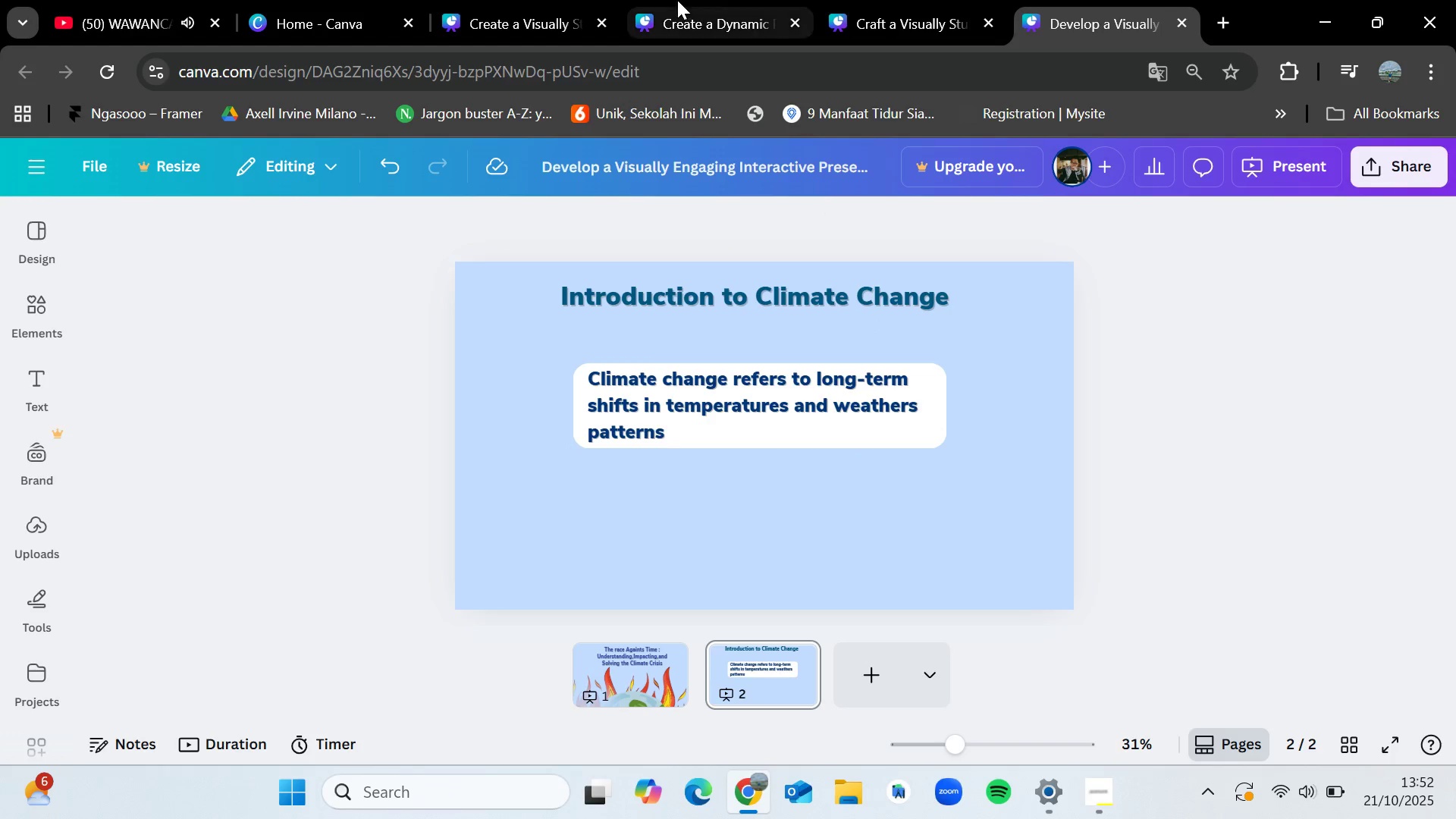 
left_click([677, 0])
 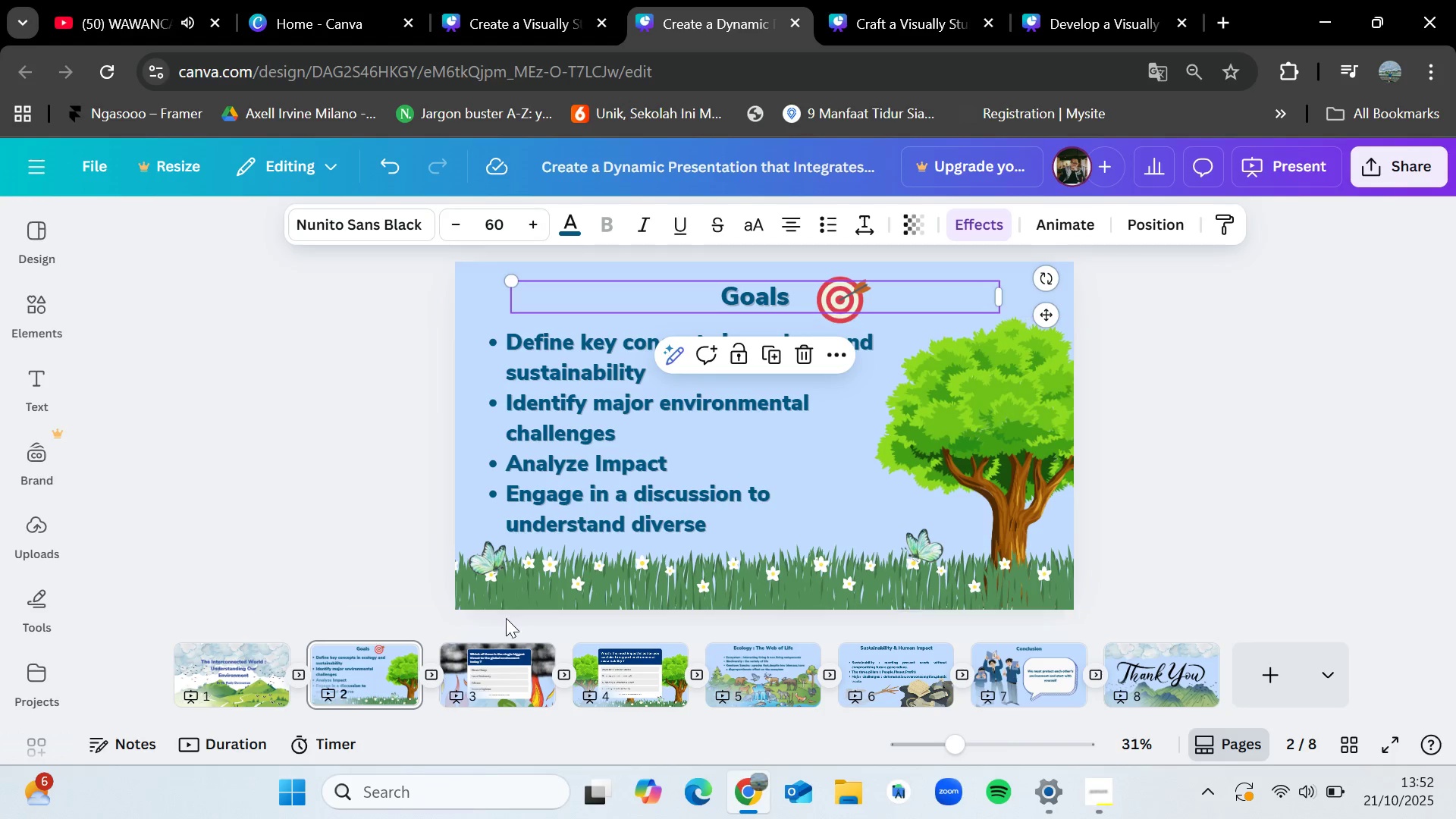 
left_click([511, 656])
 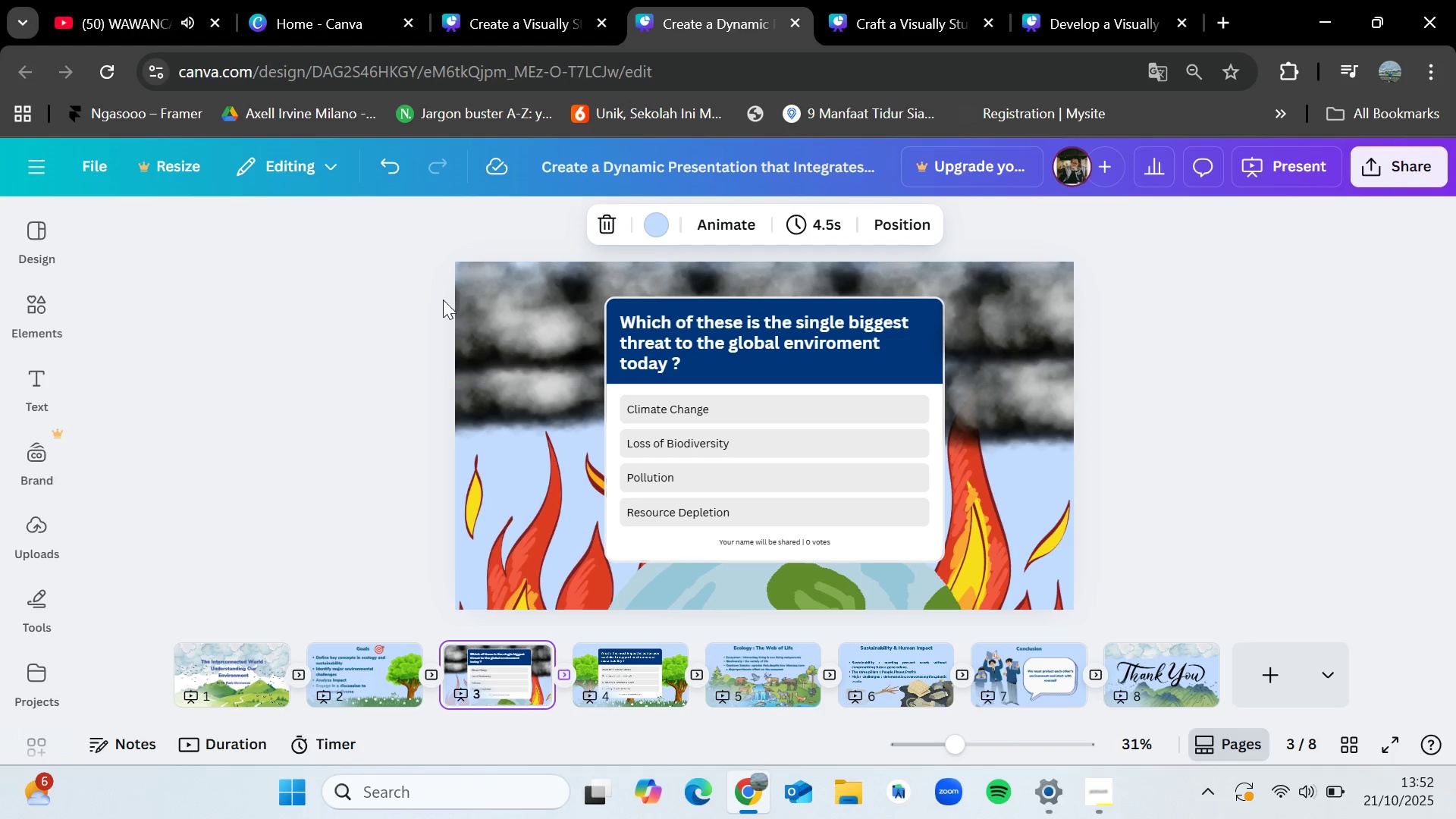 
left_click_drag(start_coordinate=[408, 236], to_coordinate=[1112, 438])
 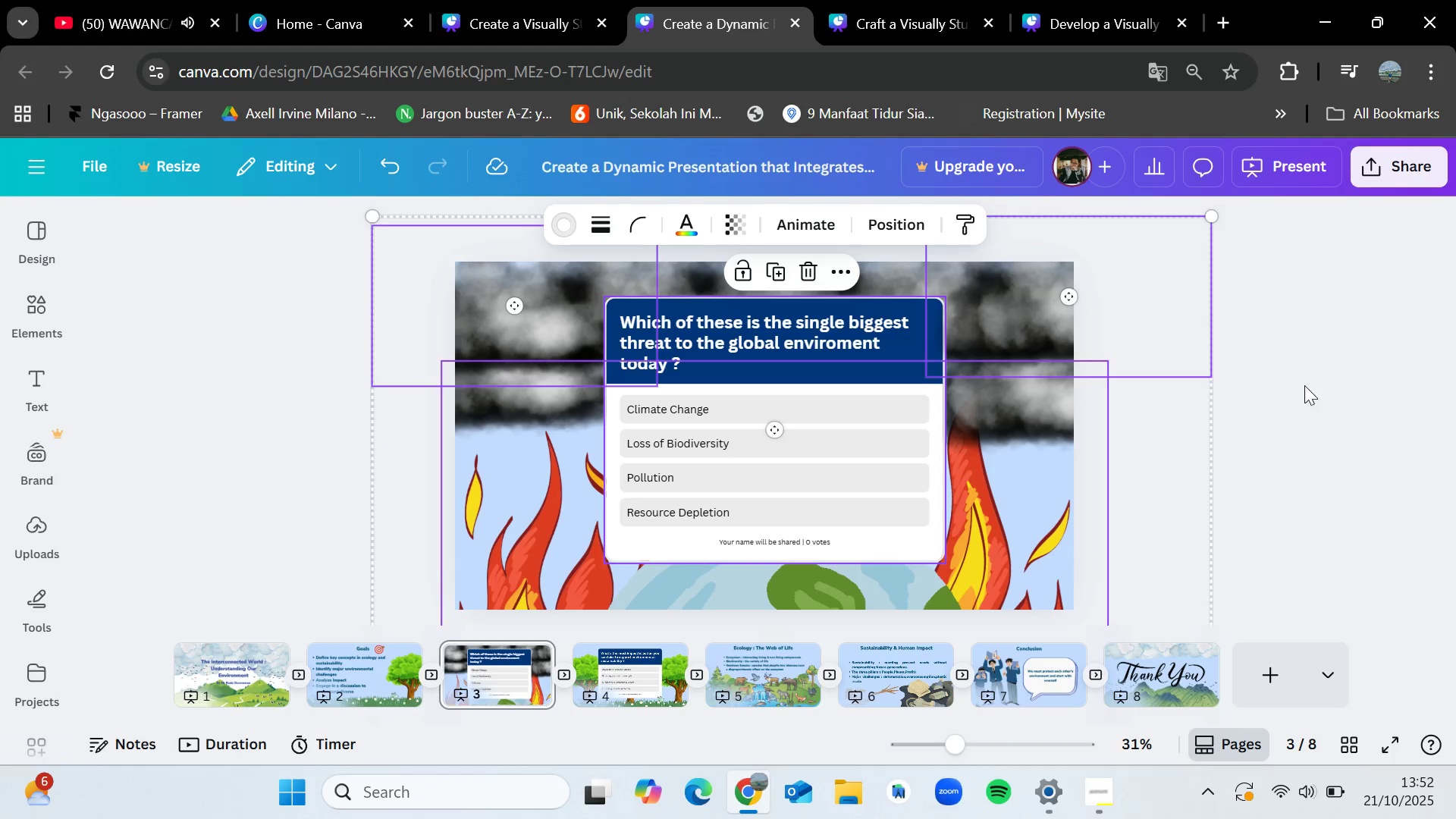 
left_click([1395, 375])
 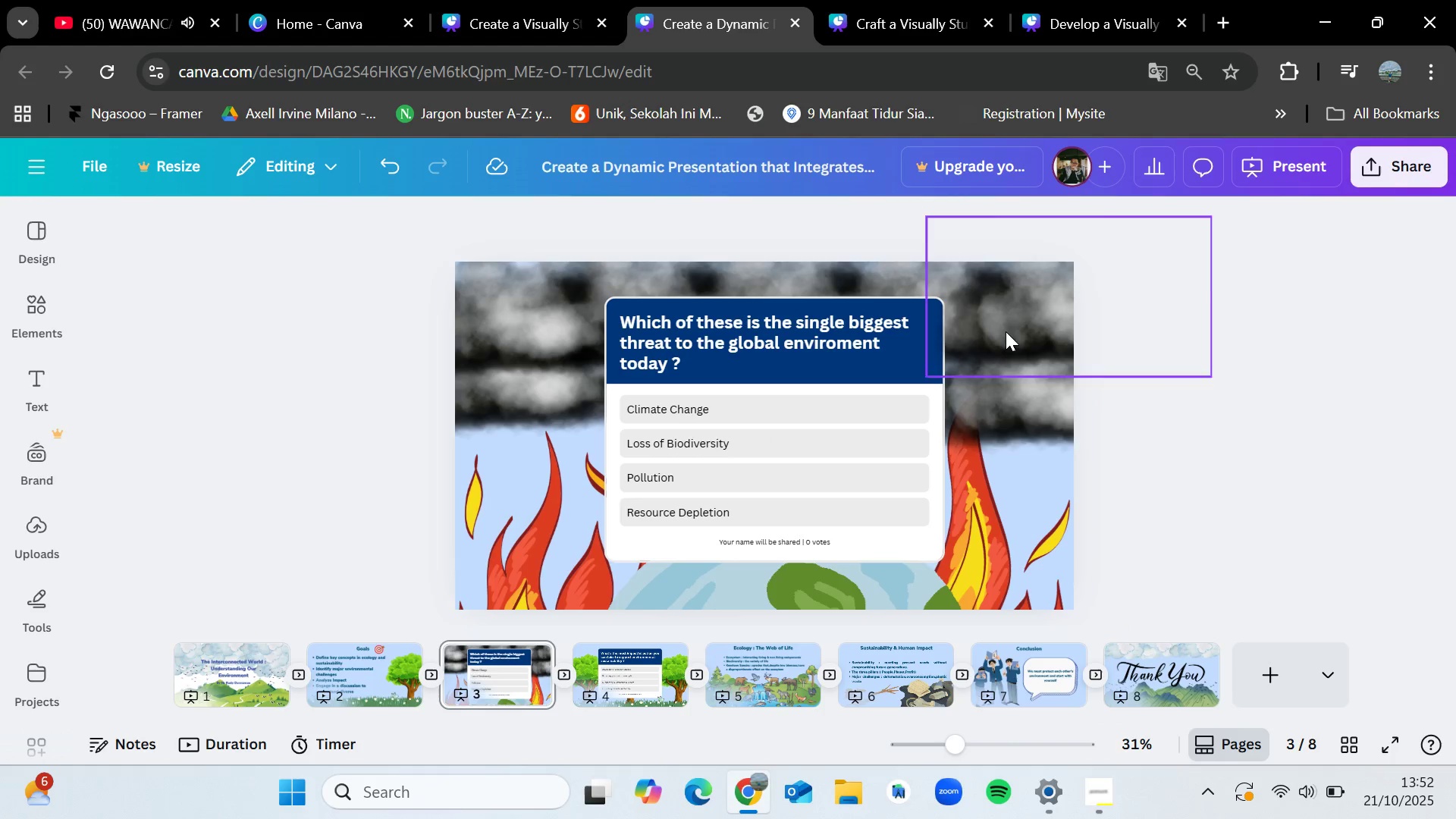 
left_click([1006, 331])
 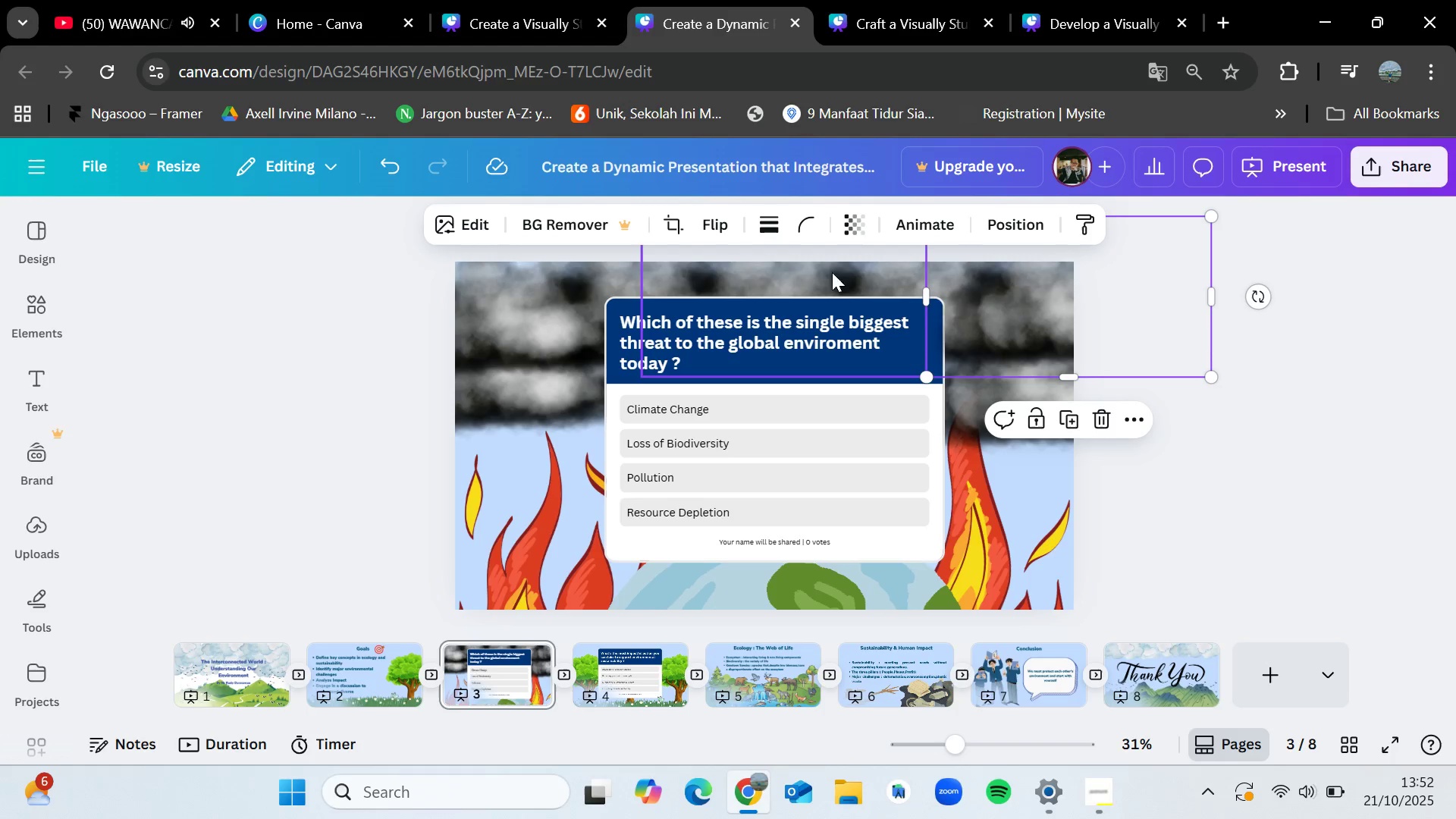 
left_click([818, 277])
 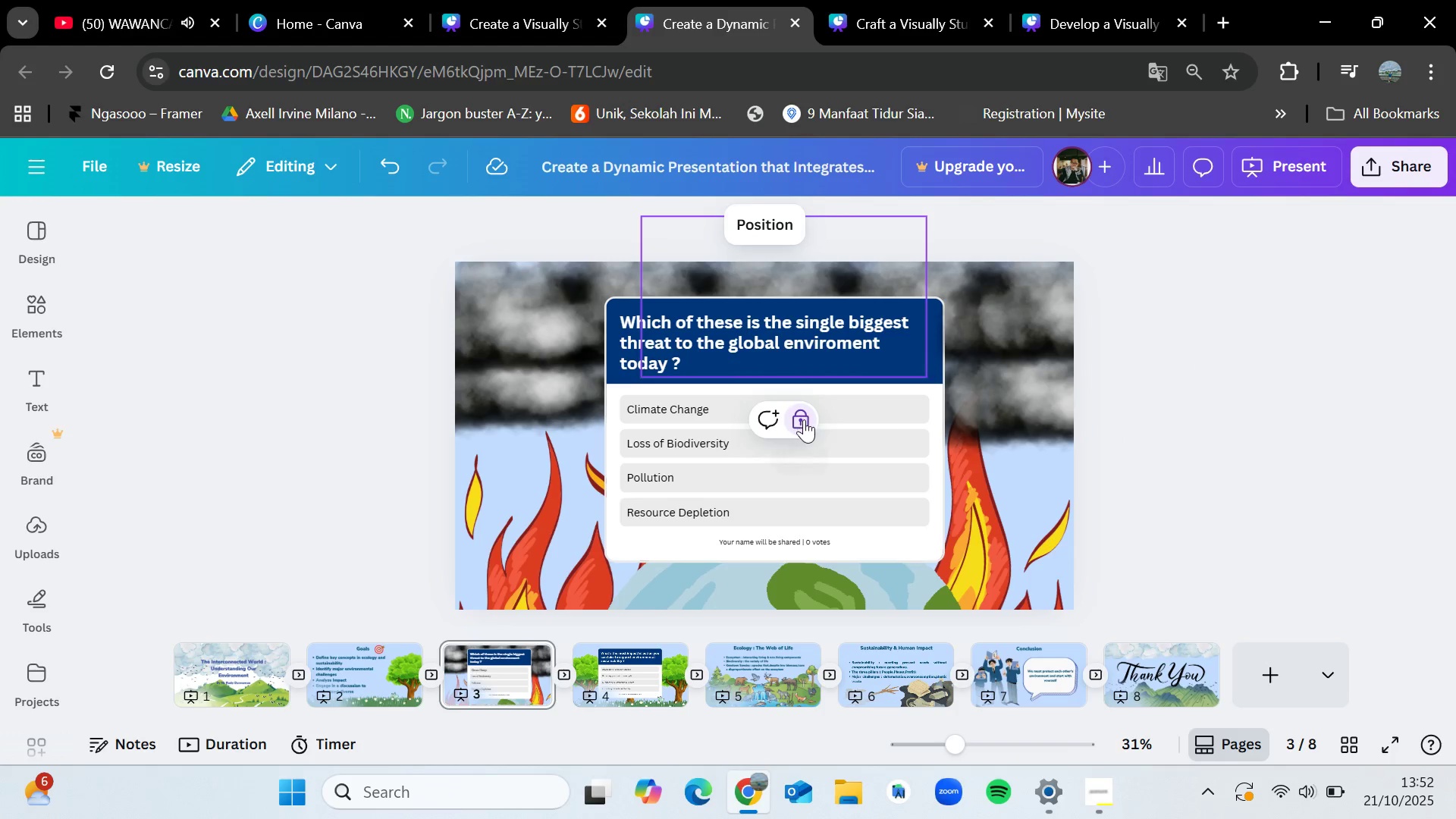 
left_click([803, 420])
 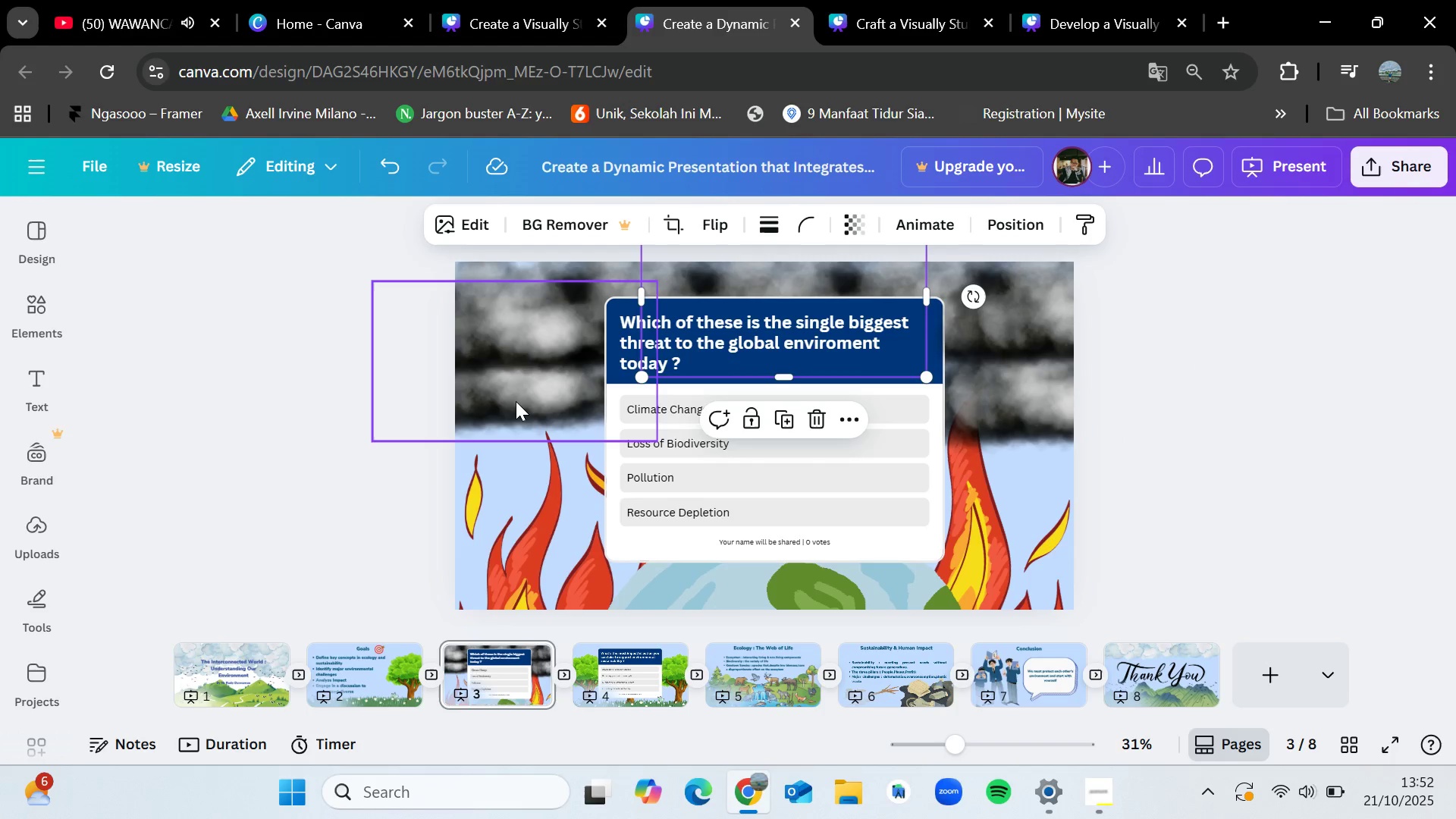 
left_click([516, 401])
 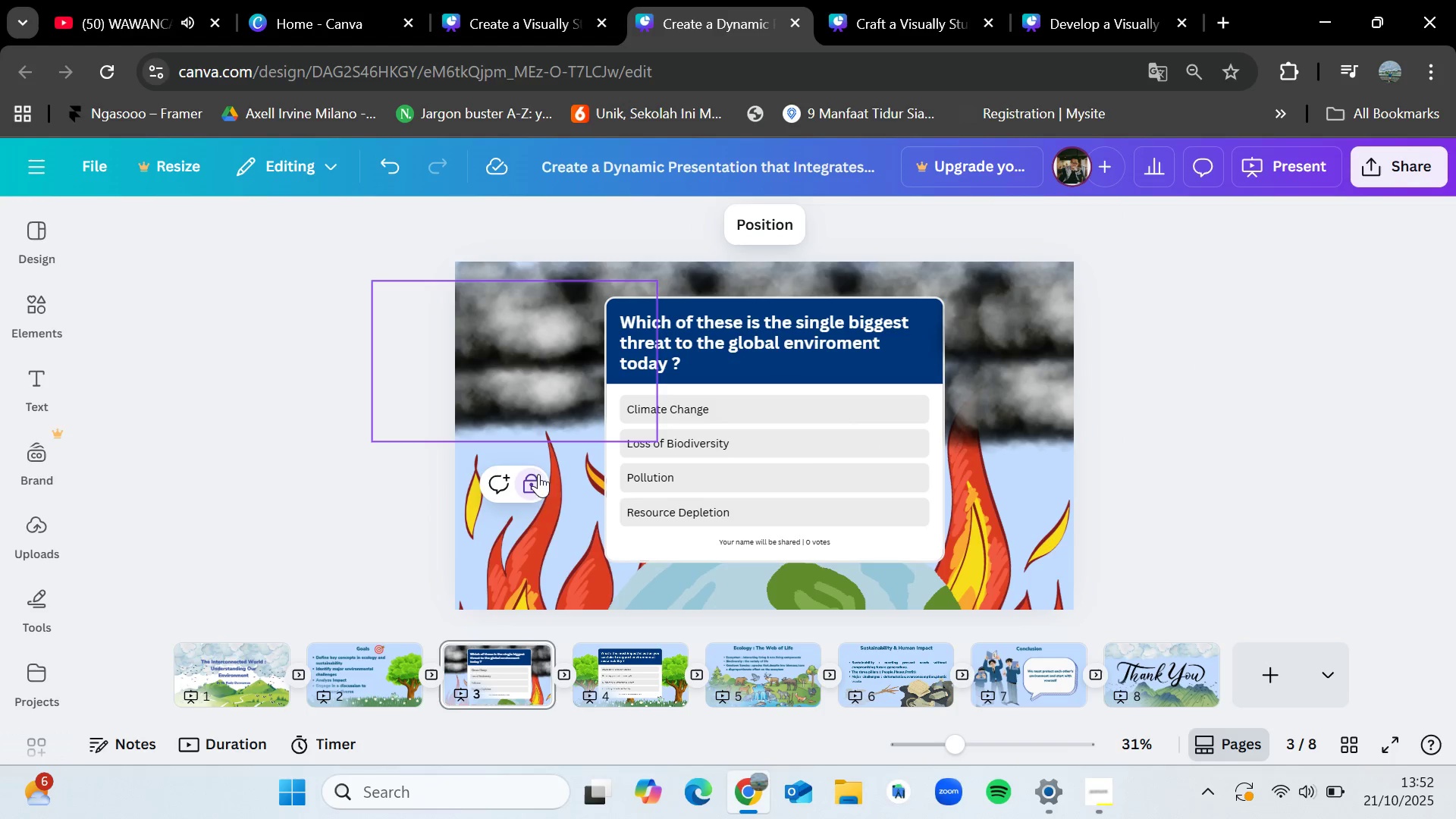 
left_click([530, 481])
 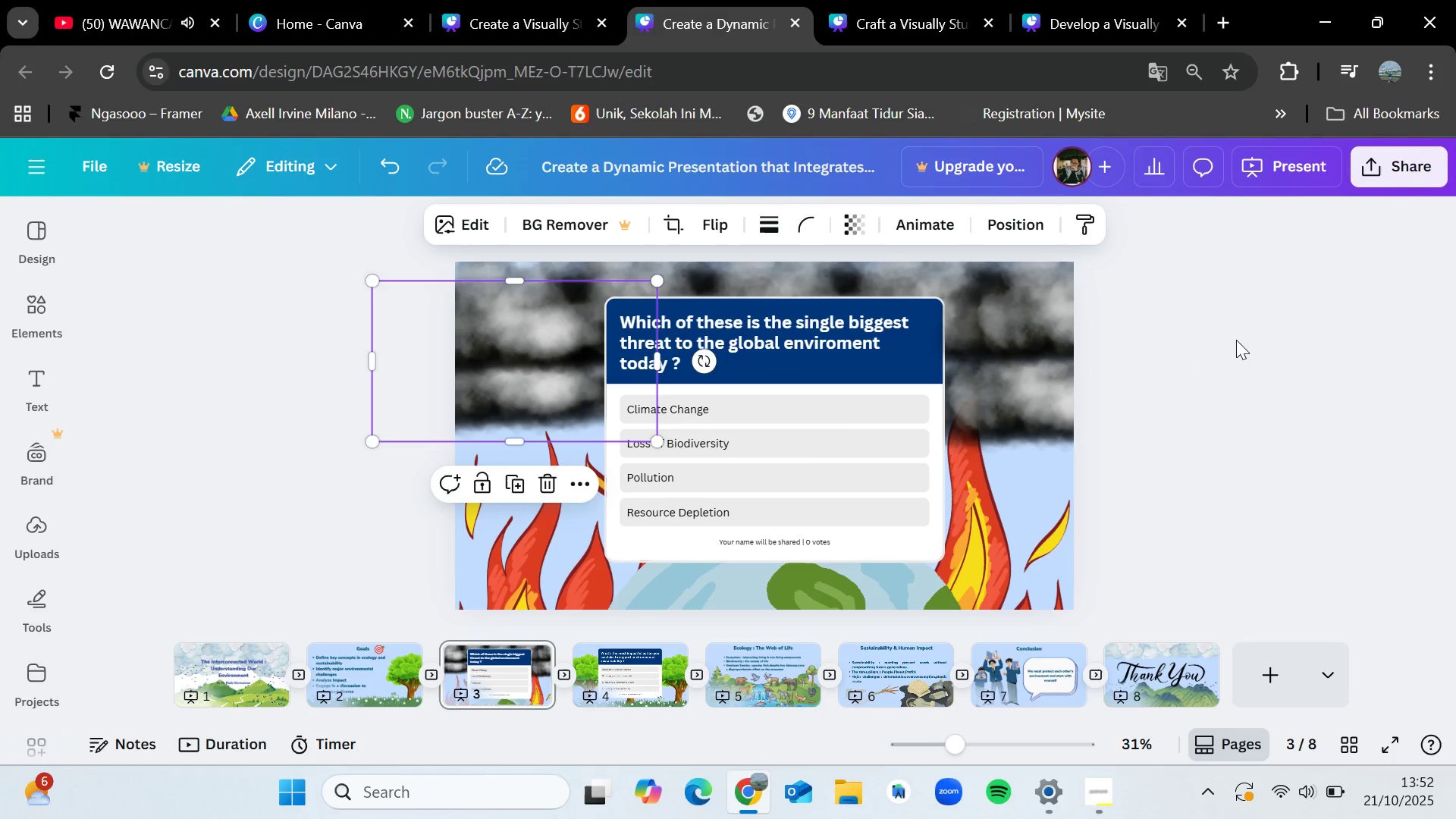 
left_click([1249, 344])
 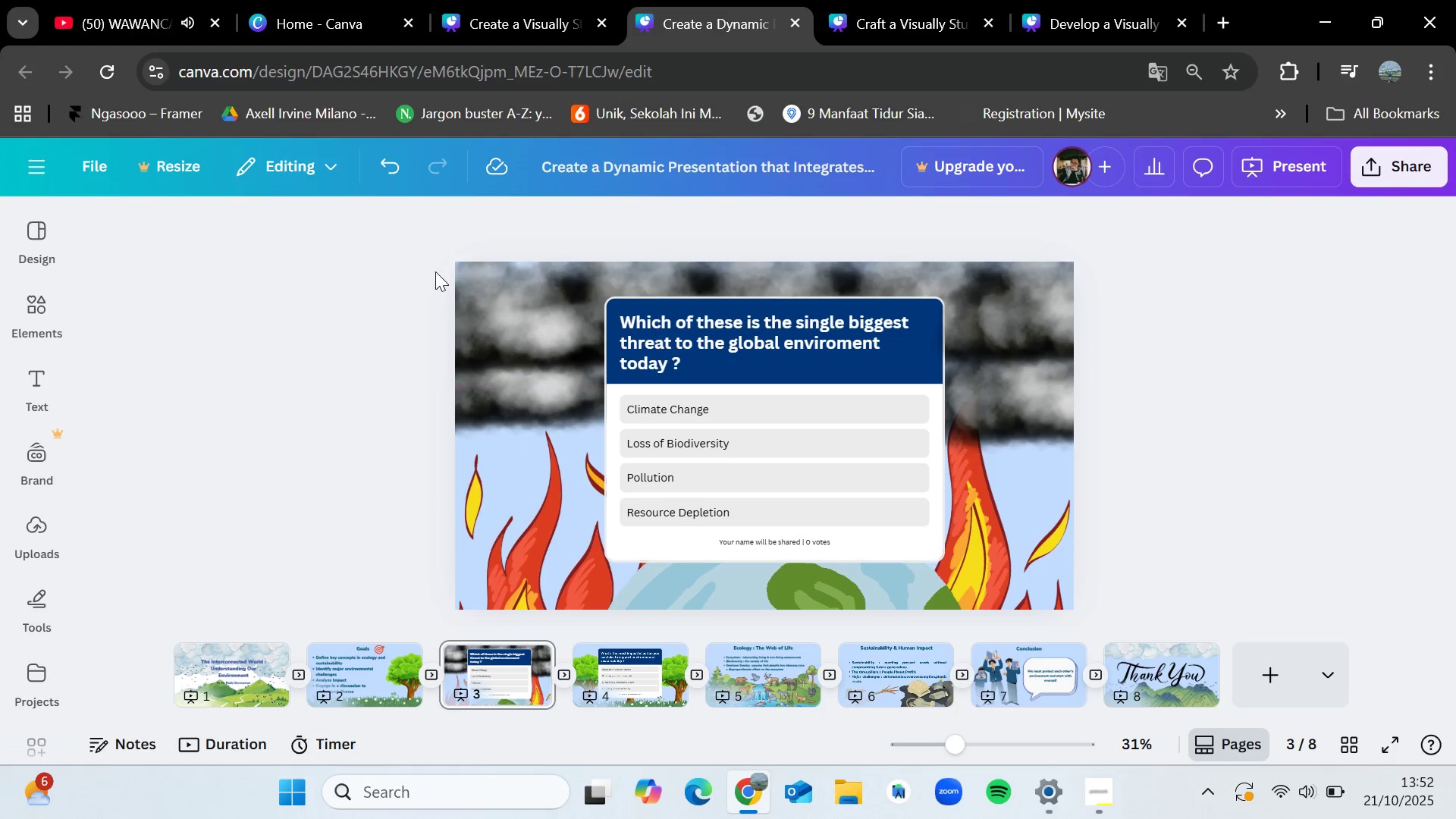 
left_click_drag(start_coordinate=[427, 240], to_coordinate=[1169, 414])
 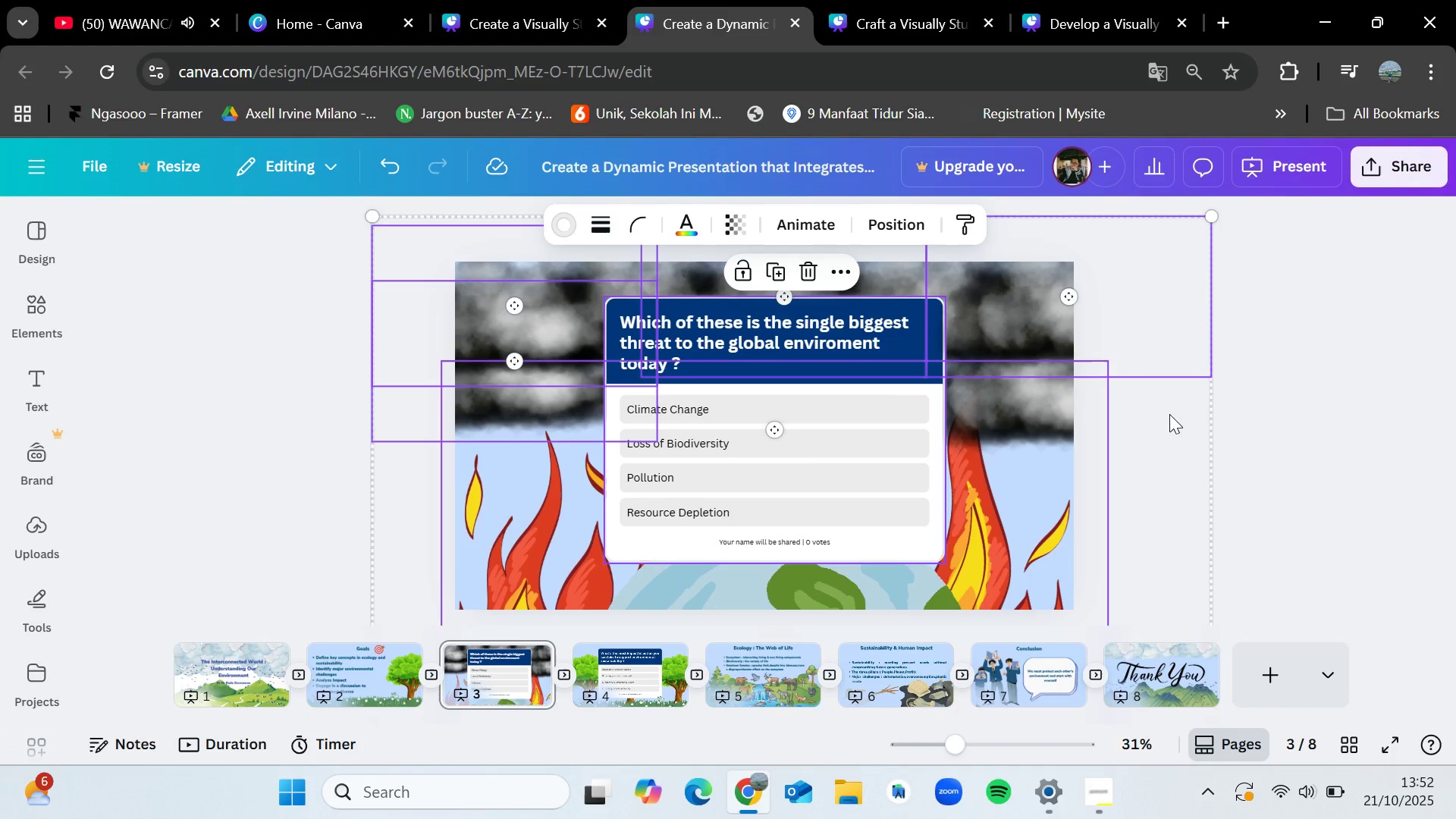 
left_click([1221, 423])
 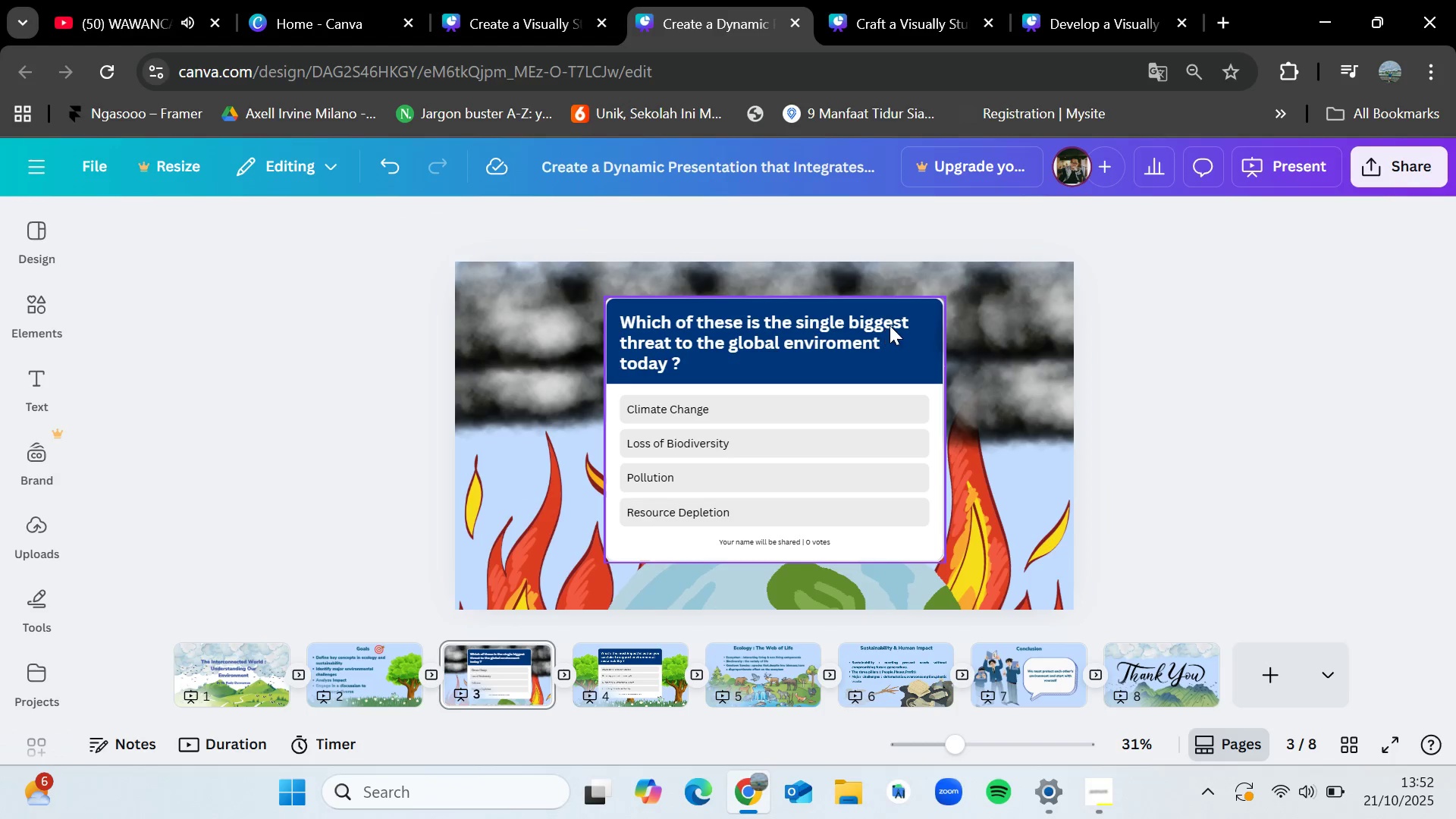 
left_click_drag(start_coordinate=[891, 325], to_coordinate=[946, 578])
 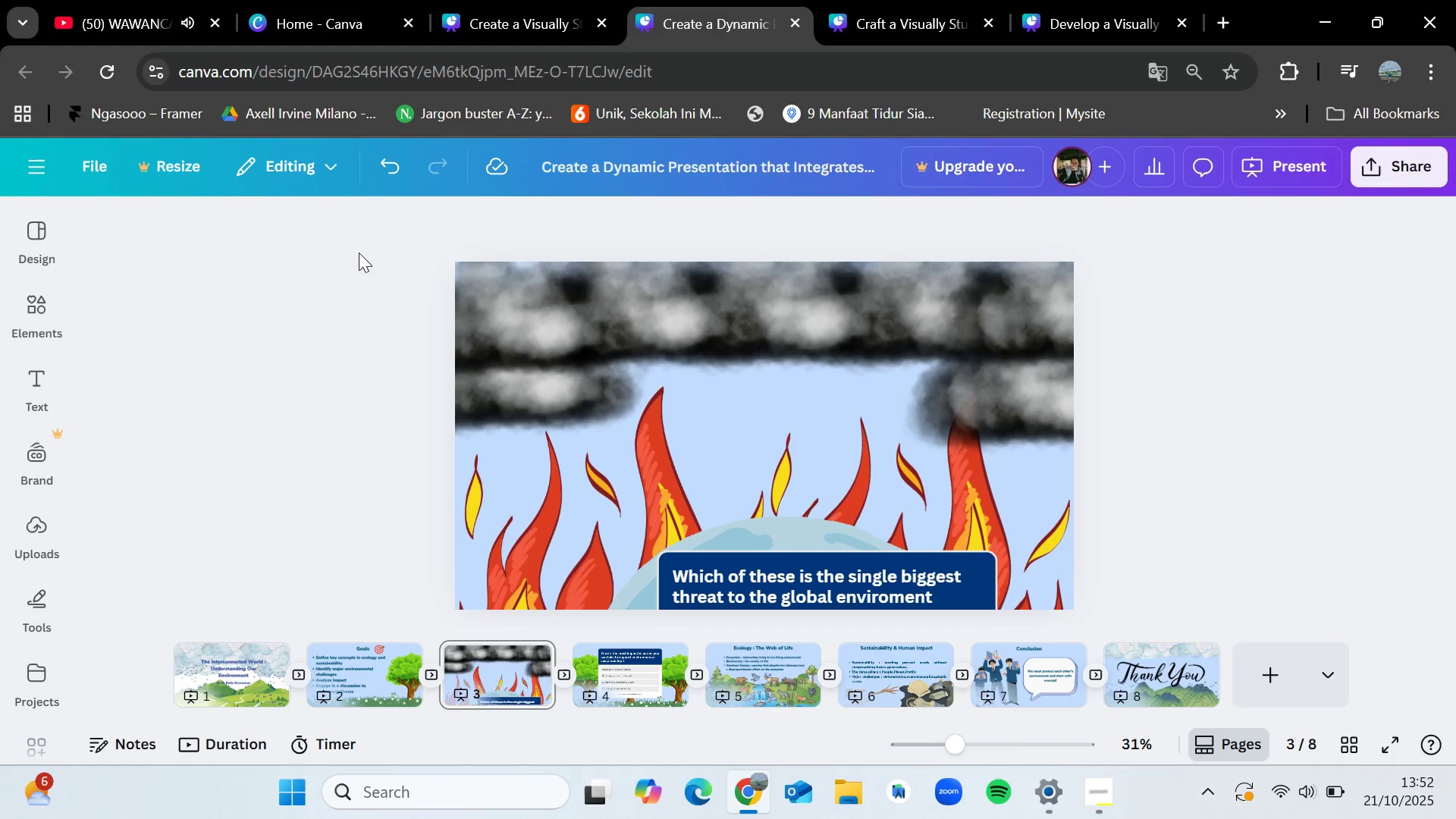 
left_click_drag(start_coordinate=[370, 253], to_coordinate=[1099, 422])
 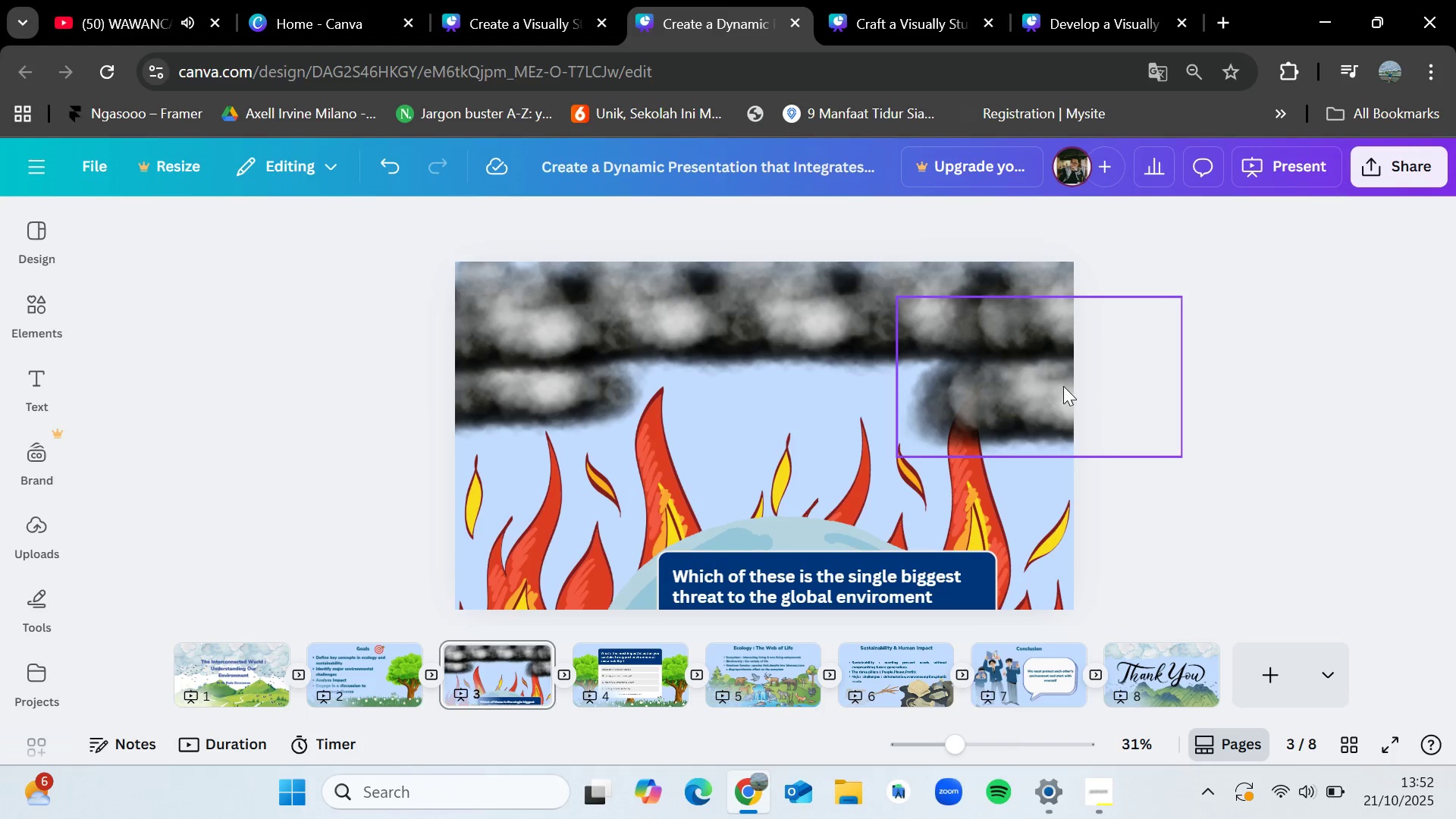 
left_click([1033, 384])
 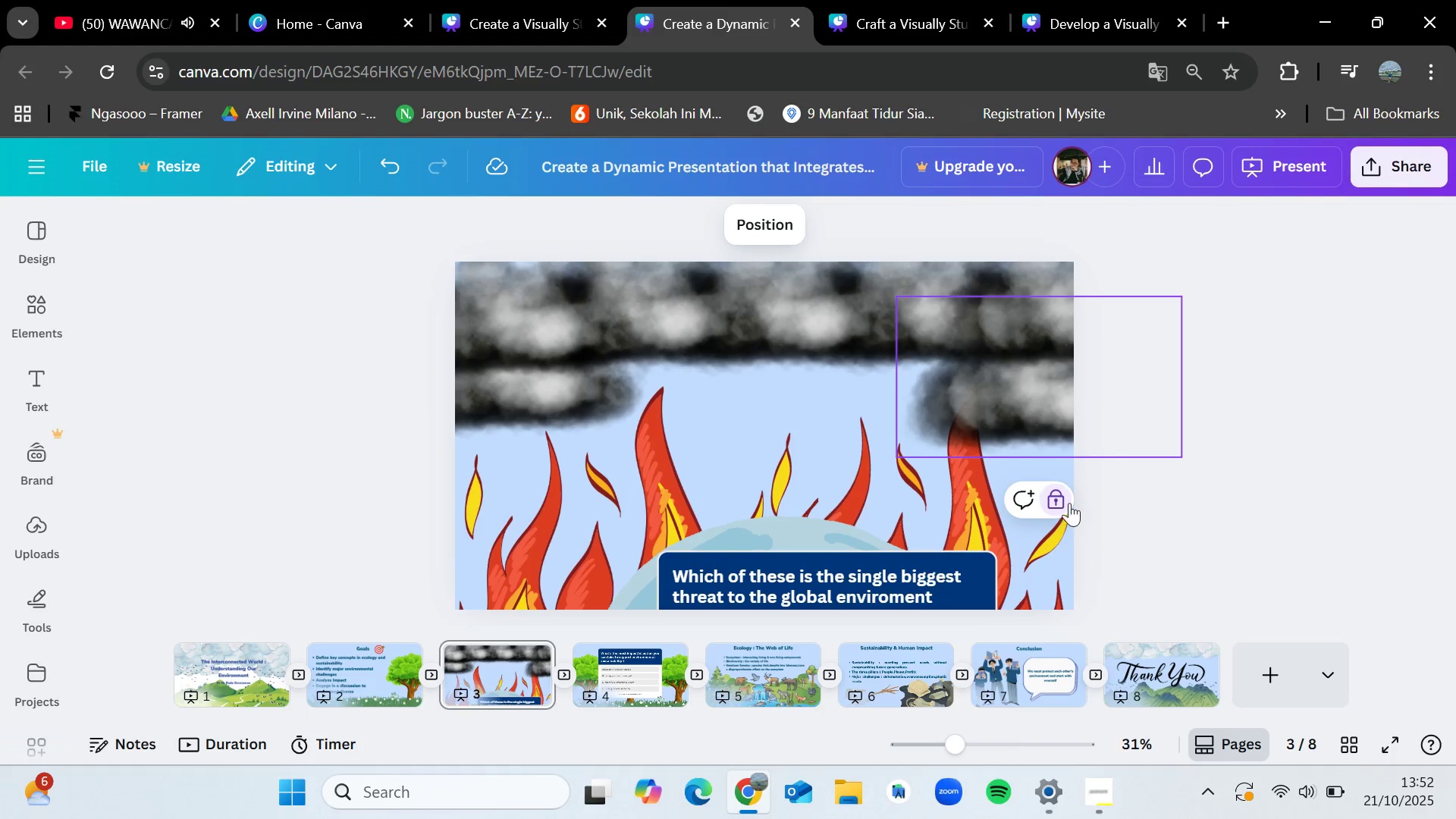 
left_click([1065, 497])
 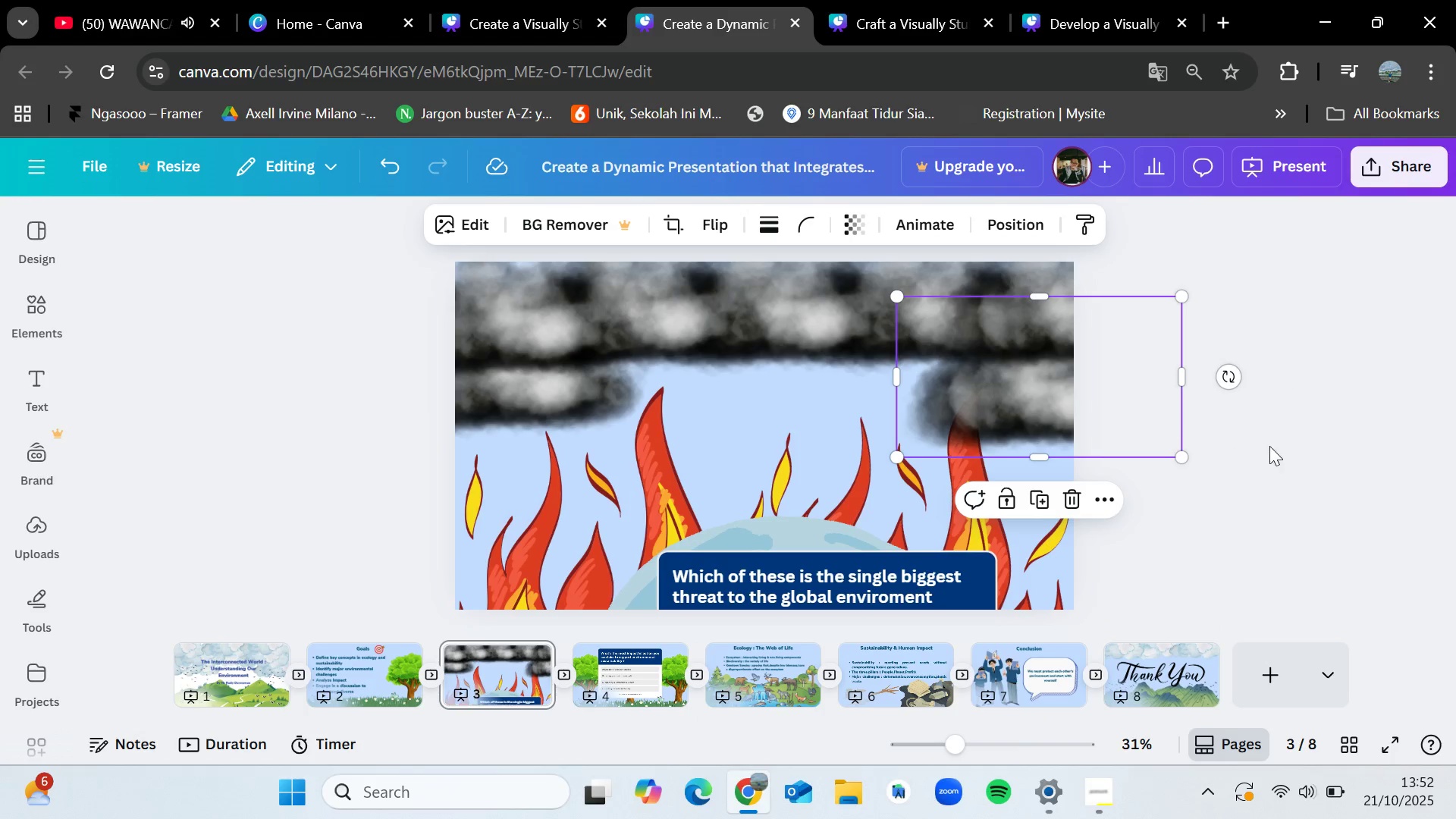 
left_click([1285, 443])
 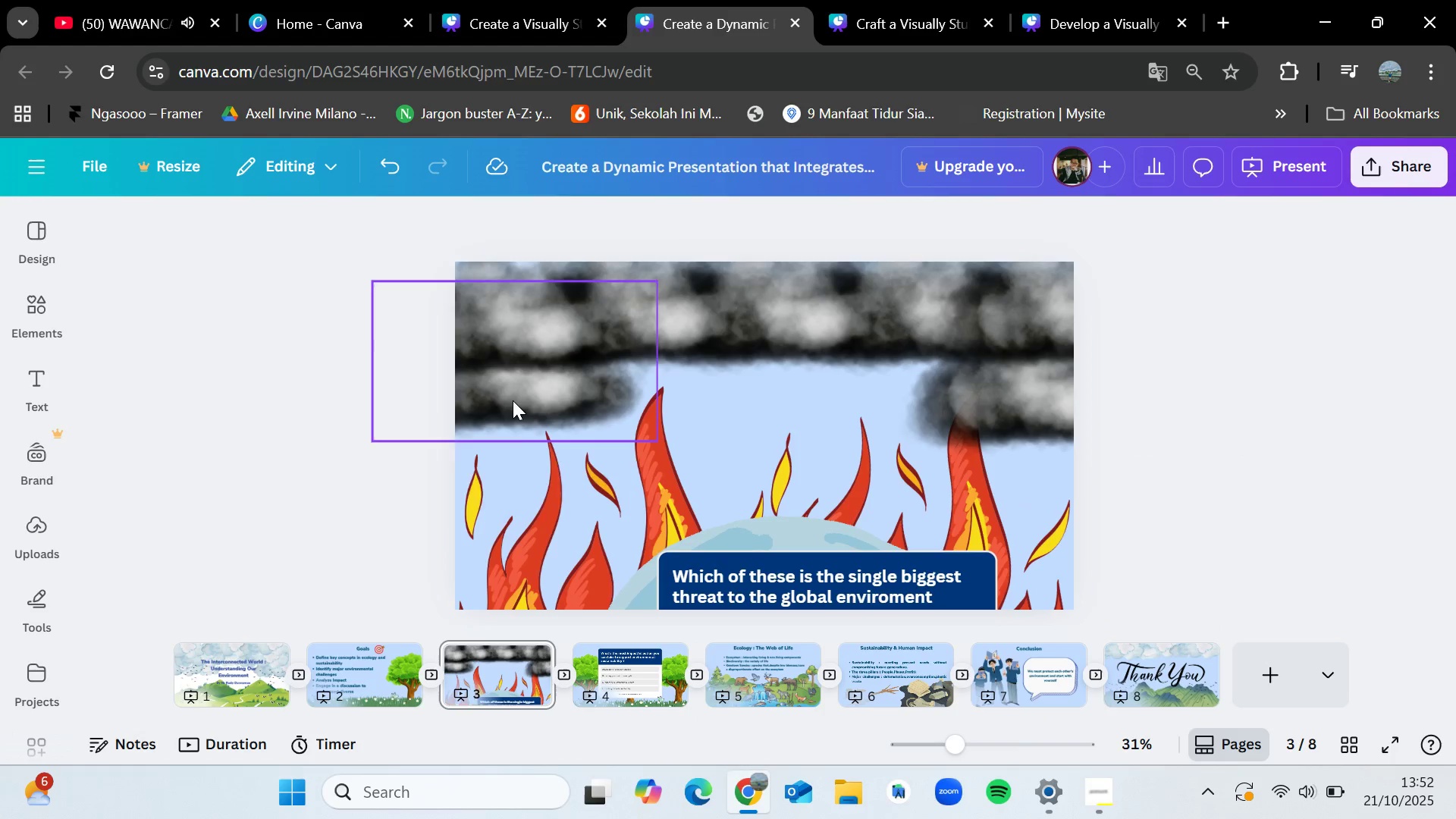 
left_click([513, 400])
 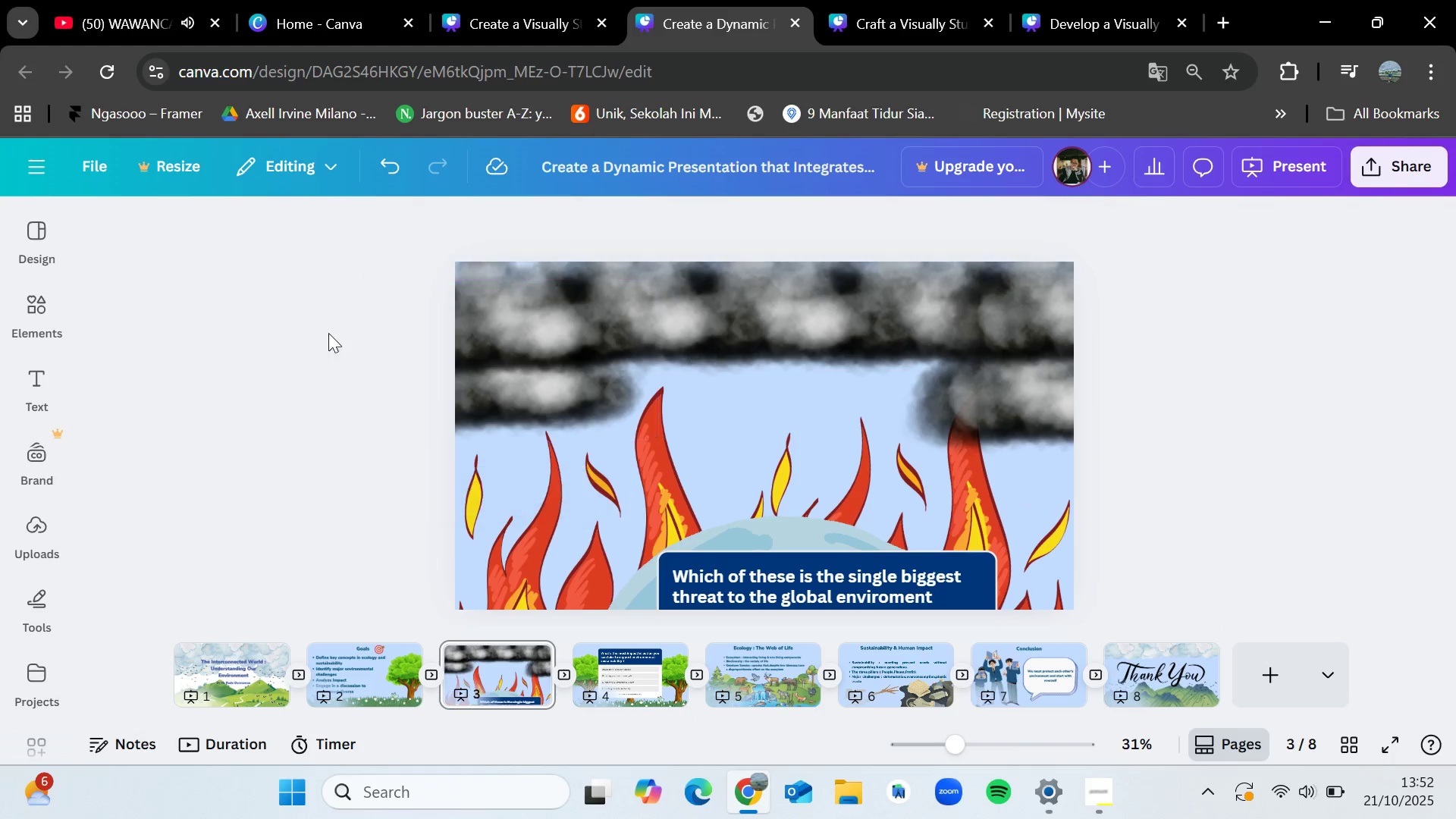 
left_click_drag(start_coordinate=[380, 250], to_coordinate=[1127, 417])
 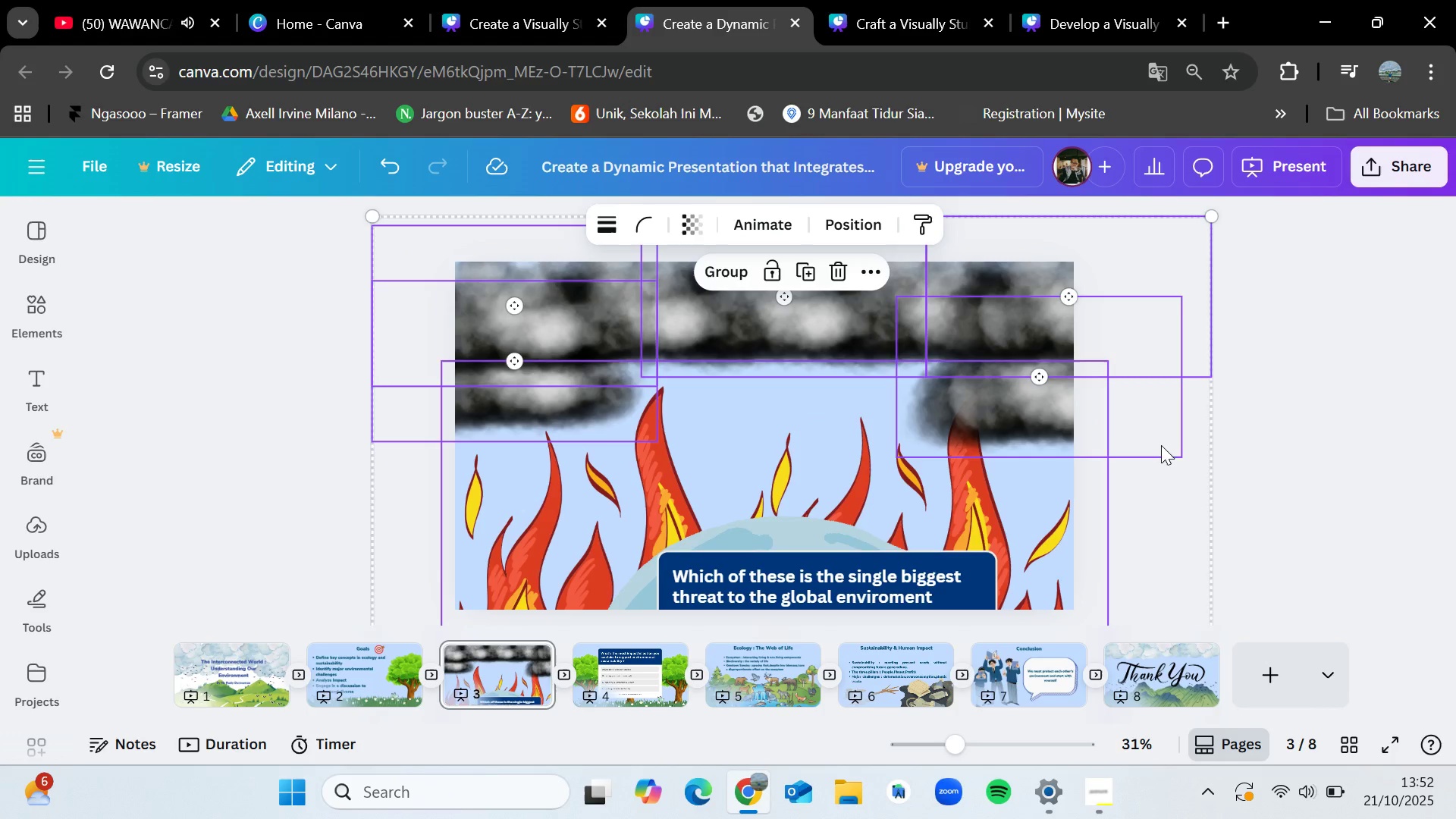 
left_click([1175, 466])
 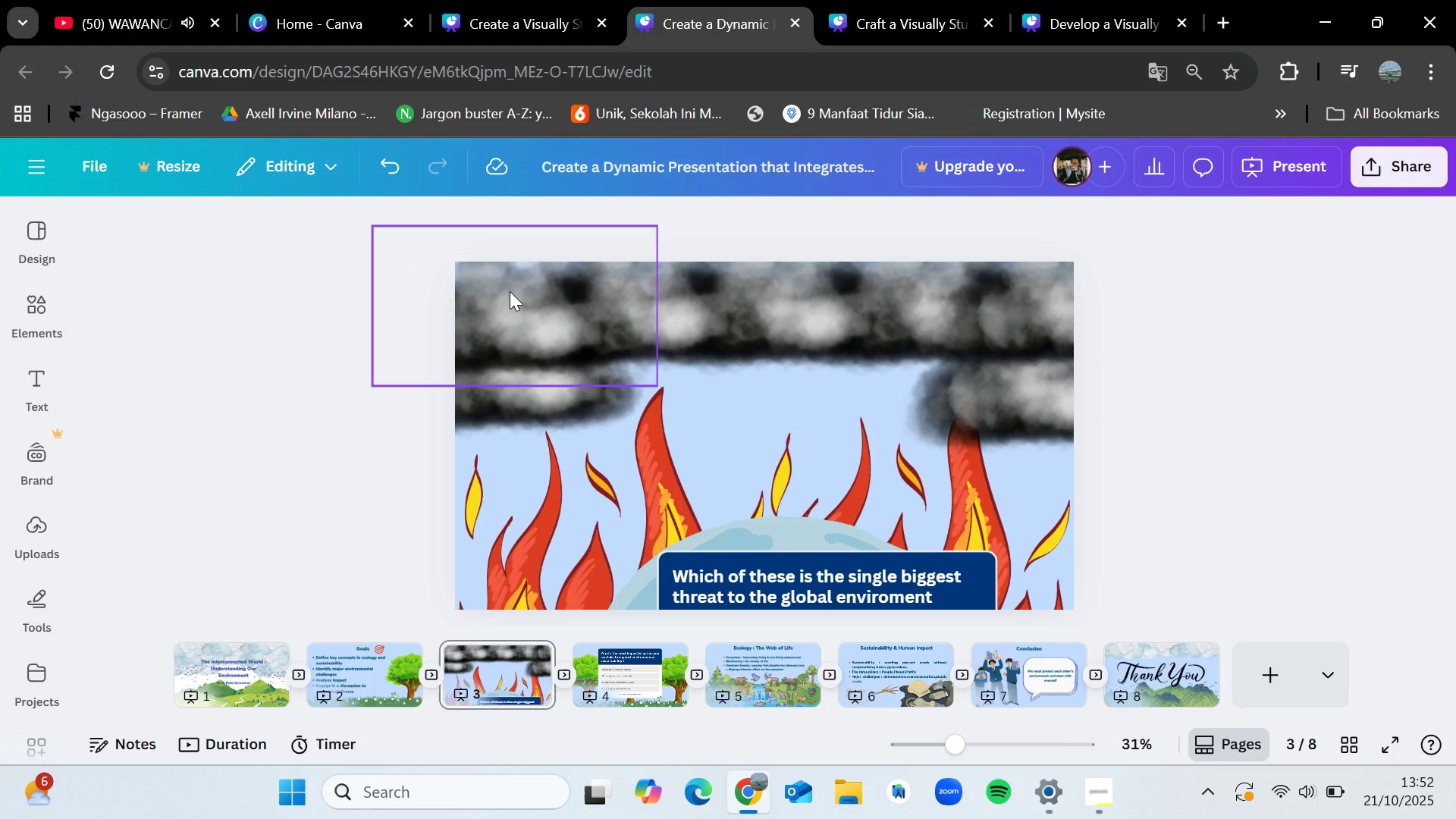 
left_click([510, 291])
 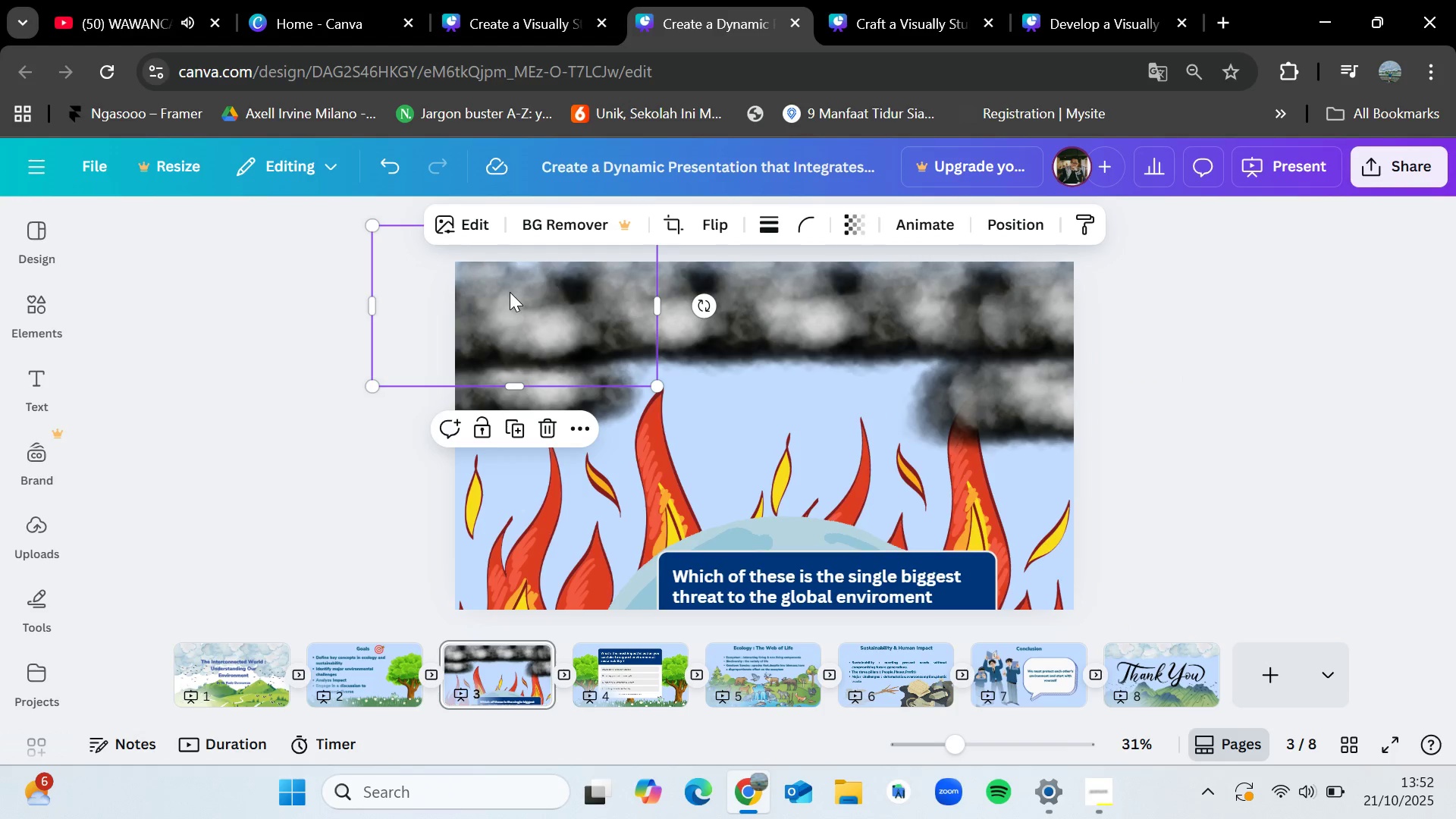 
hold_key(key=ShiftLeft, duration=1.53)
left_click([704, 291])
 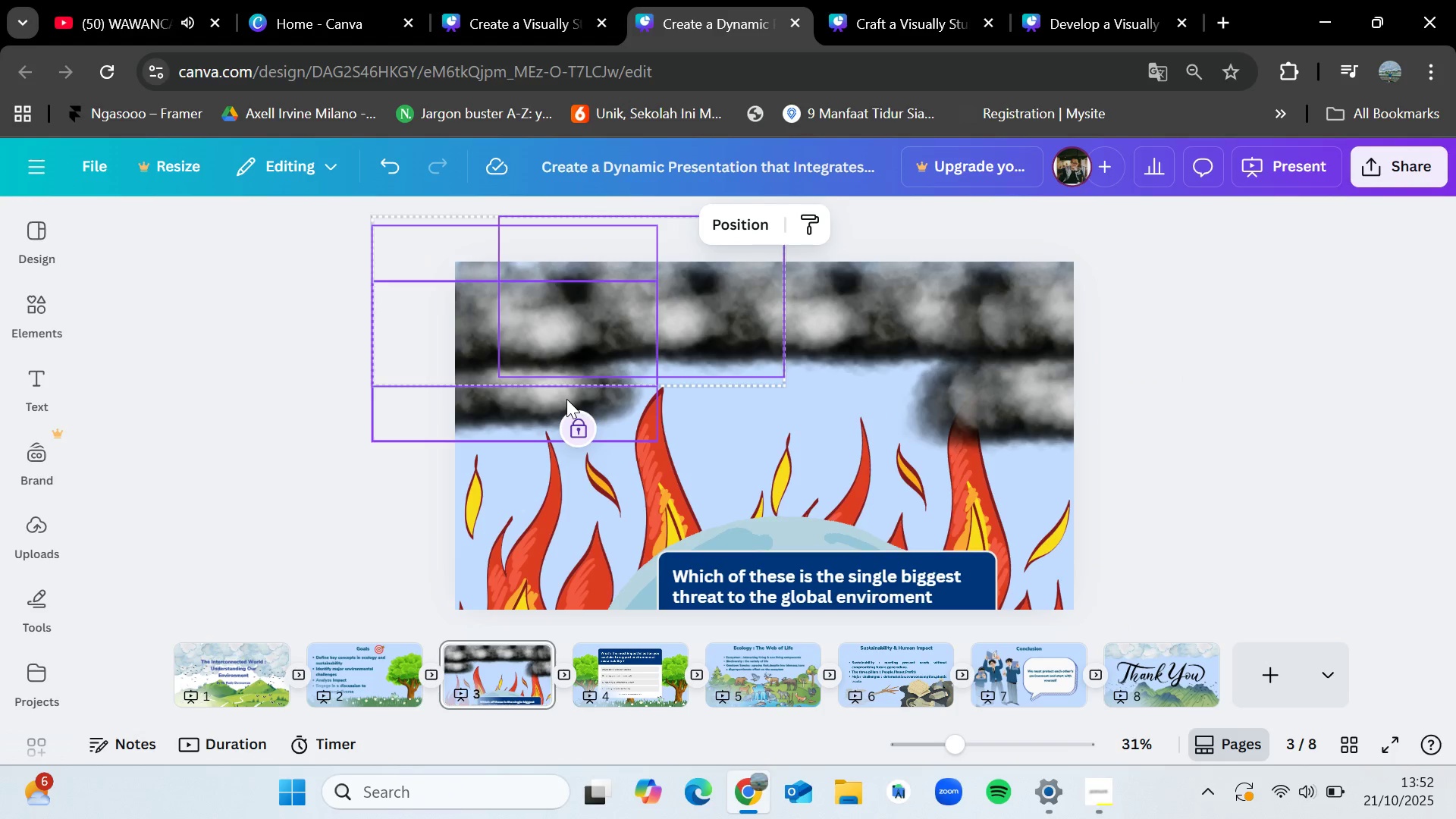 
left_click([566, 399])
 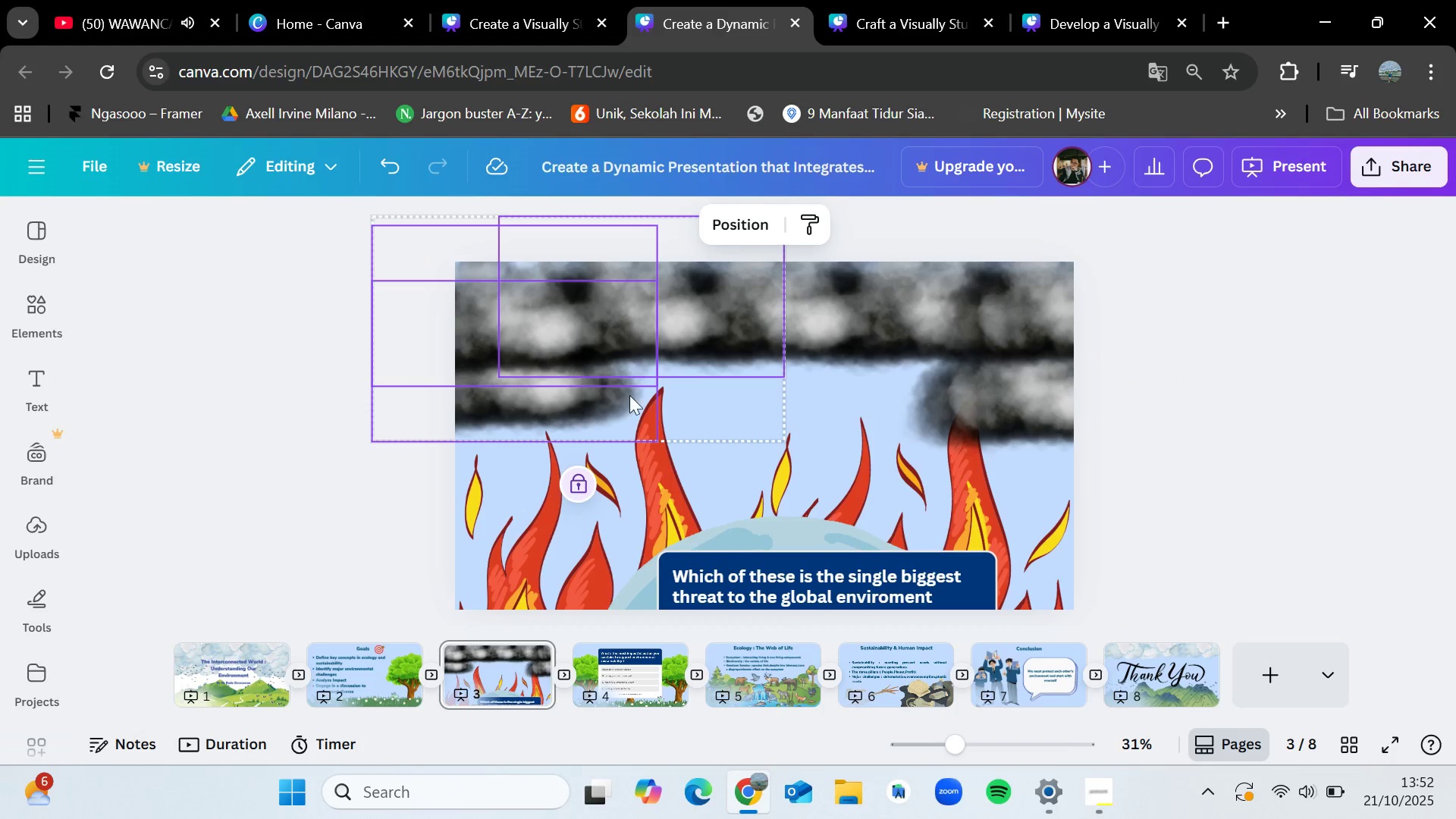 
hold_key(key=ShiftLeft, duration=1.5)
left_click([840, 306])
 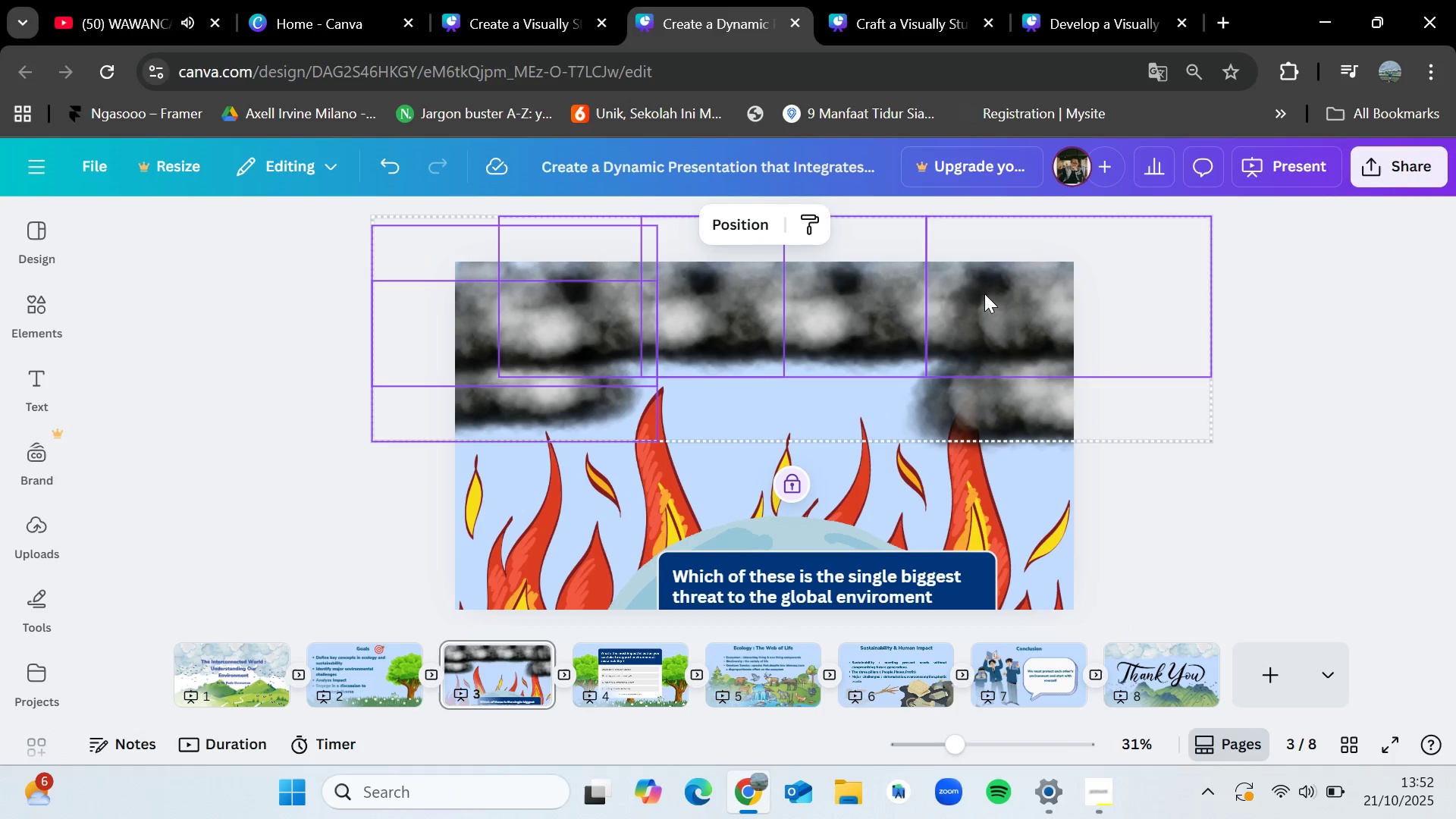 
double_click([984, 293])
 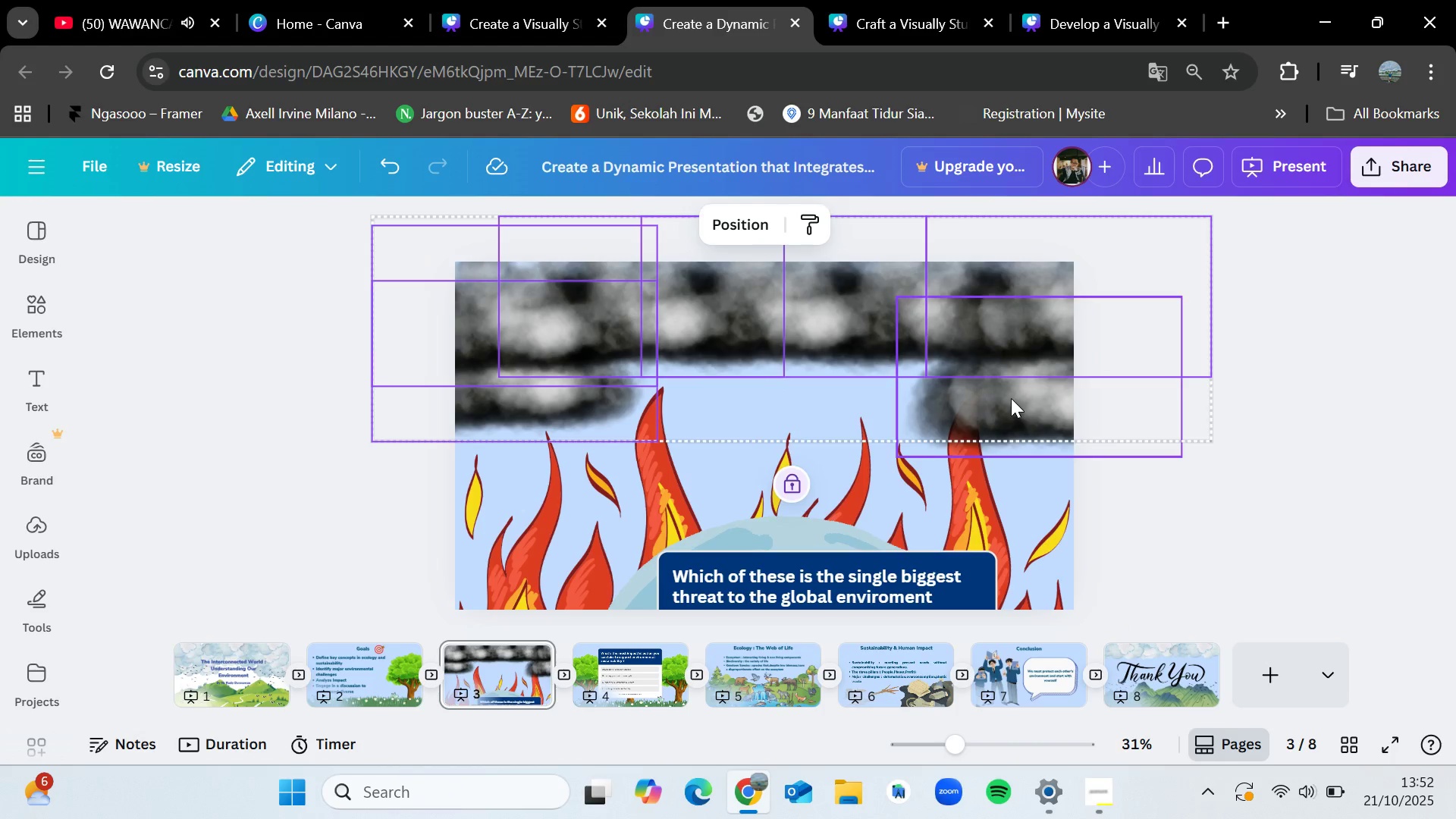 
hold_key(key=ShiftLeft, duration=1.35)
left_click([1011, 398])
 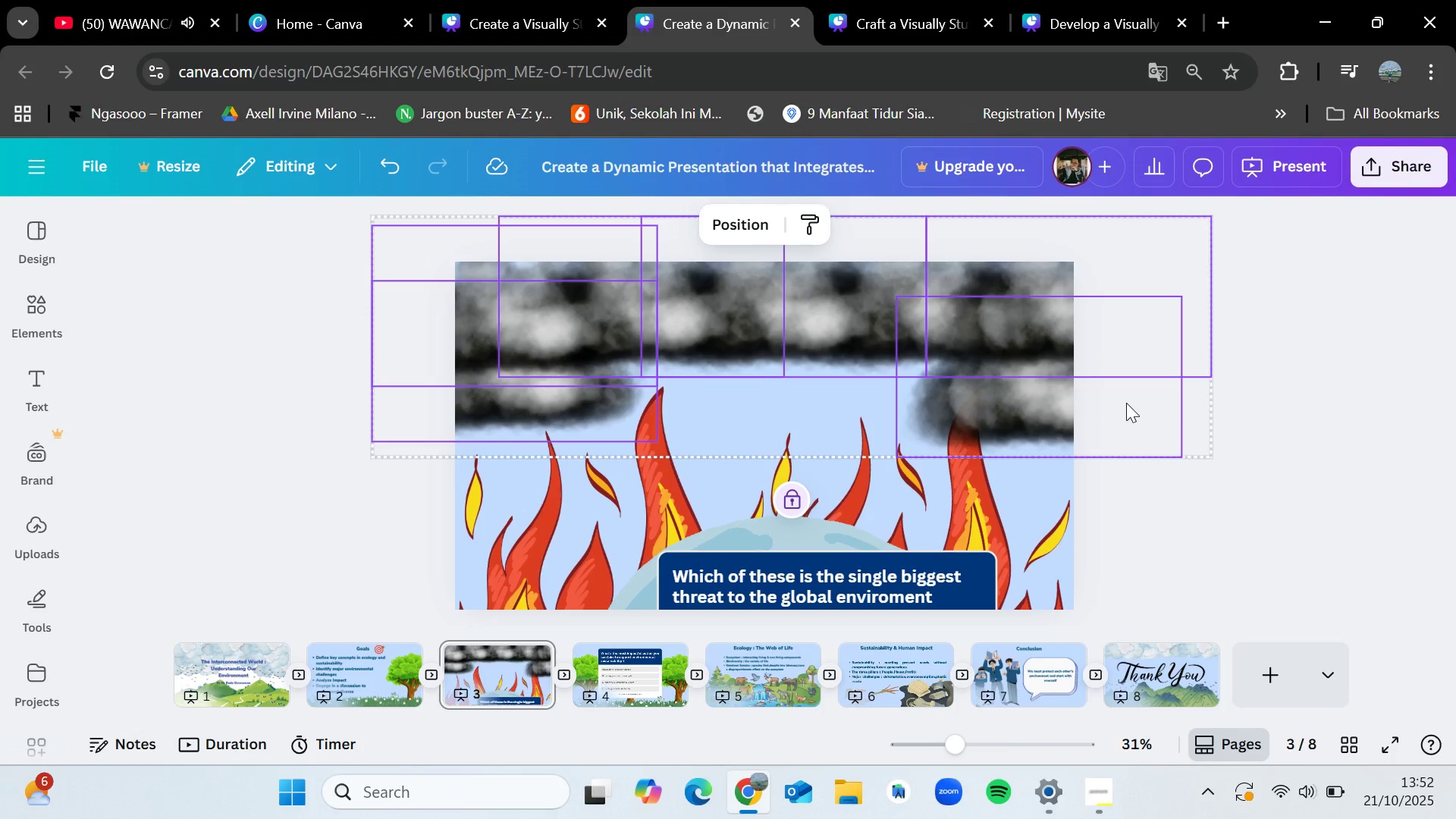 
key(Control+C)
 